 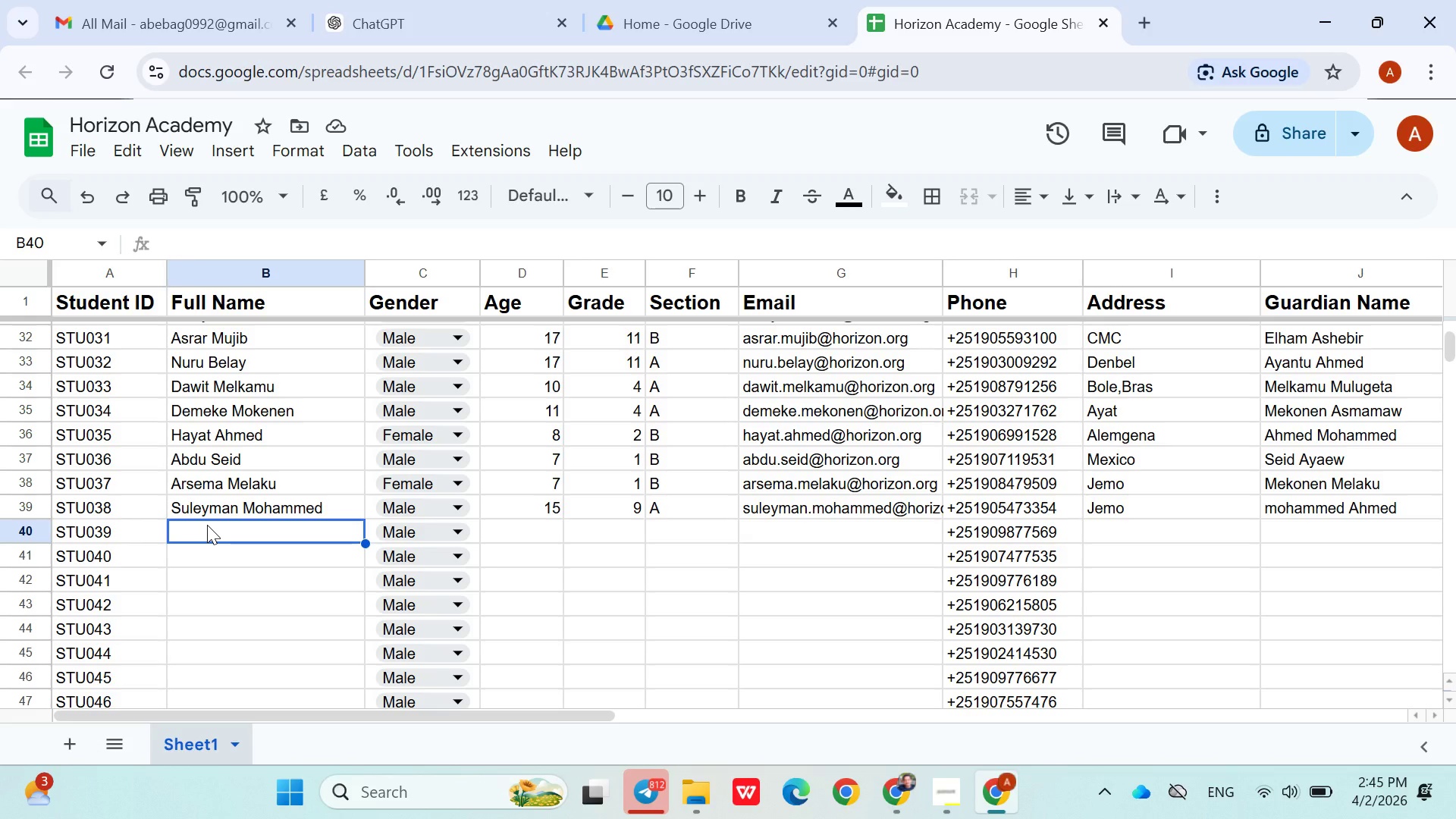 
type(Ashebir)
 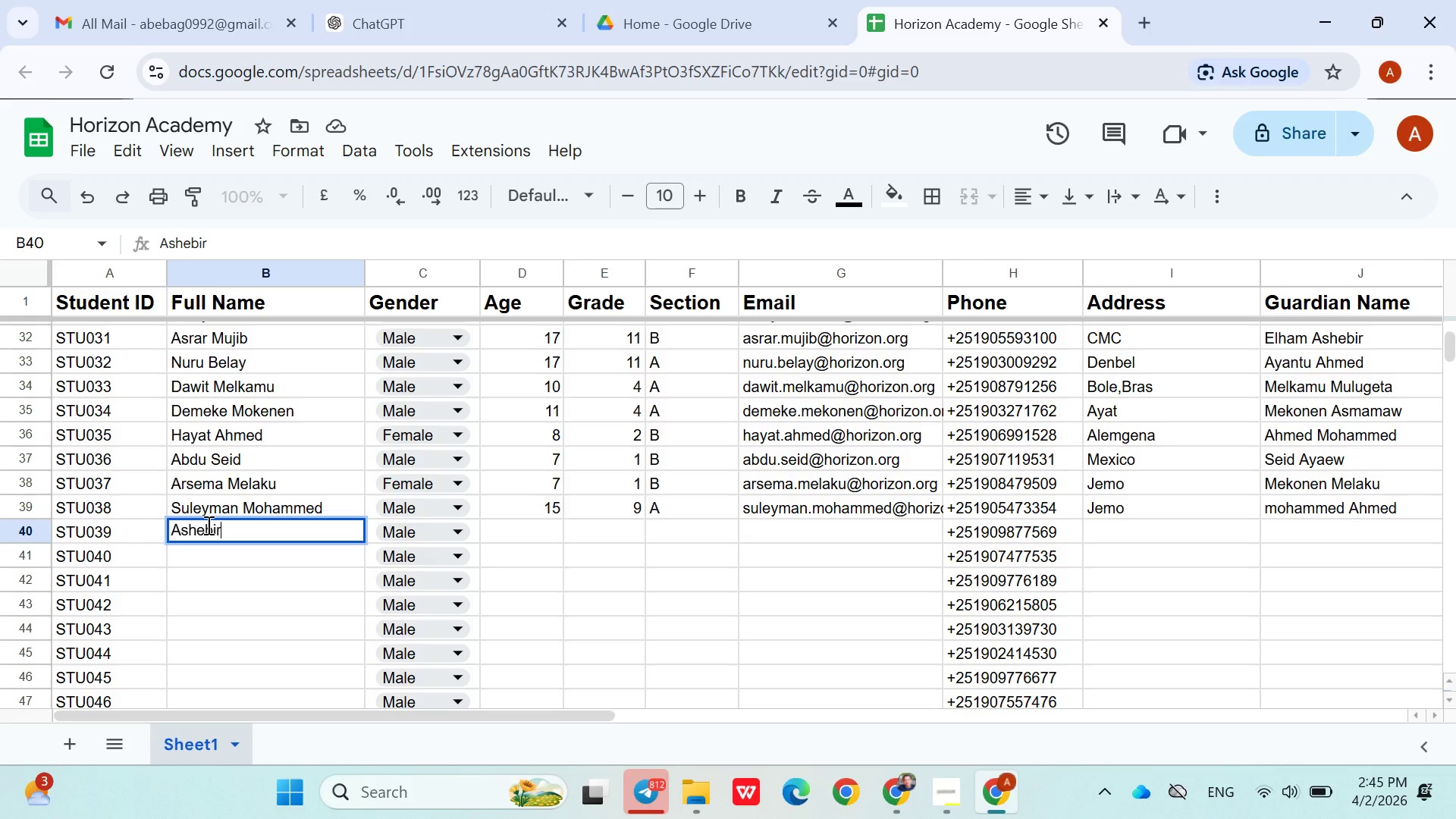 
wait(5.86)
 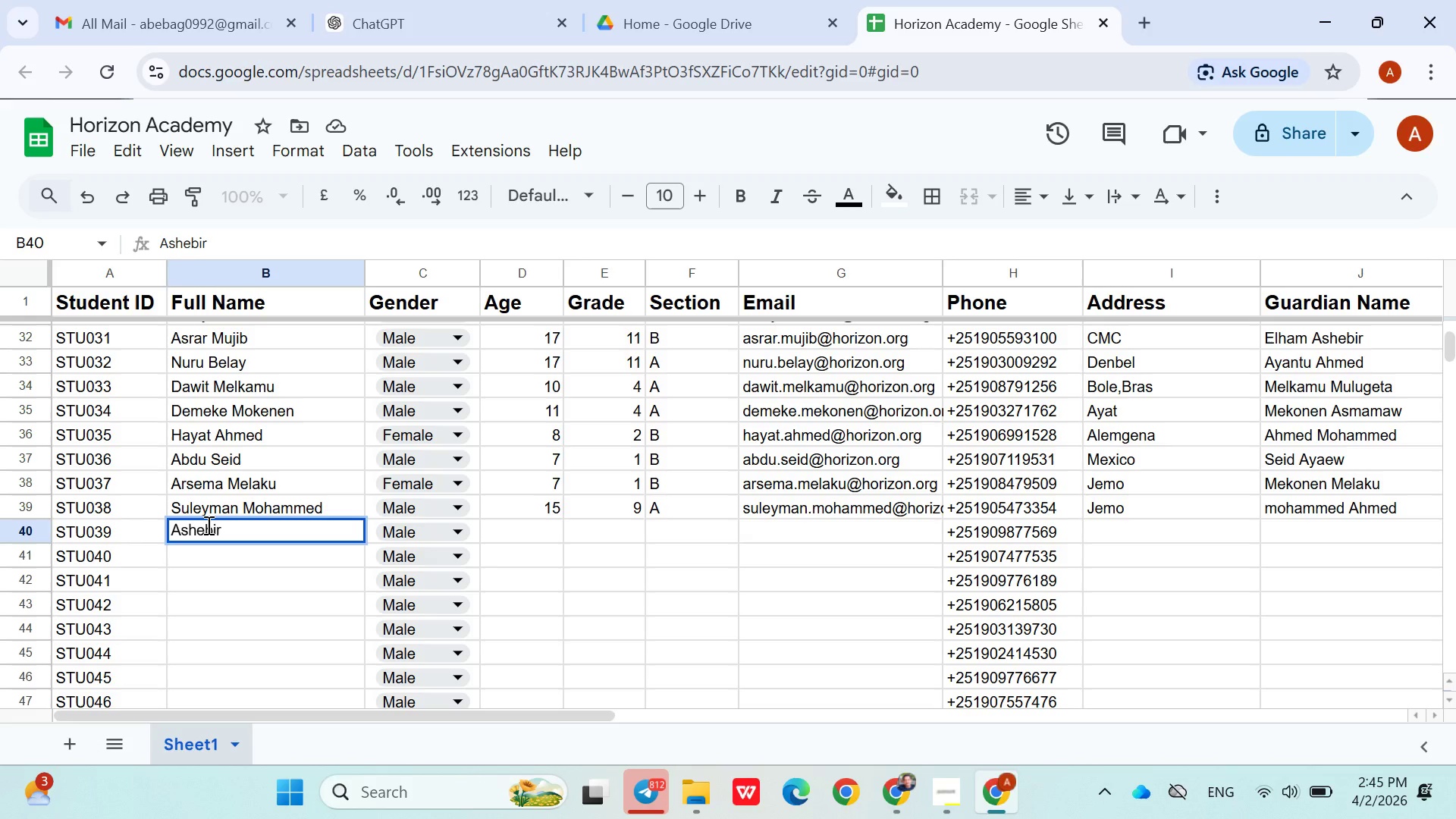 
type( Degefaw)
 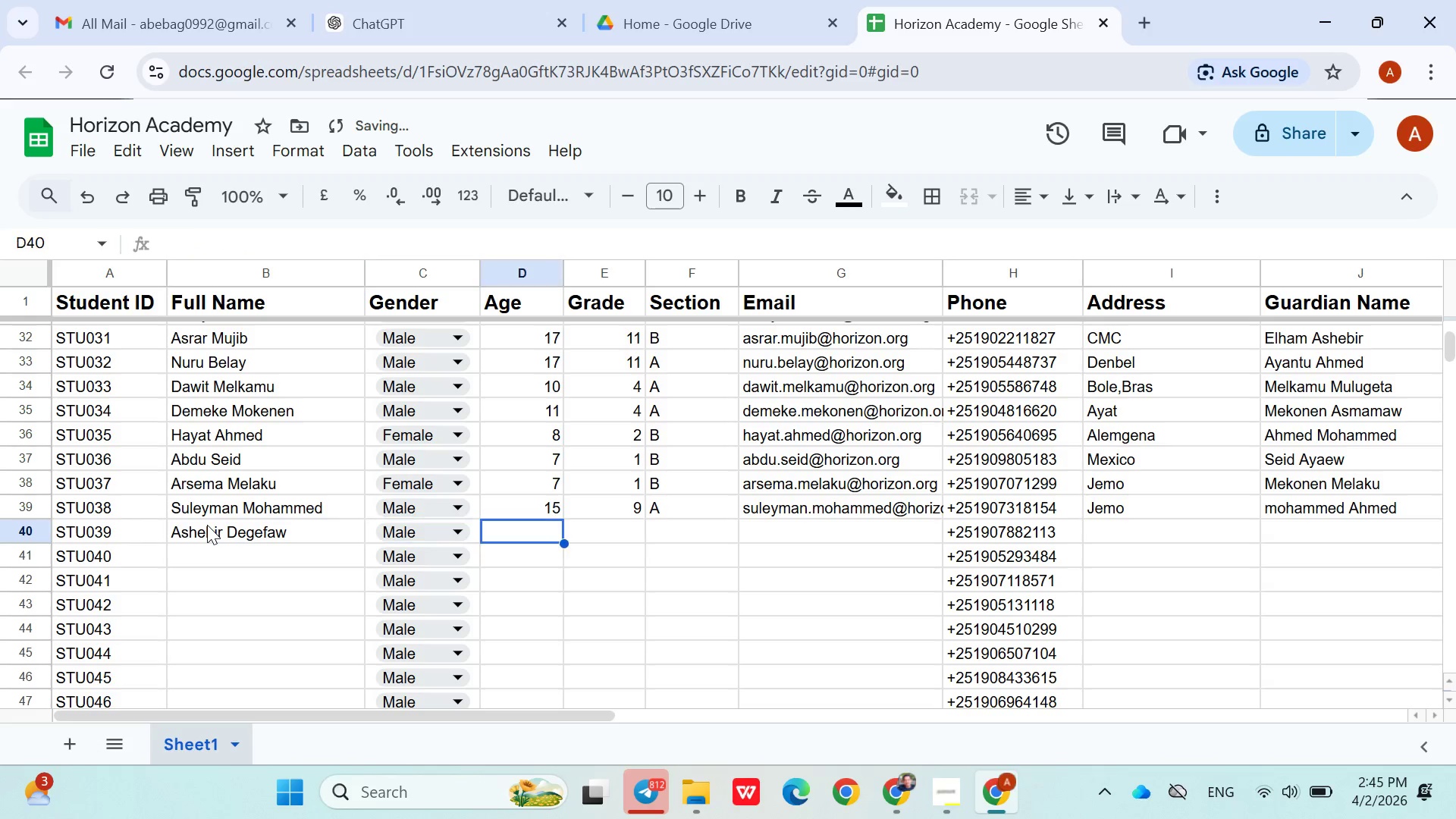 
 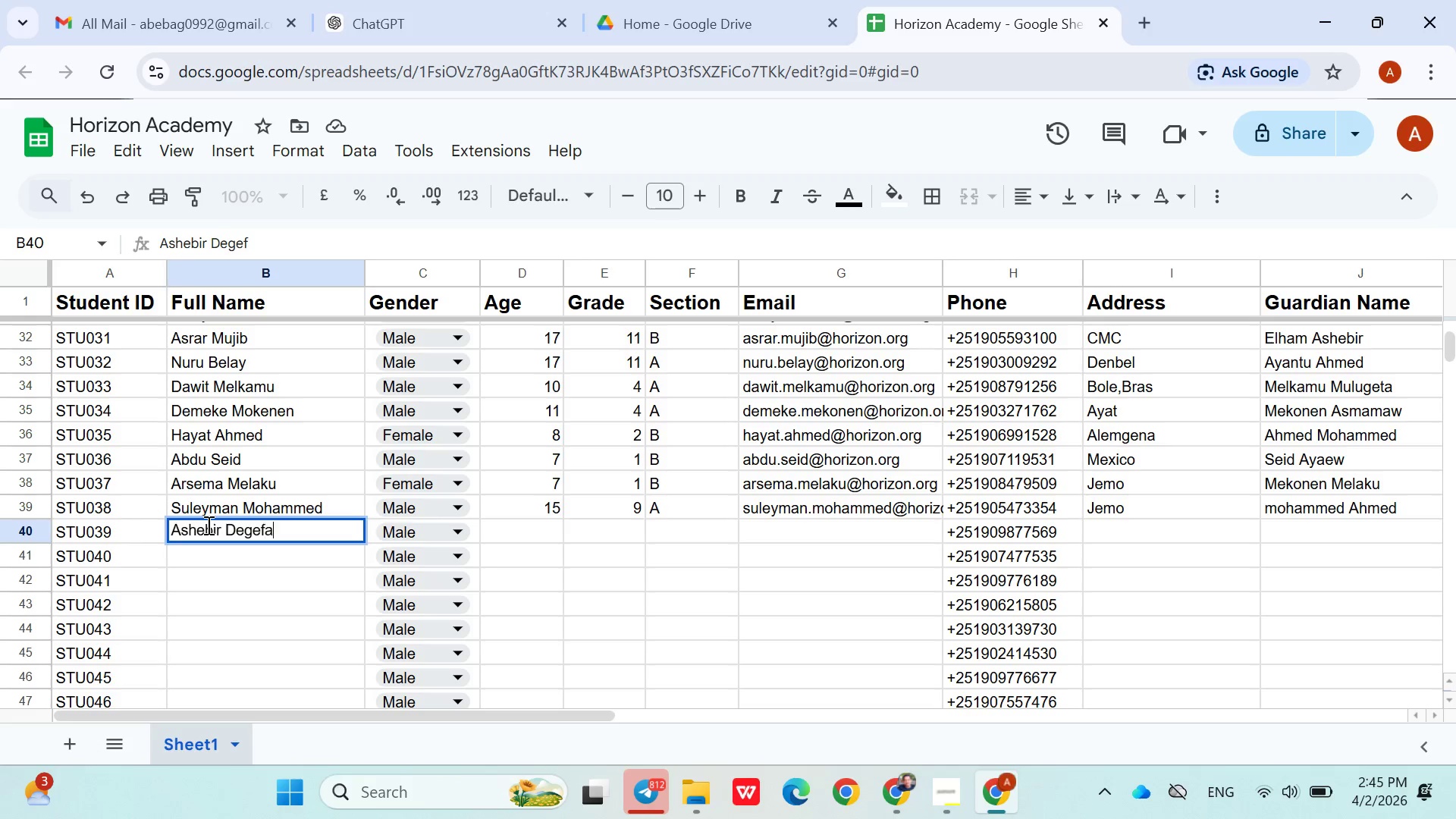 
key(ArrowRight)
 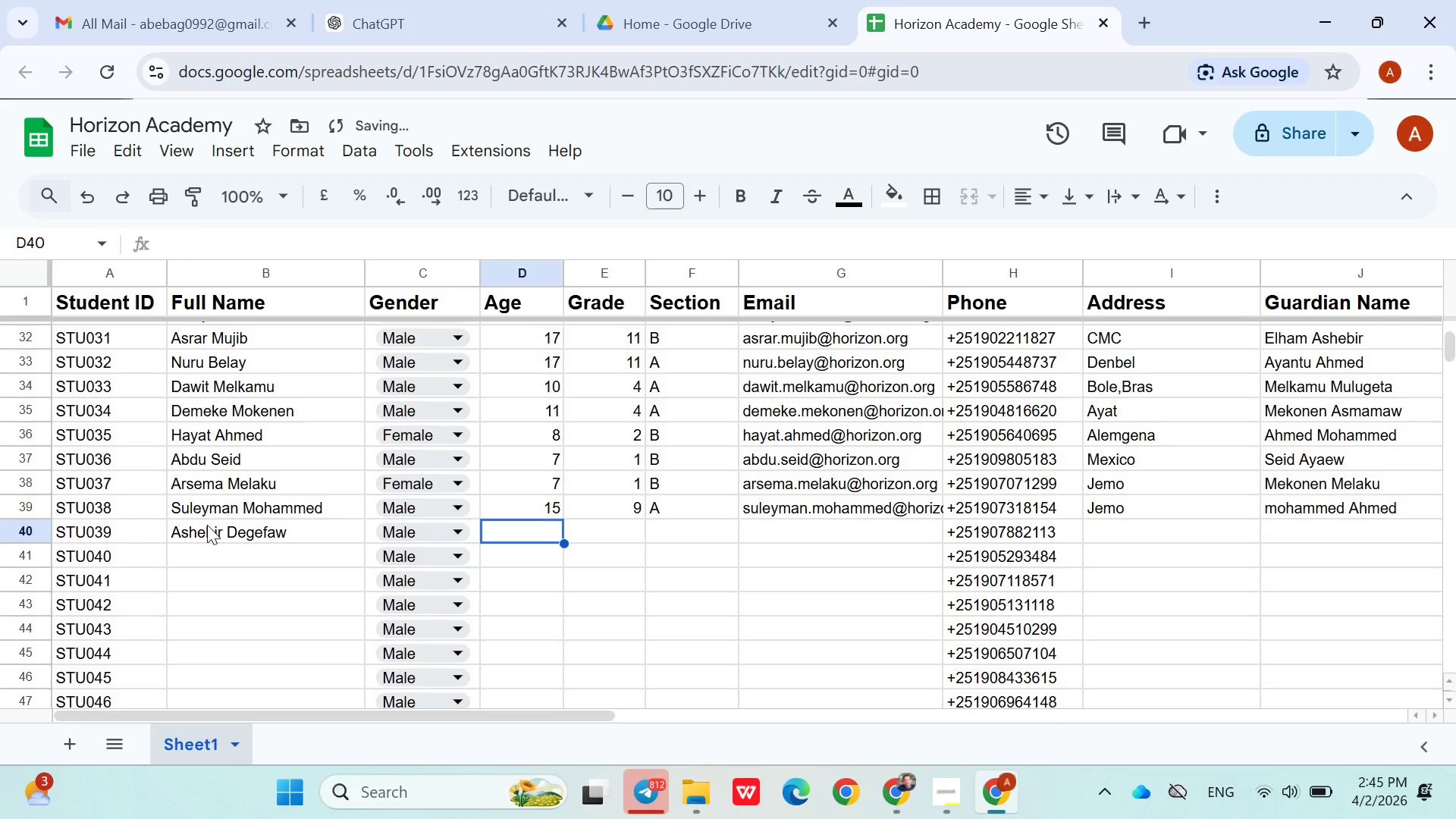 
key(ArrowRight)
 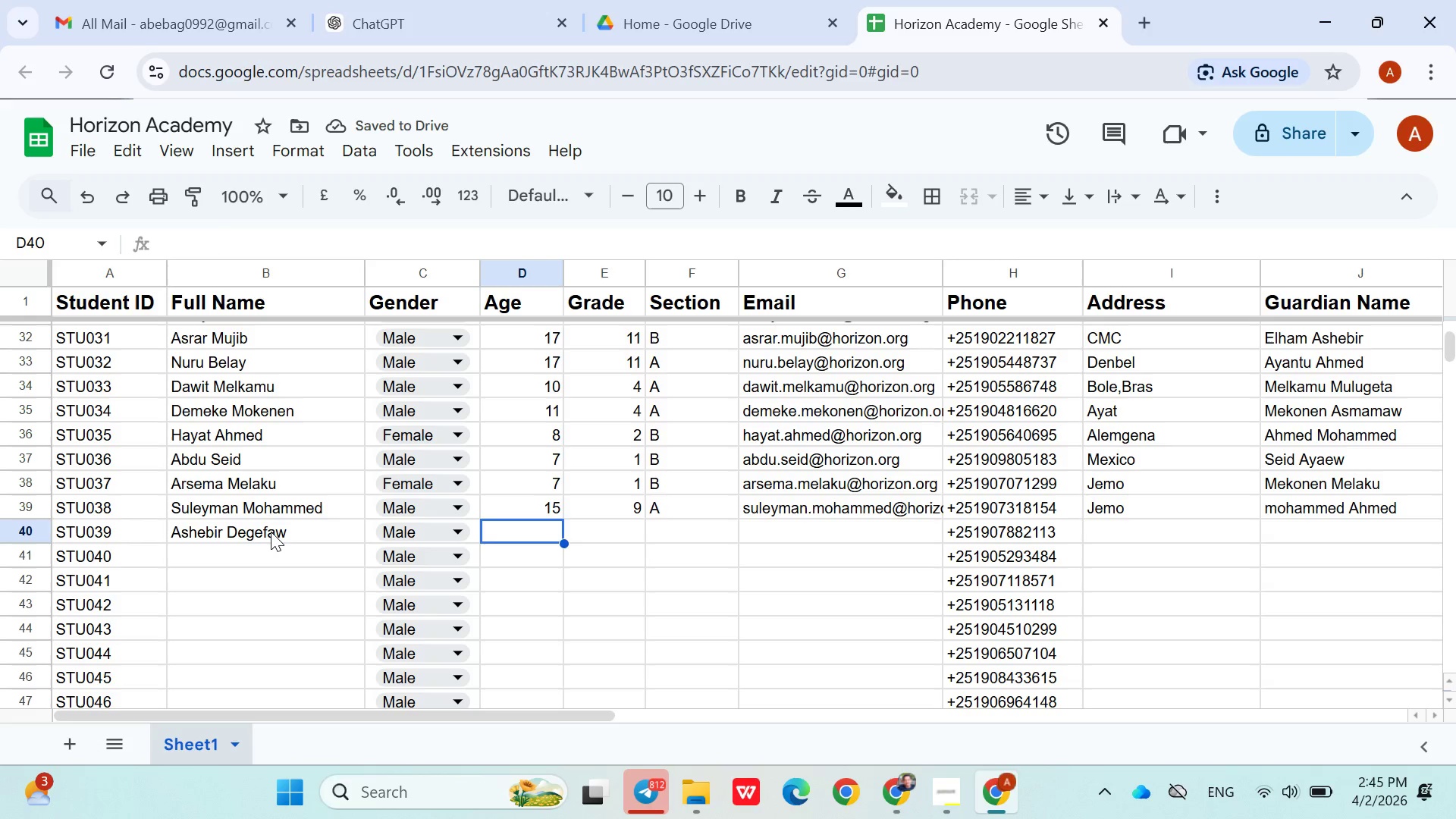 
type(23)
 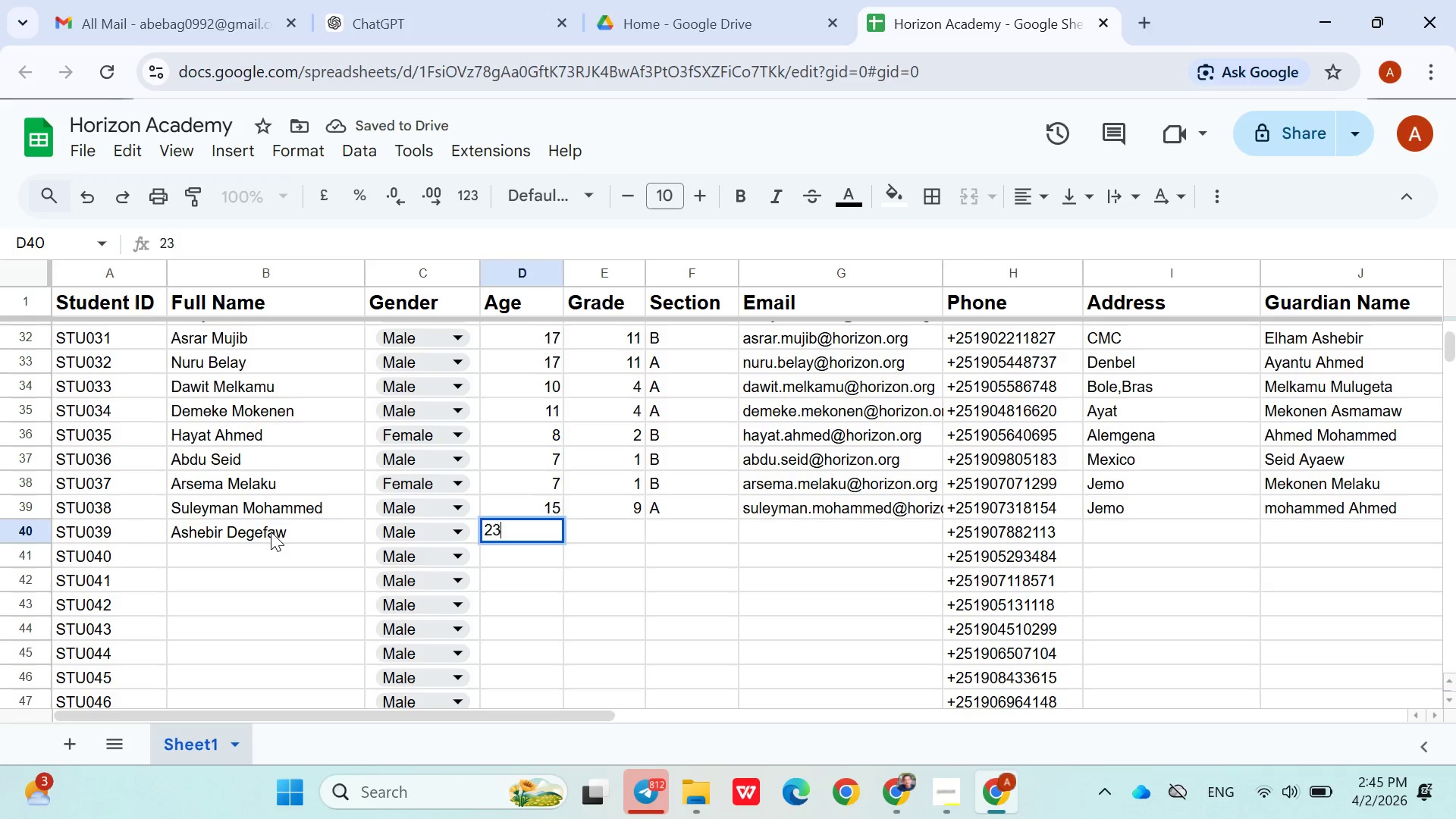 
key(ArrowRight)
 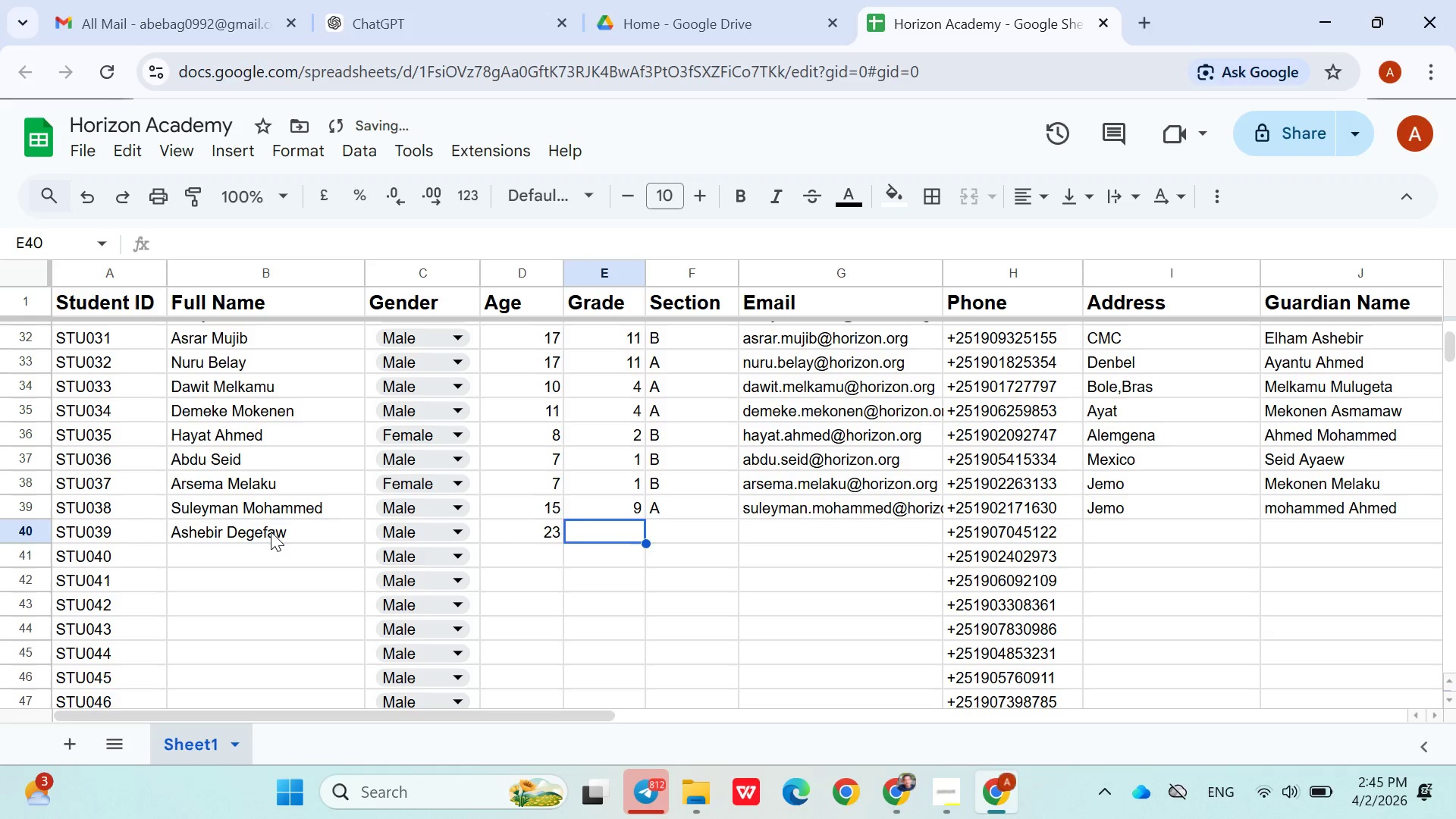 
key(ArrowLeft)
 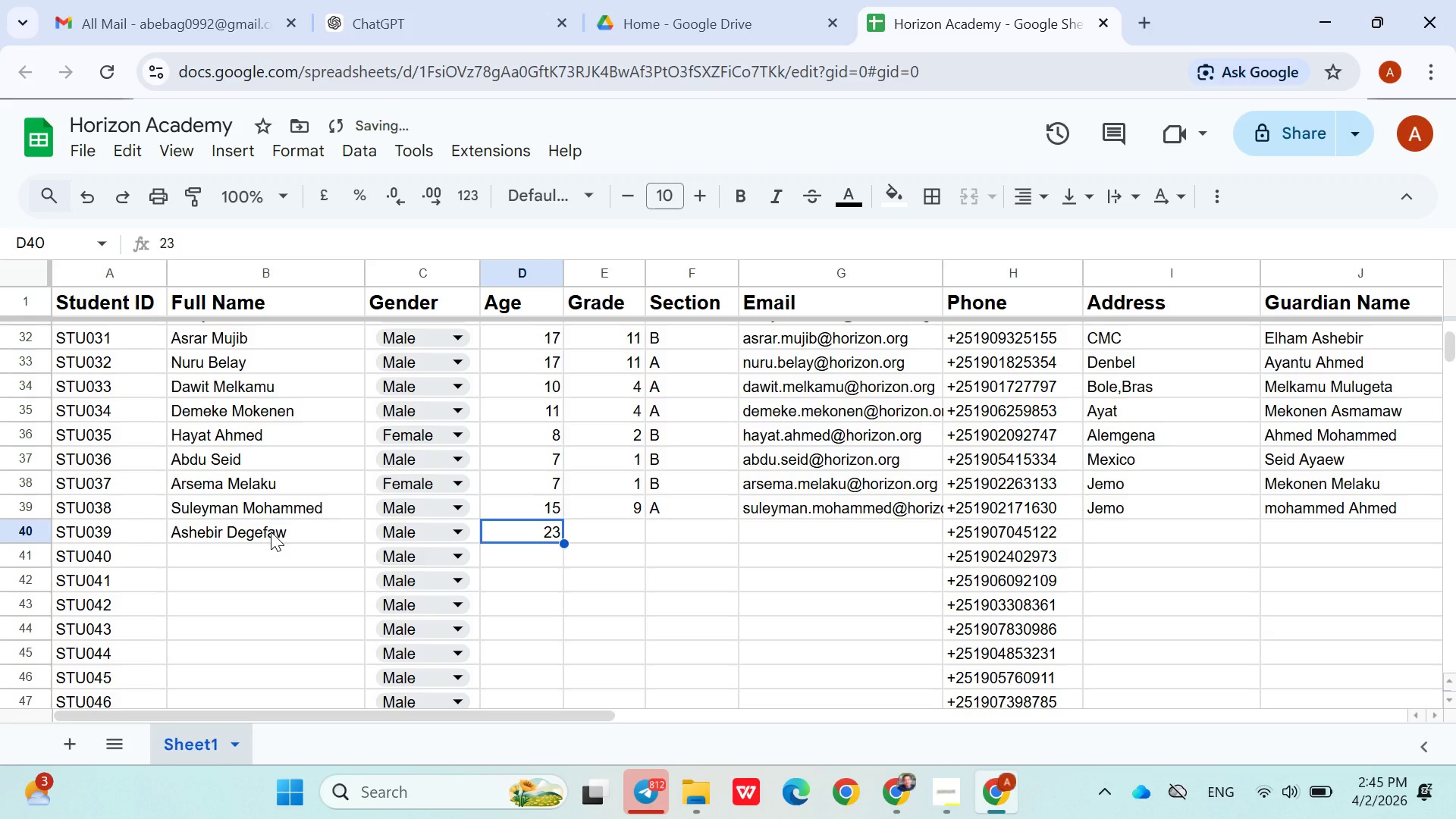 
type(13)
 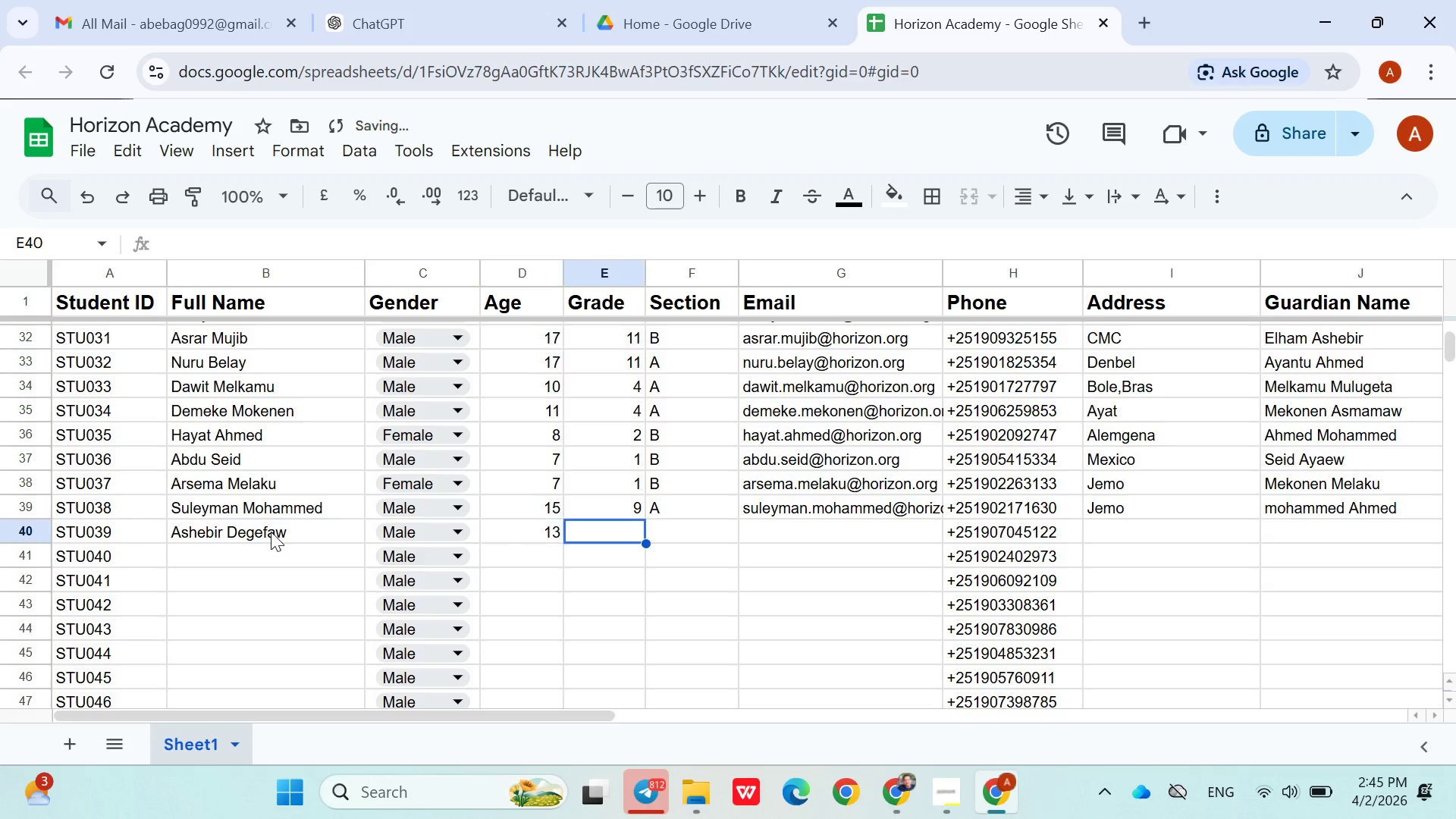 
key(ArrowRight)
 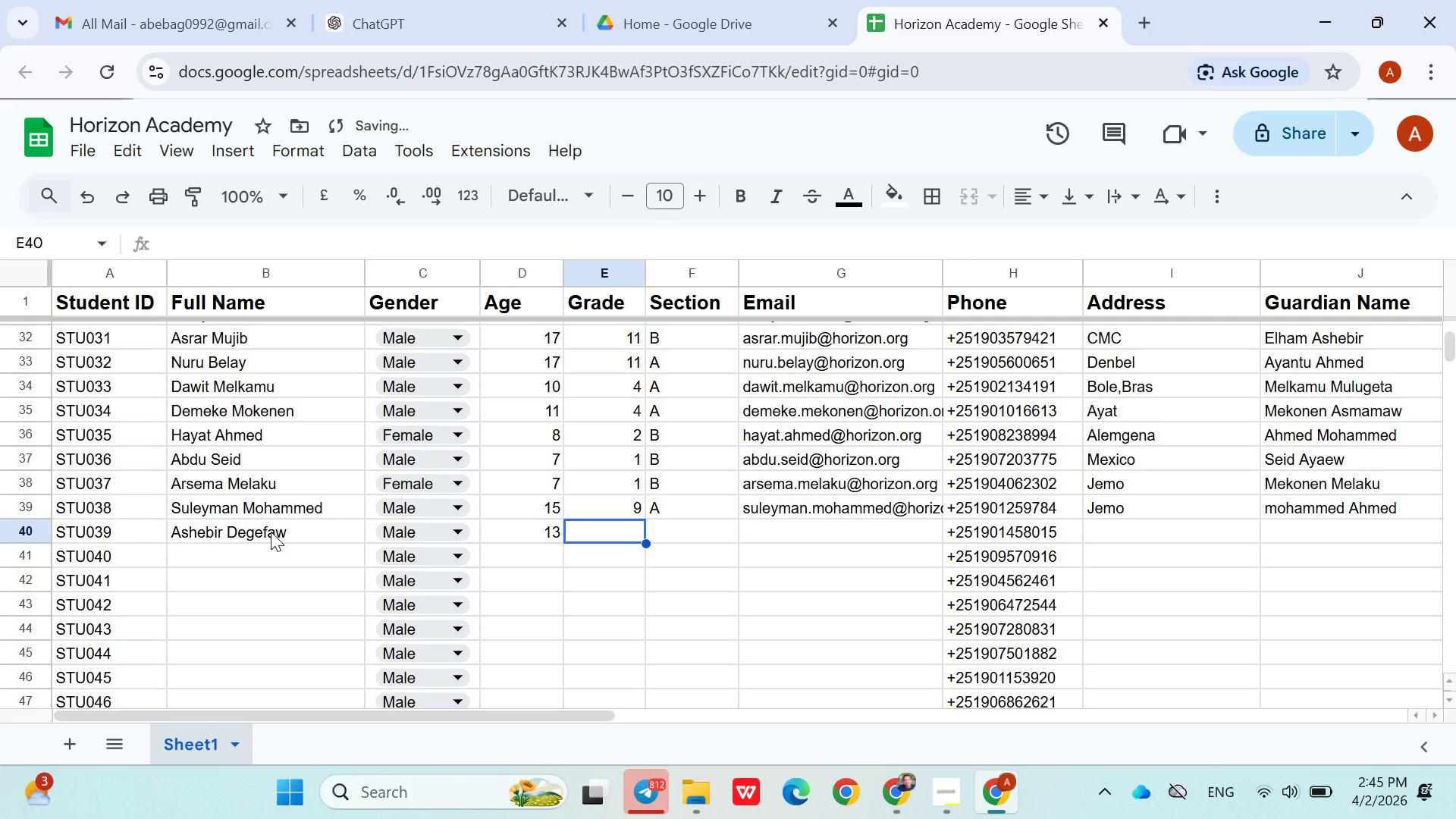 
key(6)
 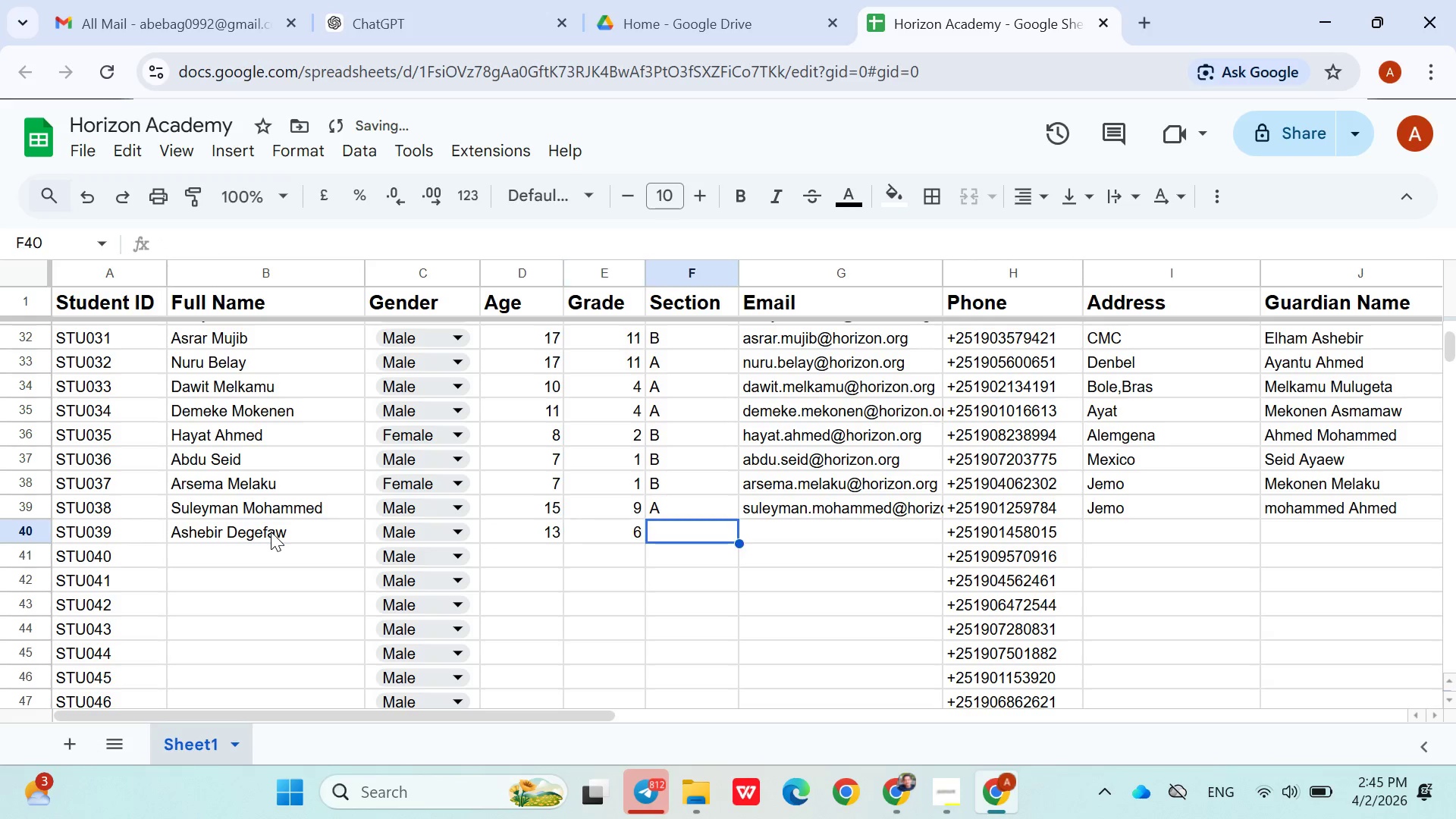 
key(ArrowRight)
 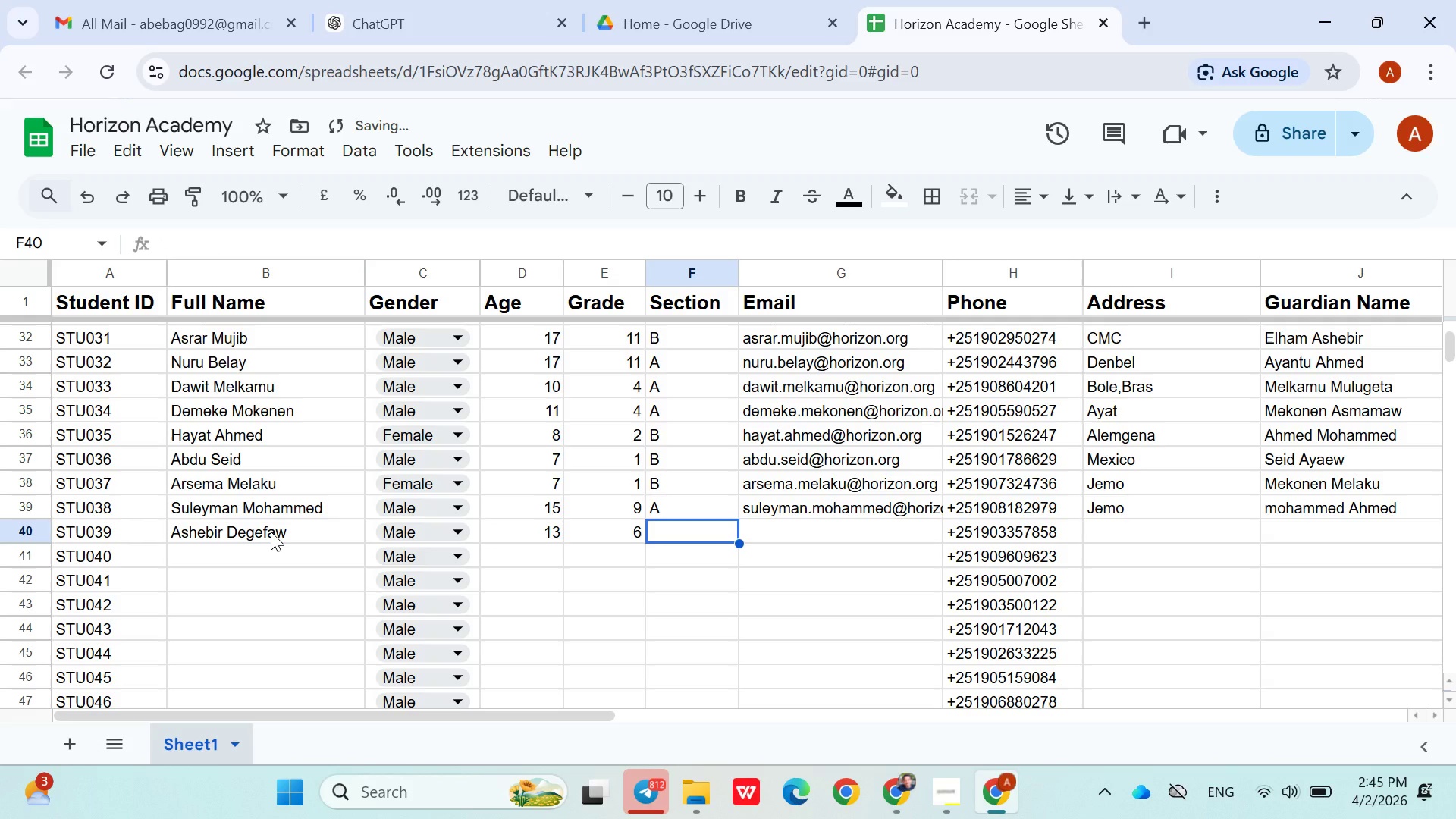 
key(Shift+B)
 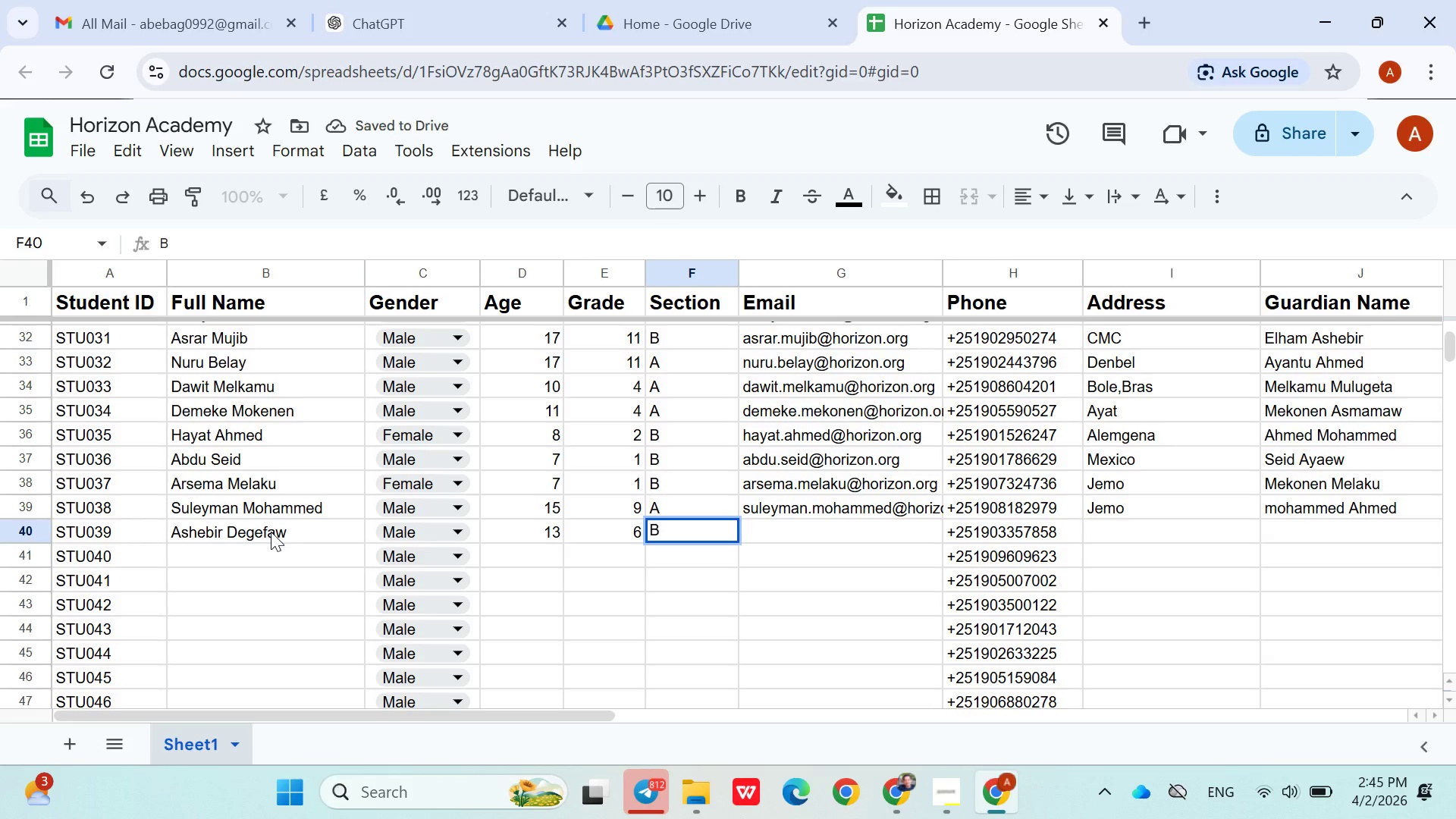 
key(ArrowRight)
 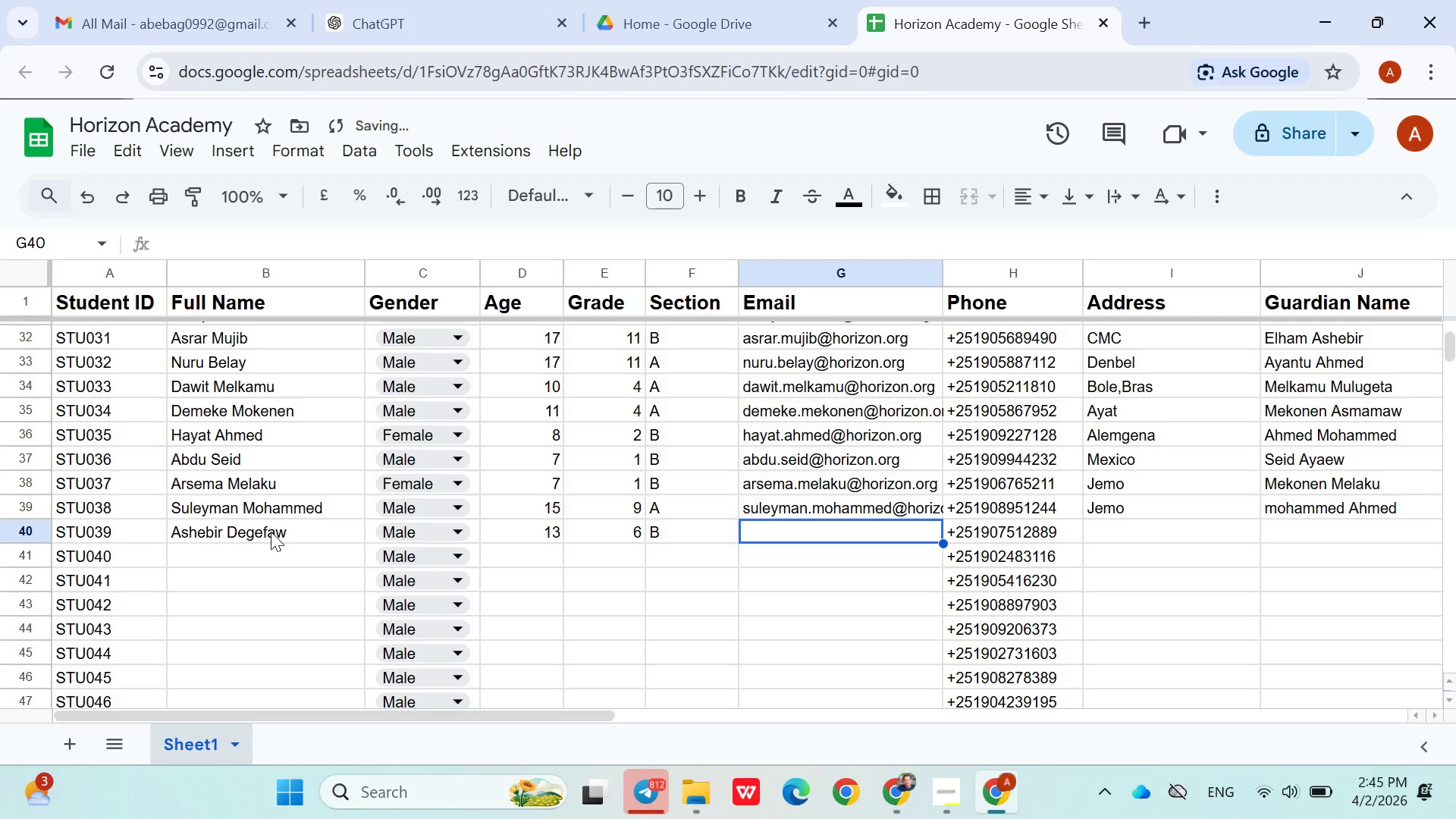 
type(ashebir.degefaw@horizon.org)
 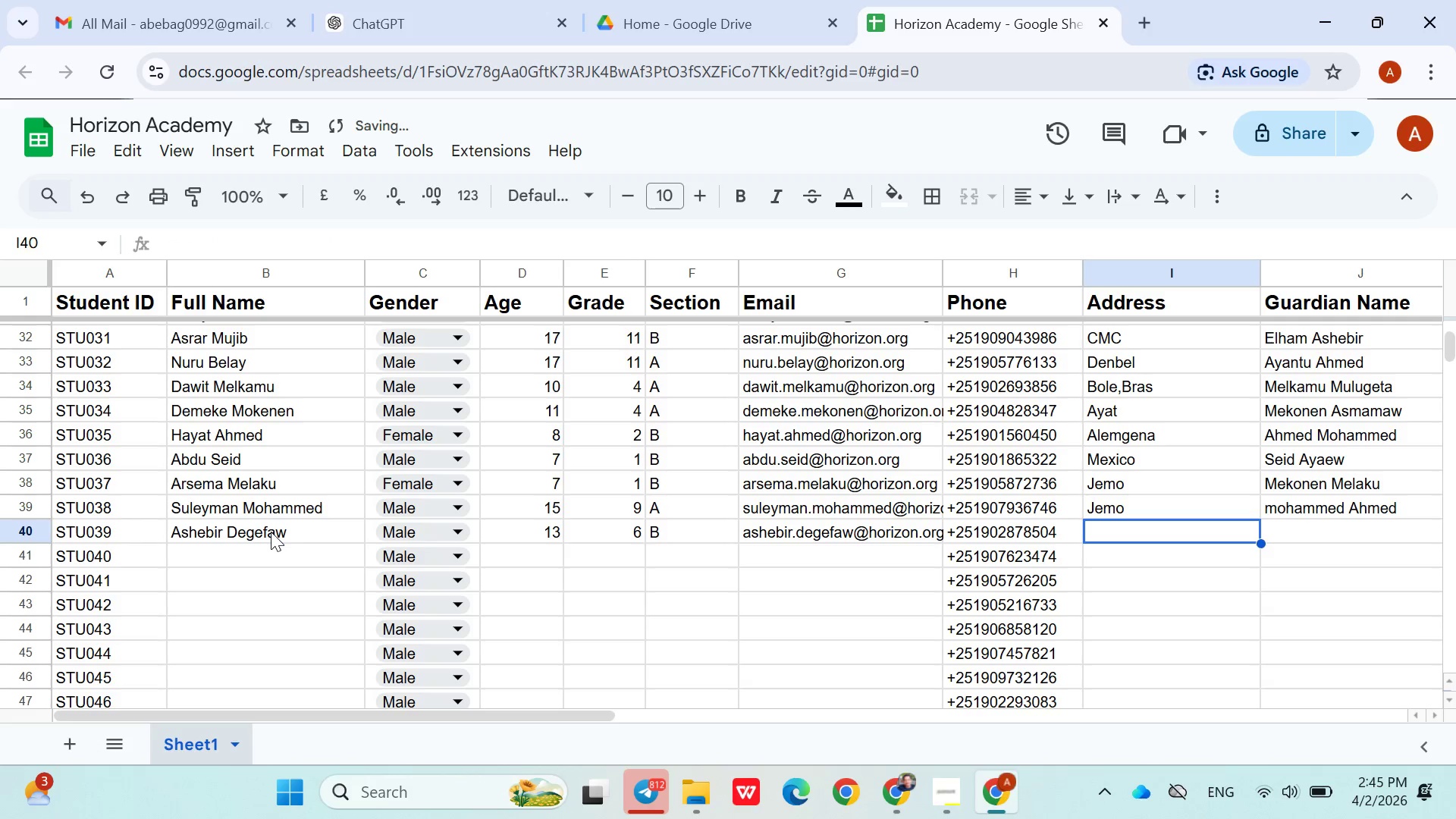 
 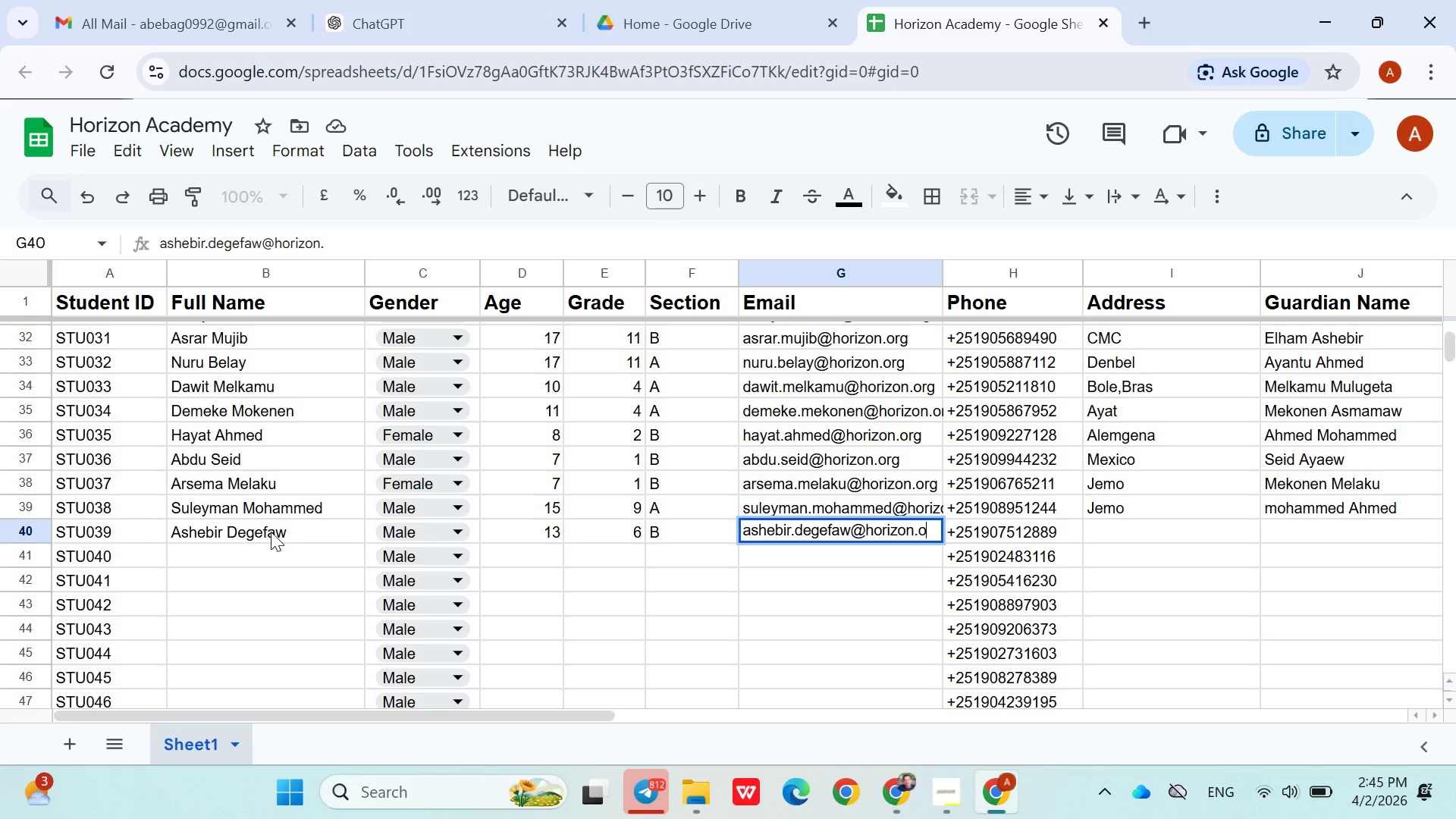 
key(ArrowRight)
 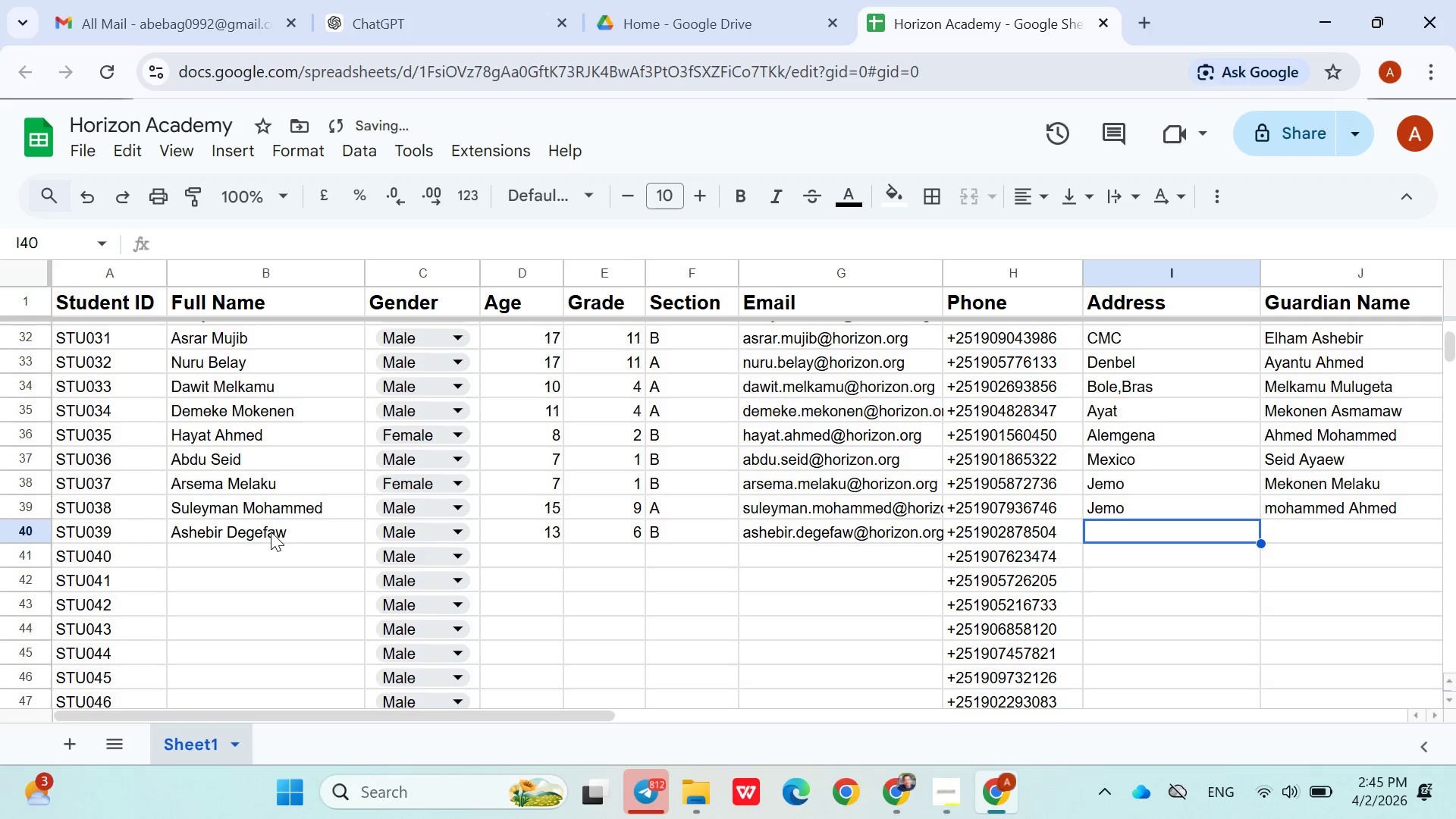 
key(ArrowRight)
 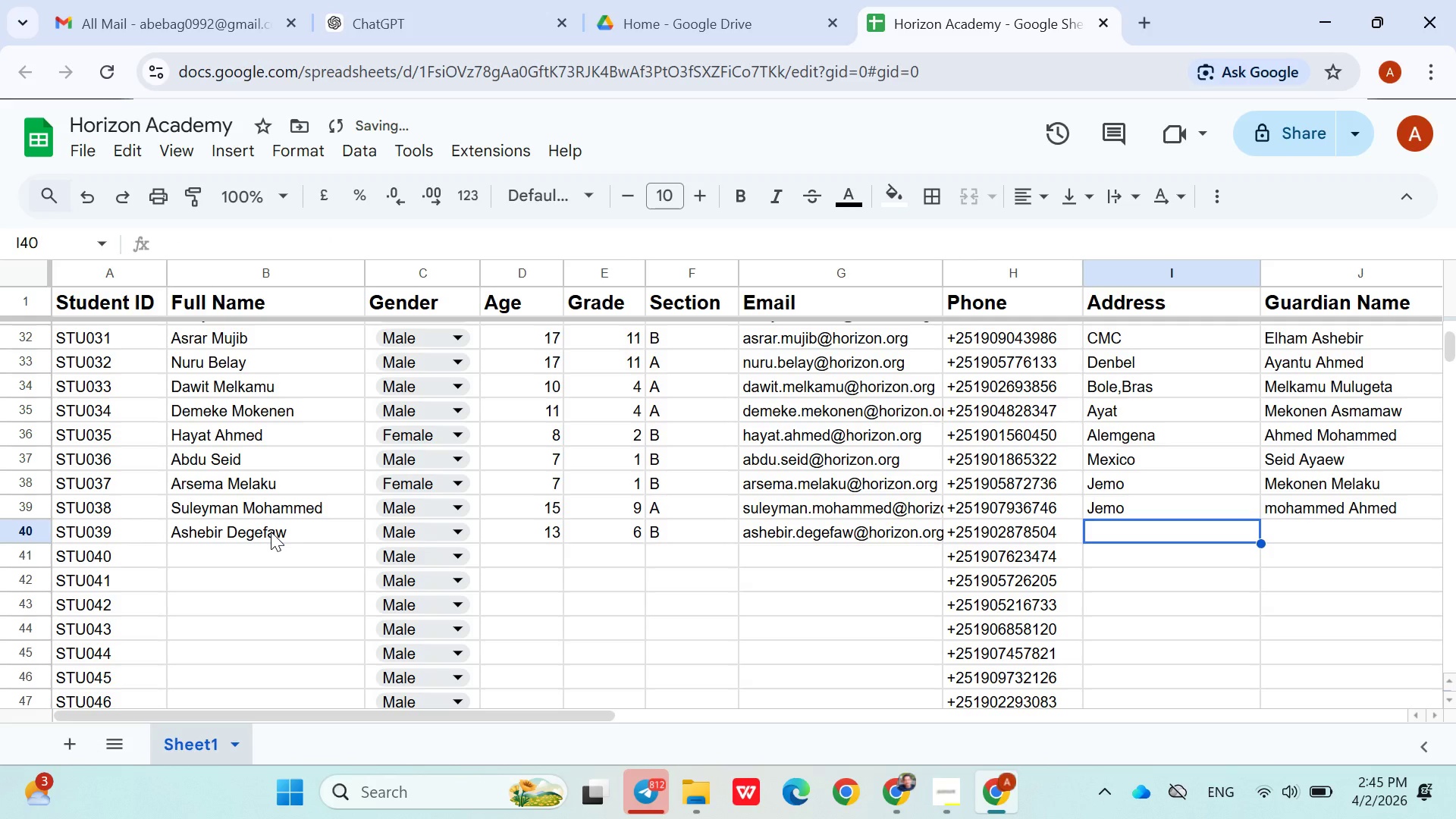 
hold_key(key=ShiftLeft, duration=0.66)
 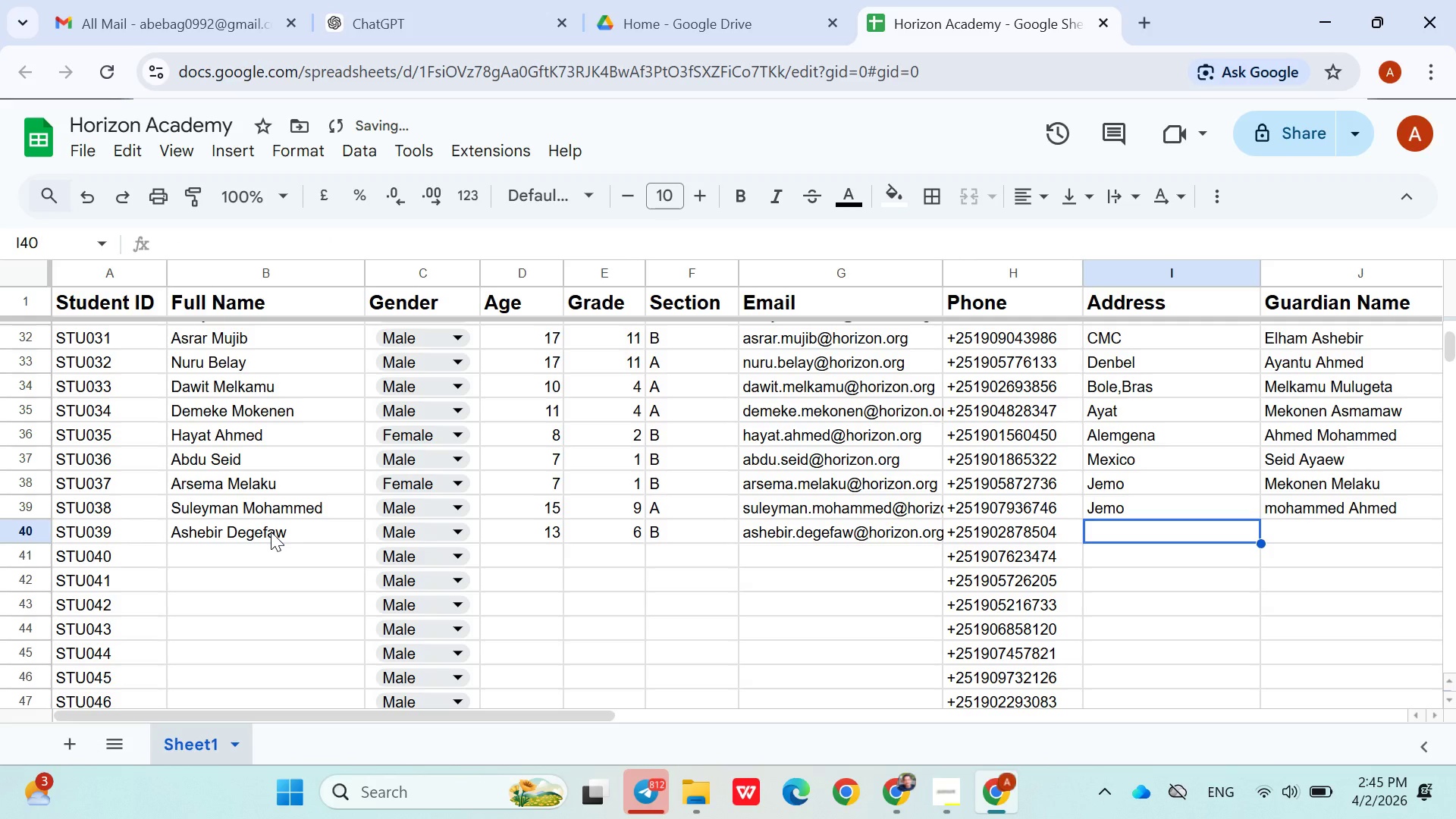 
key(Shift+ShiftLeft)
 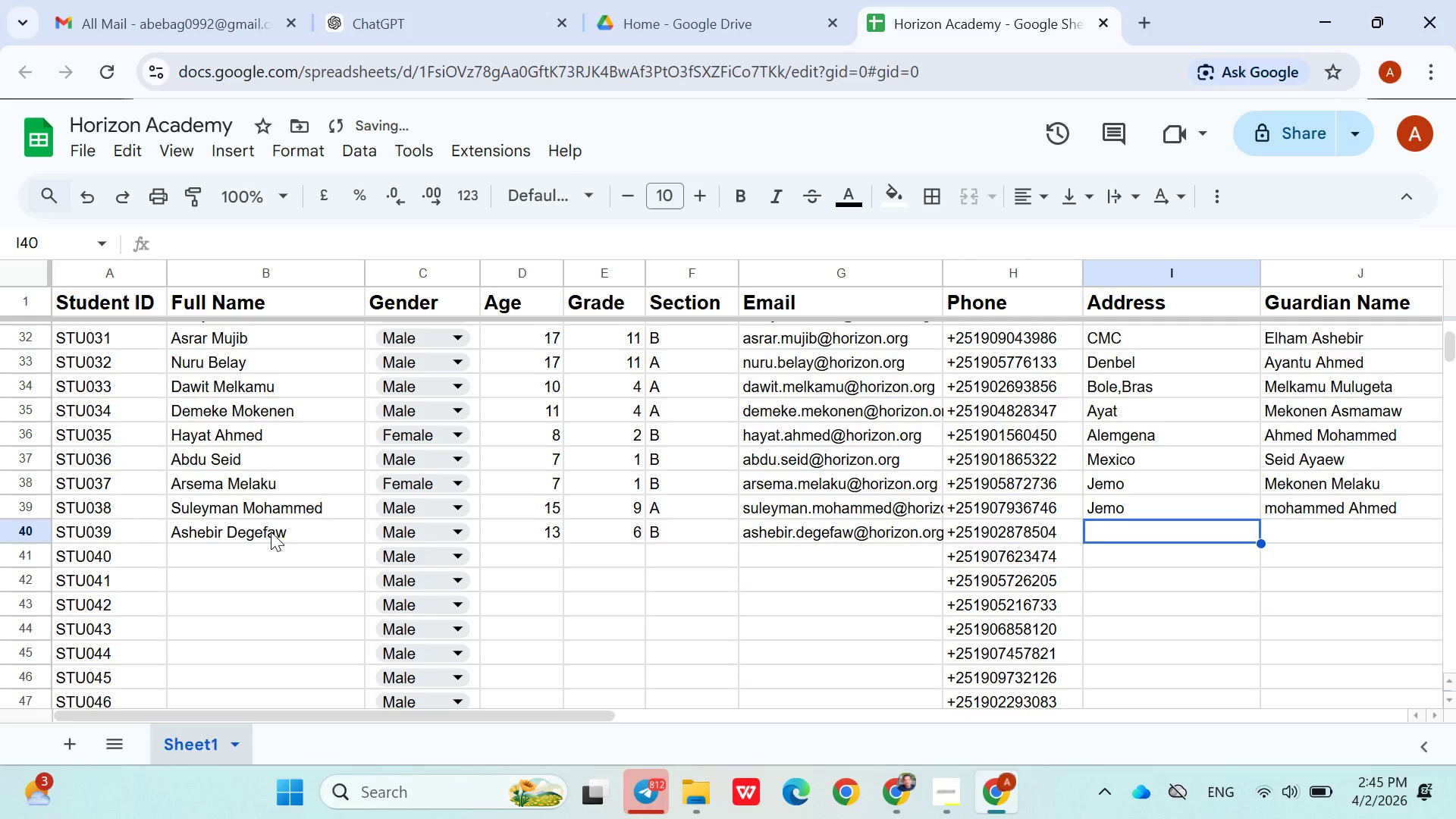 
hold_key(key=ShiftLeft, duration=1.5)
 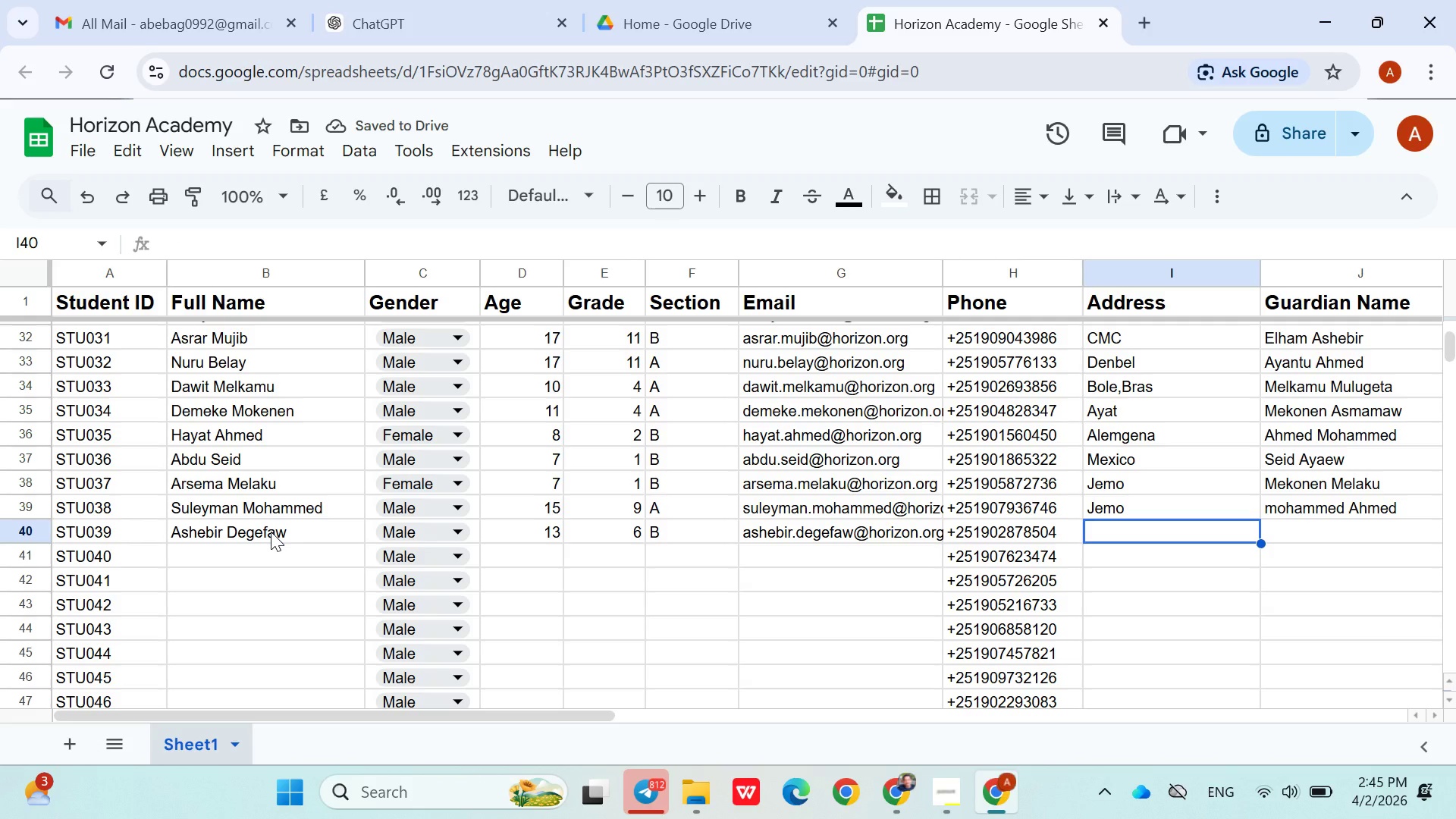 
hold_key(key=ShiftLeft, duration=1.51)
 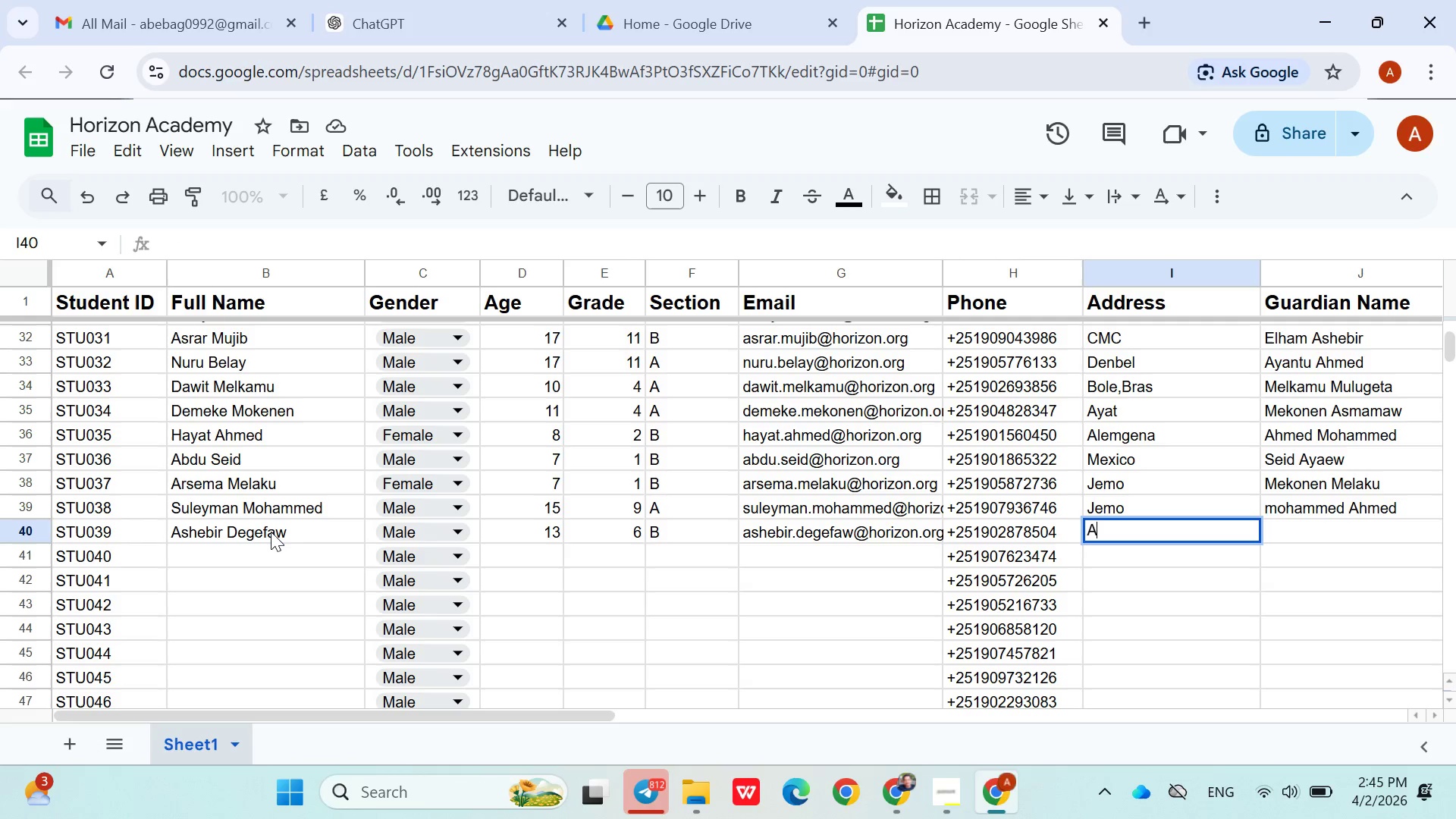 
type(Alembank)
 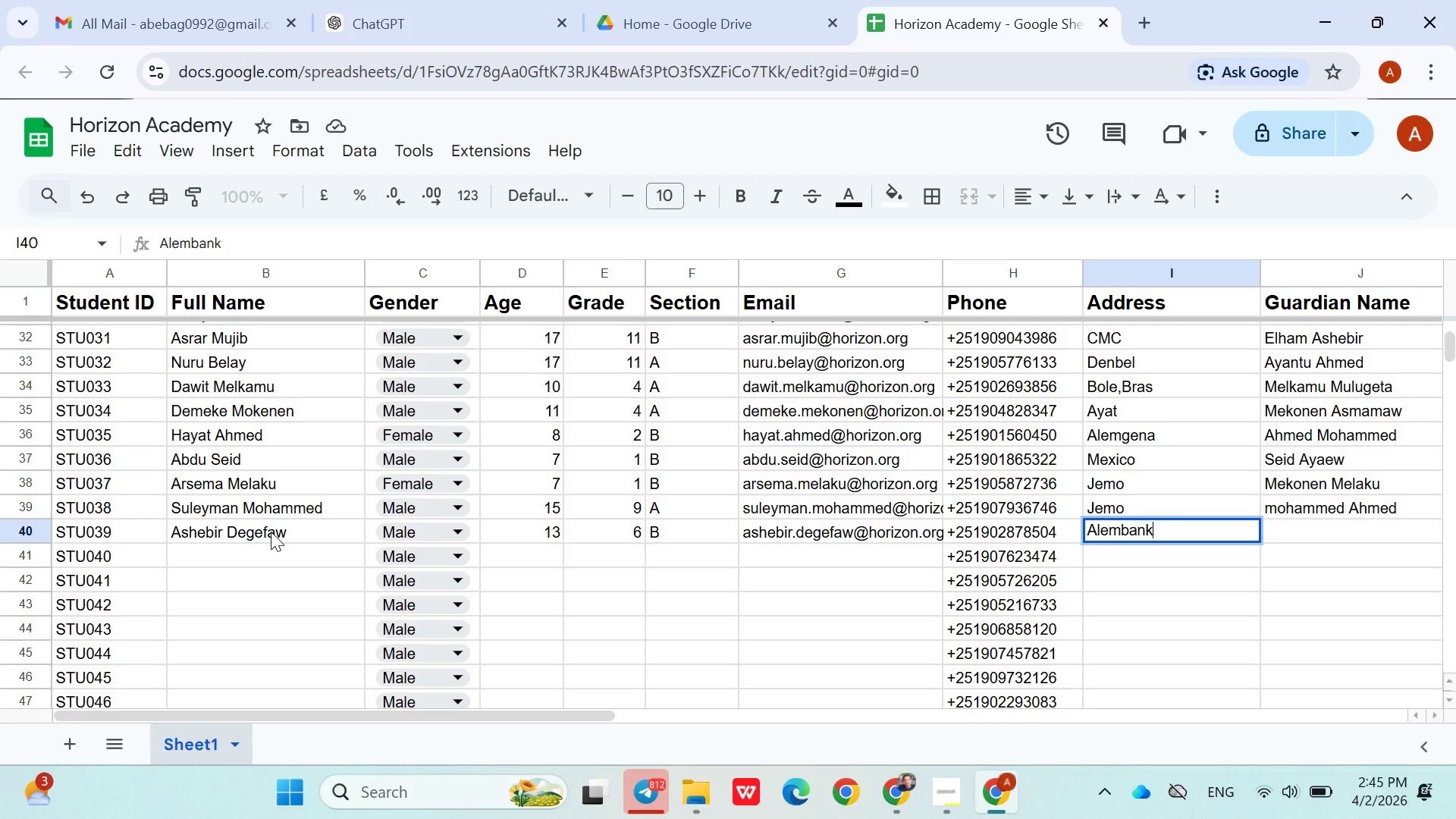 
key(ArrowRight)
 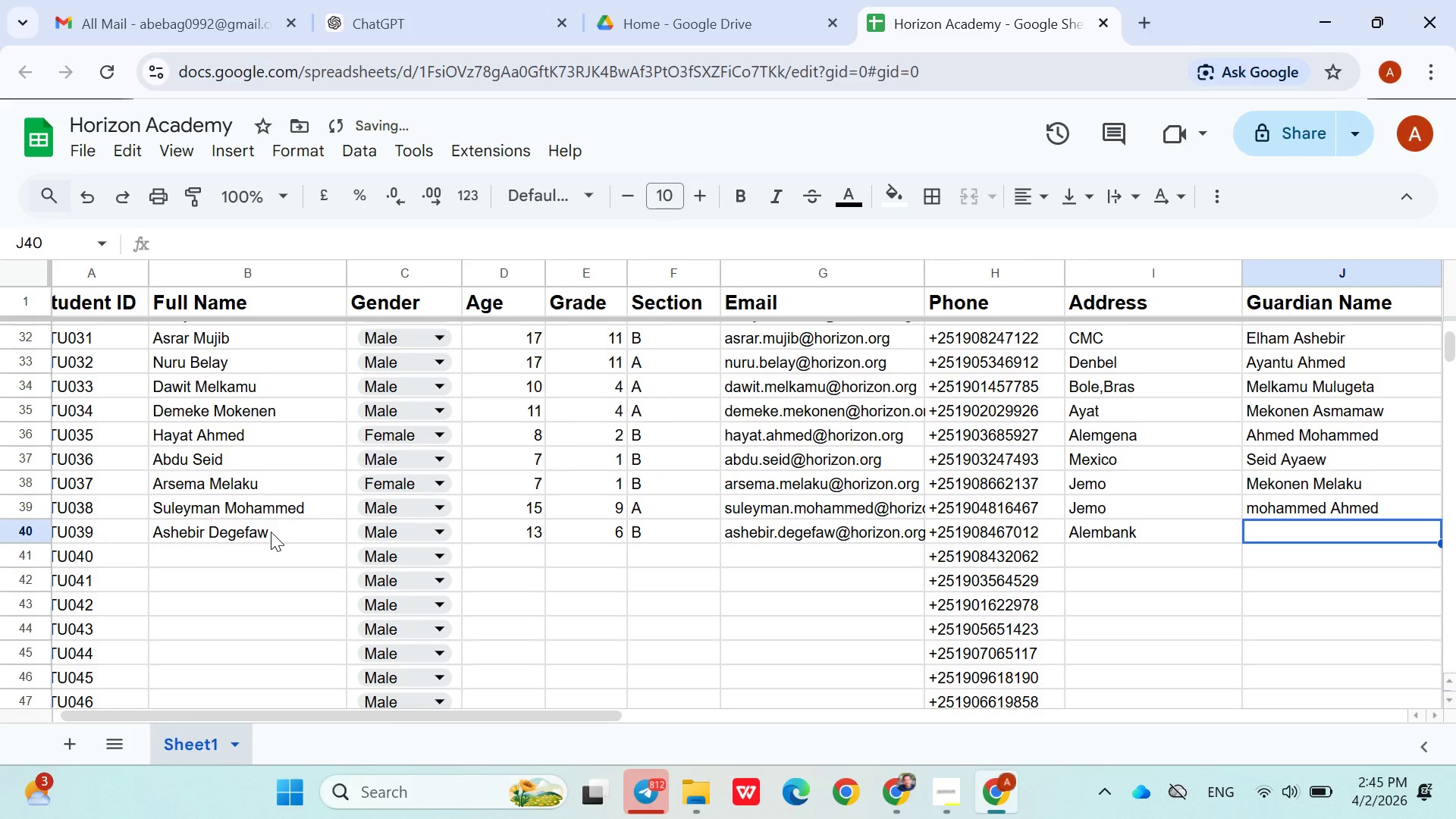 
type(Degefaw Anley)
 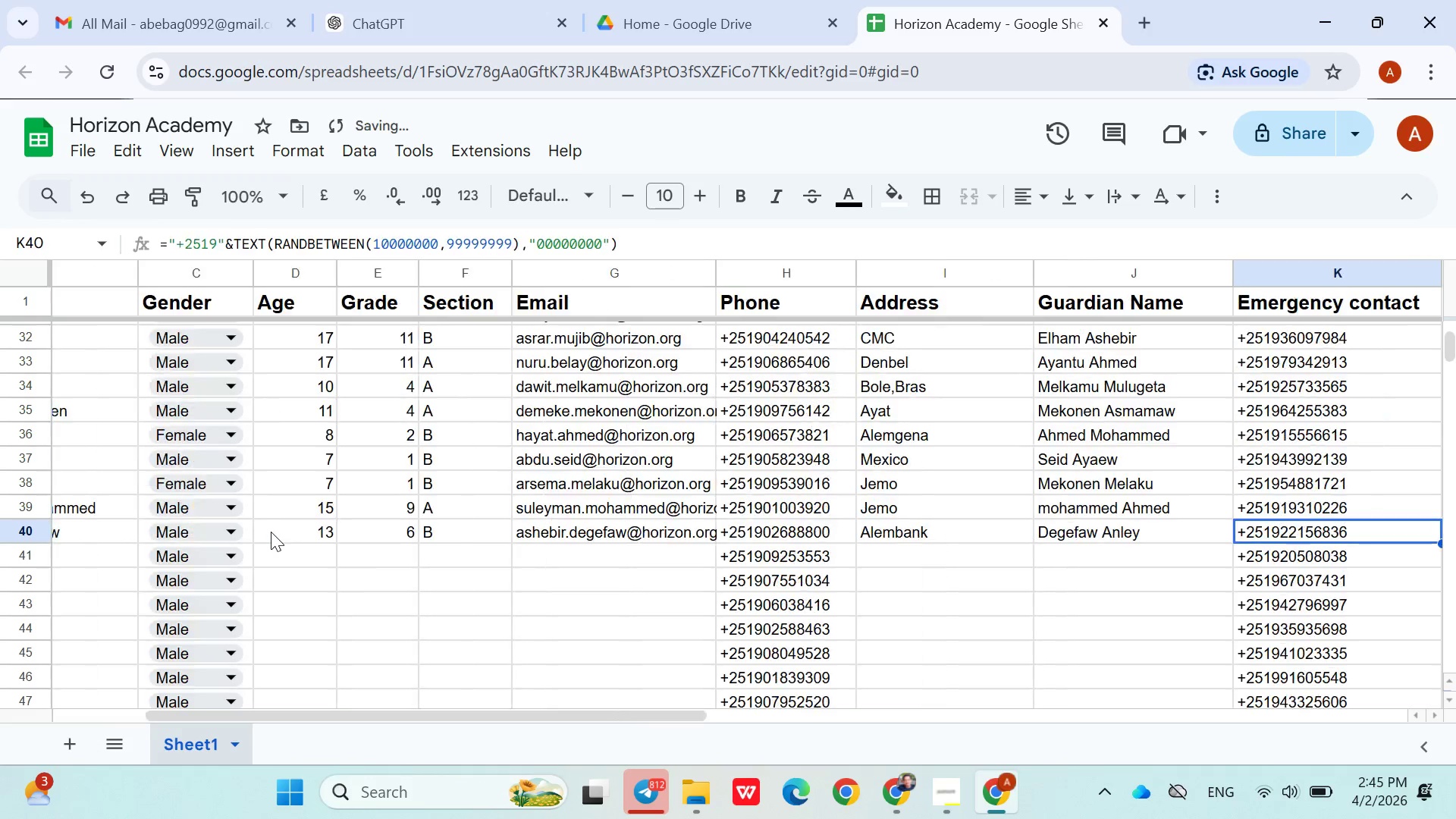 
 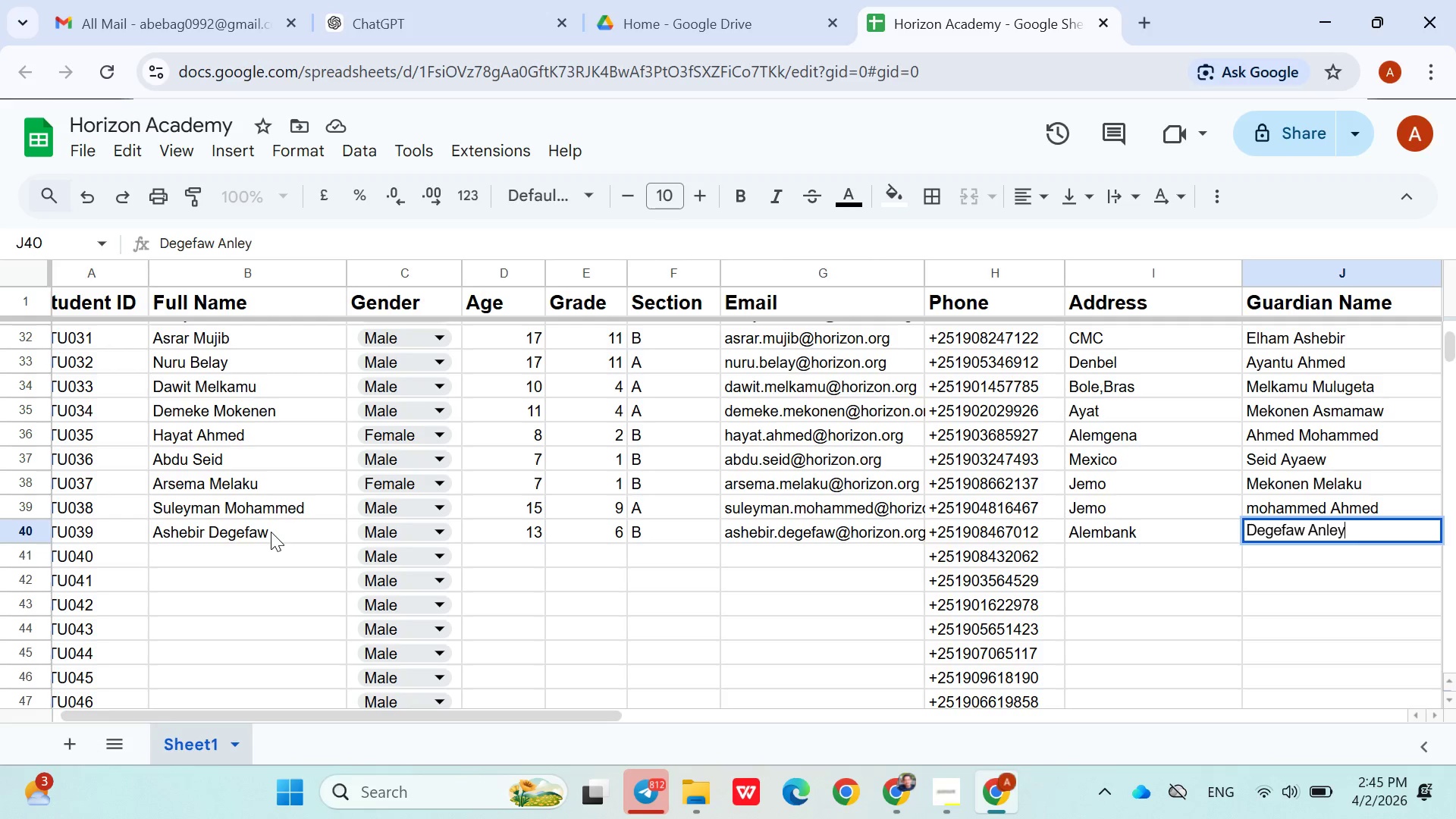 
key(ArrowRight)
 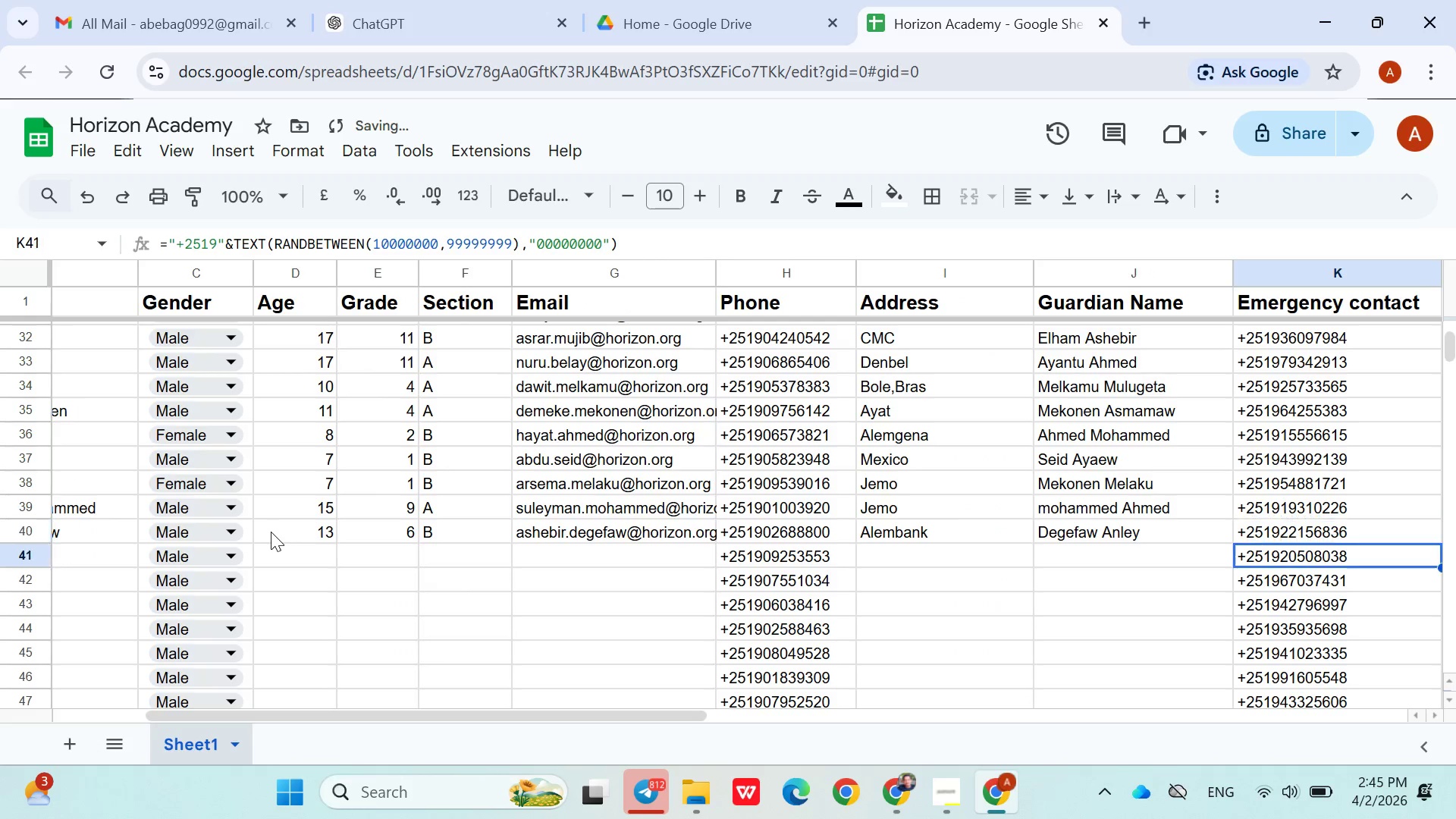 
key(ArrowDown)
 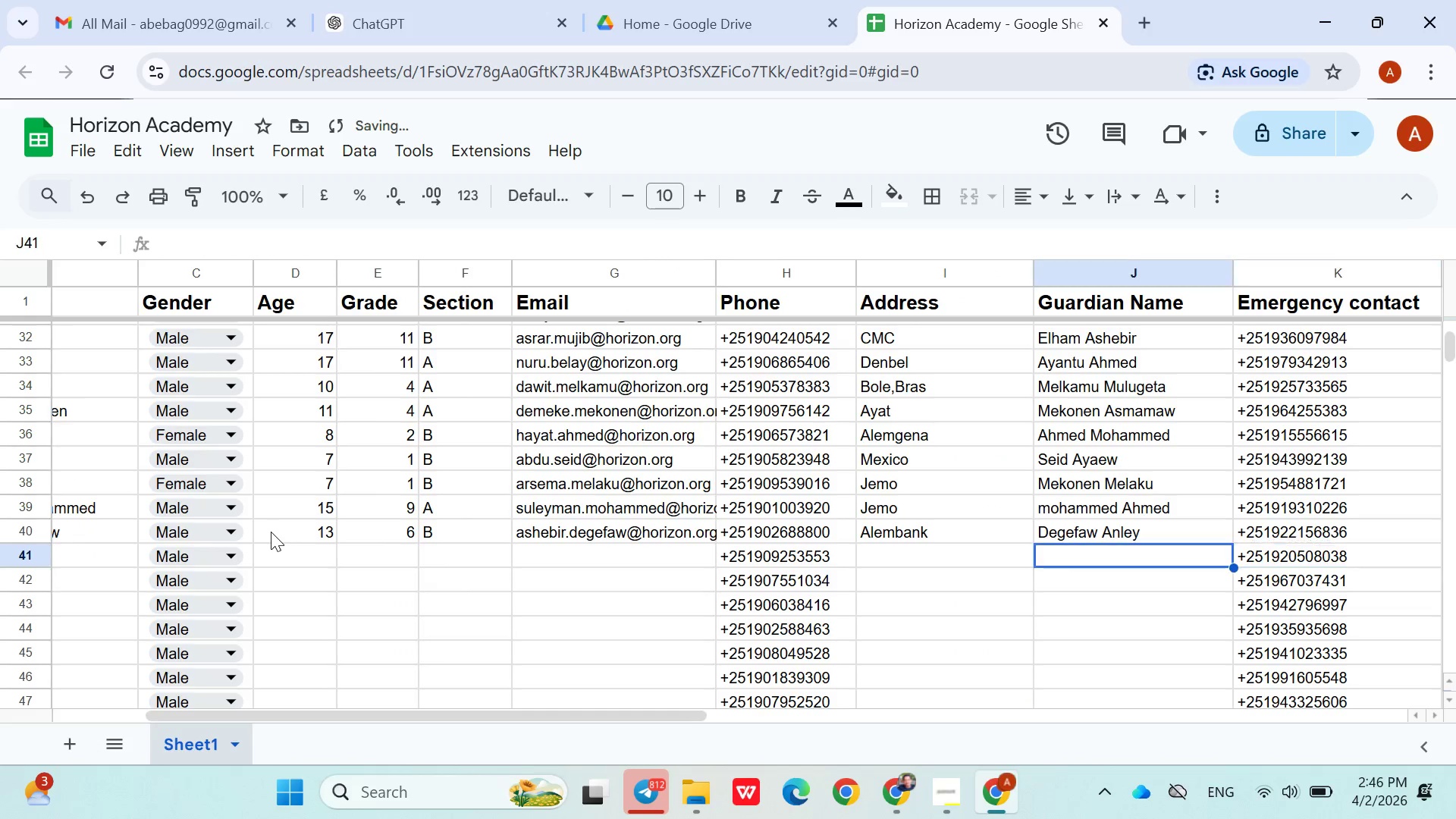 
hold_key(key=ArrowLeft, duration=0.33)
 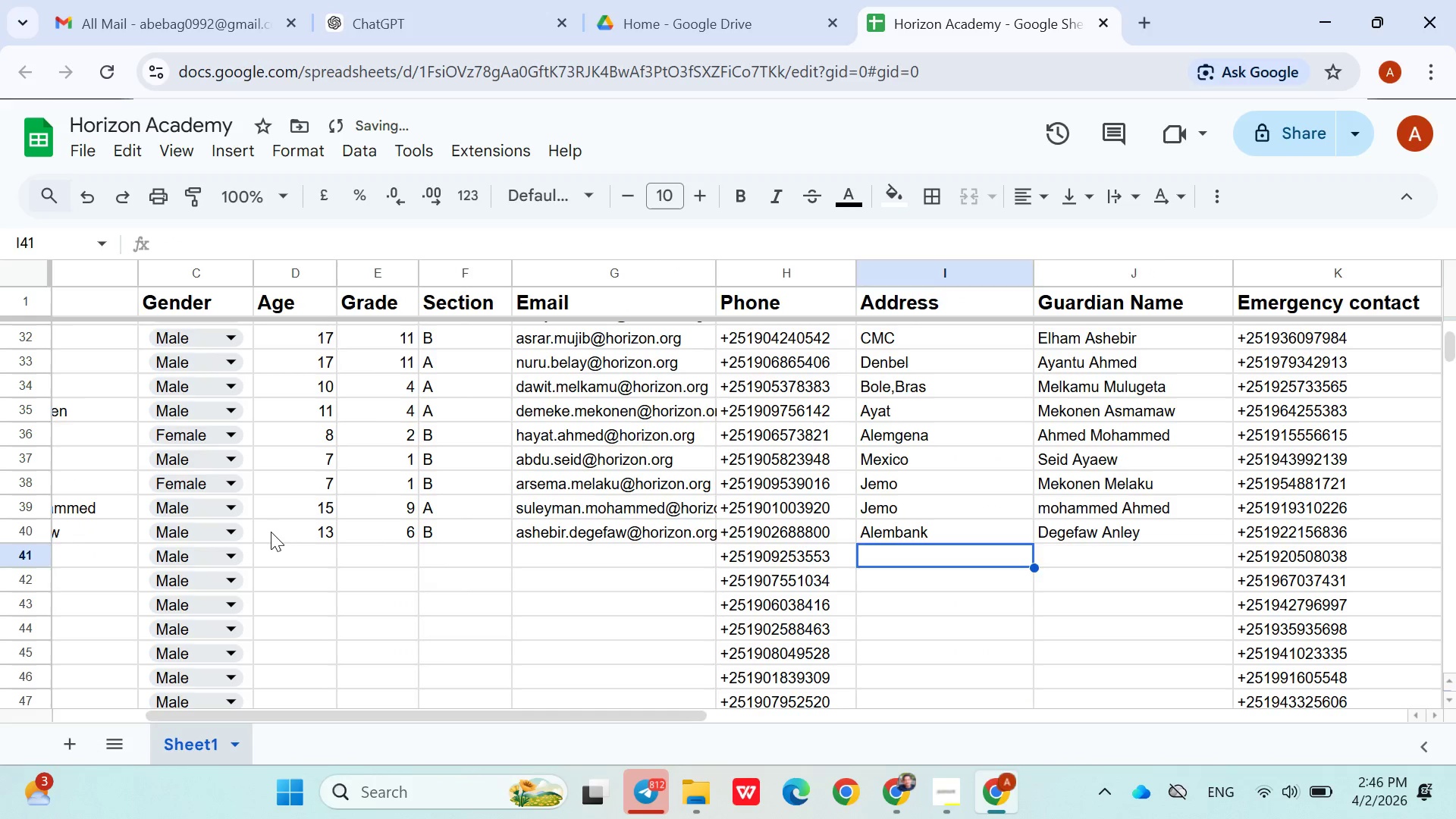 
key(ArrowLeft)
 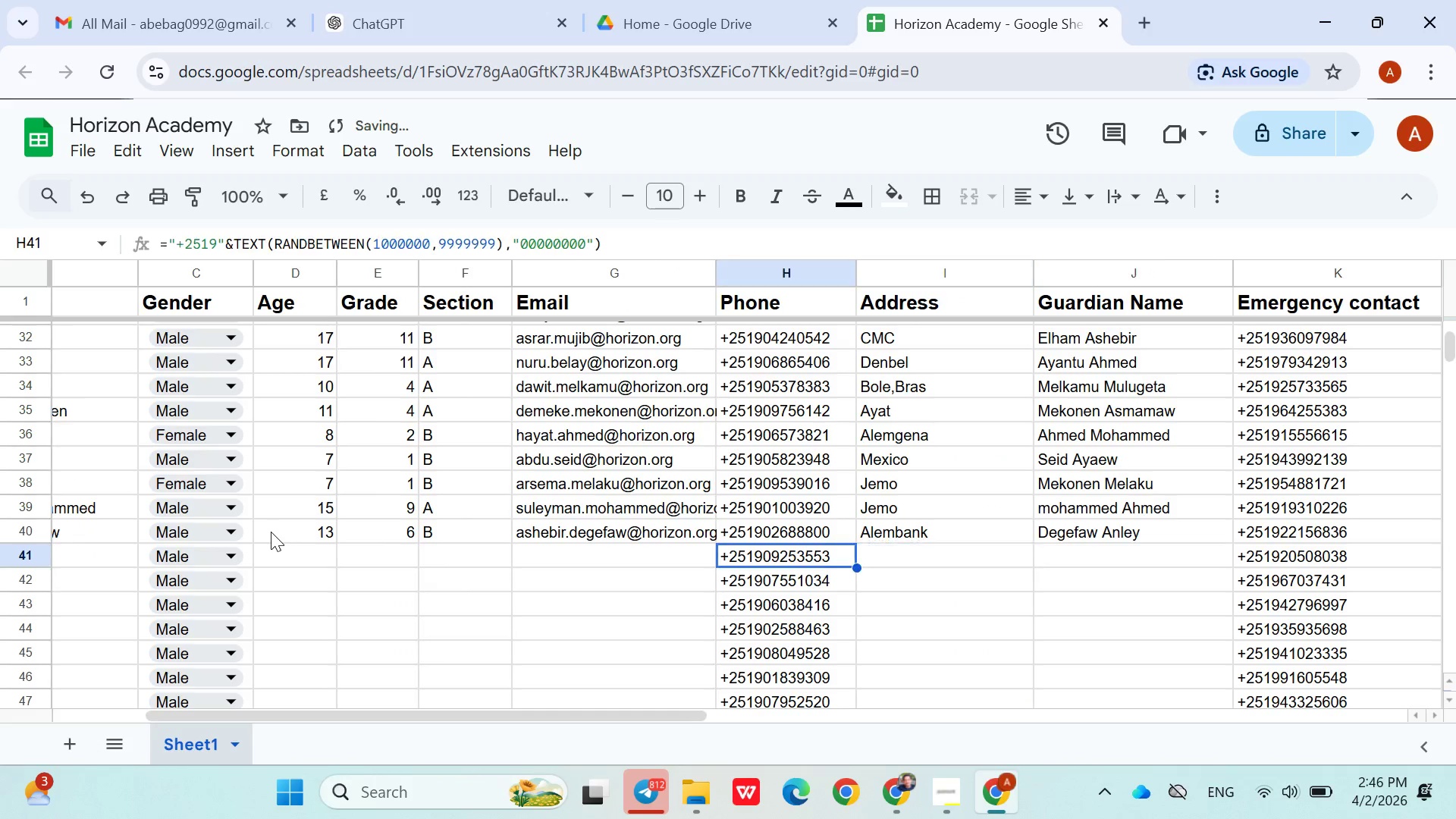 
key(ArrowLeft)
 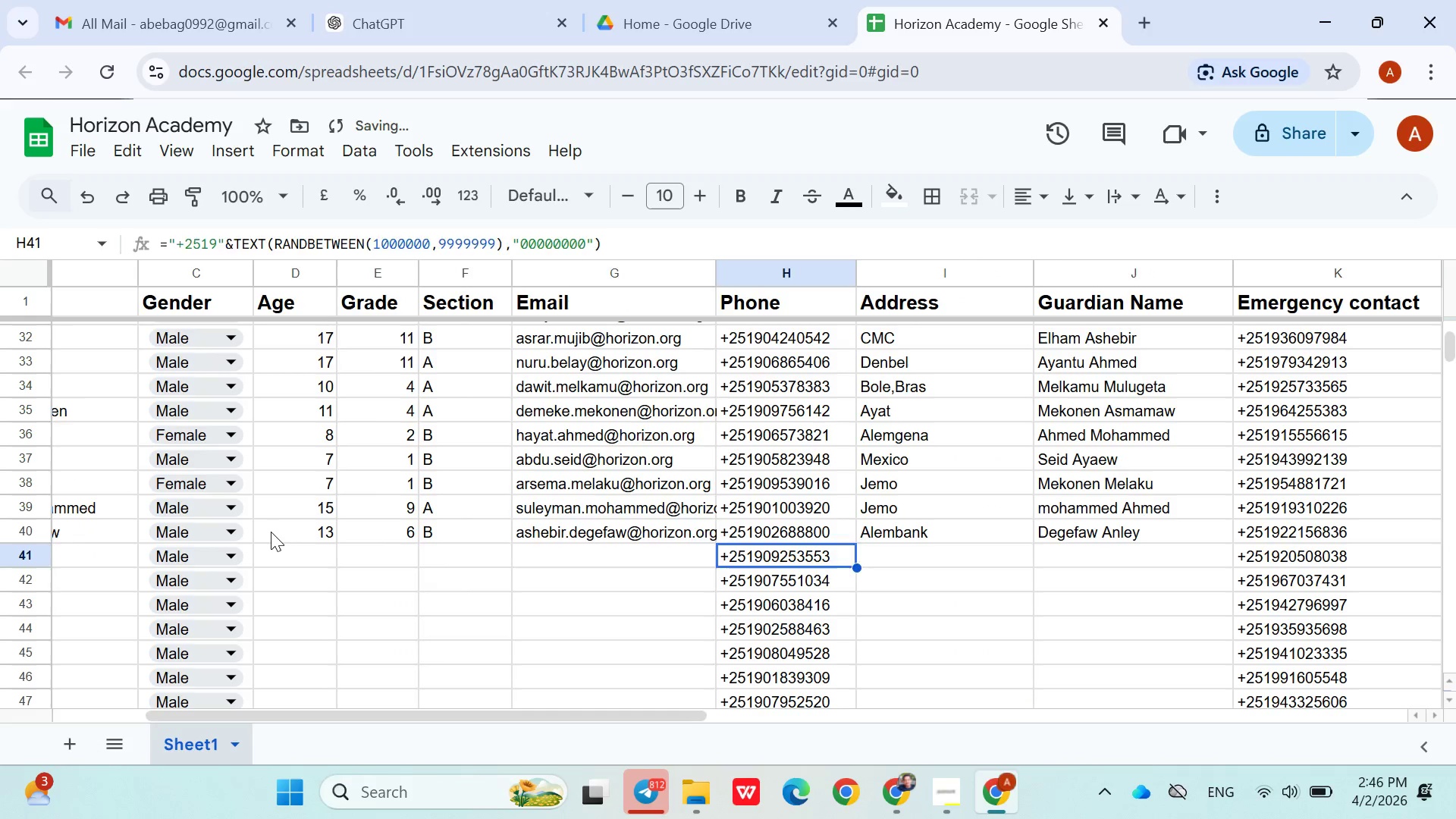 
hold_key(key=ArrowLeft, duration=0.75)
 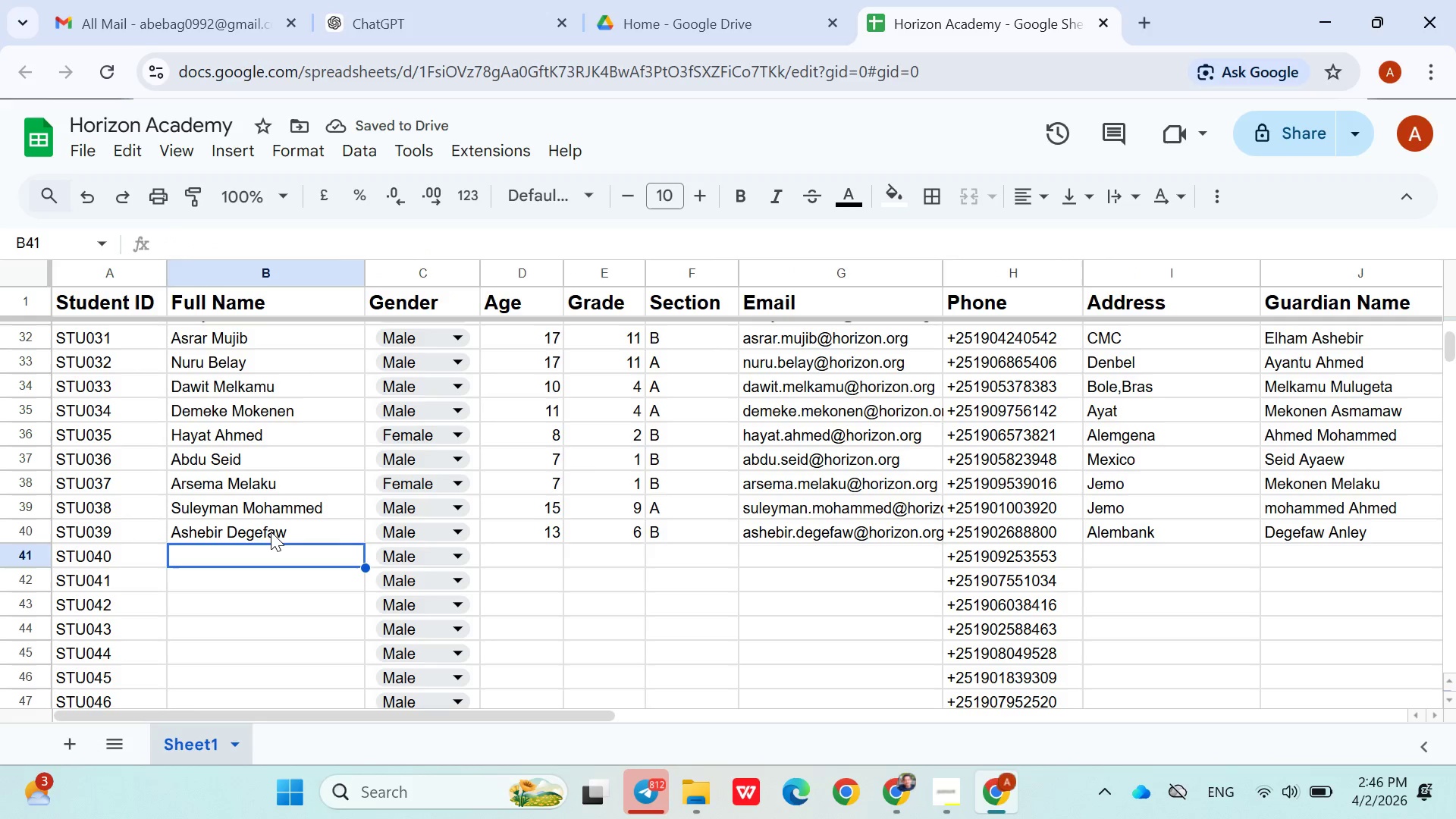 
key(ArrowRight)
 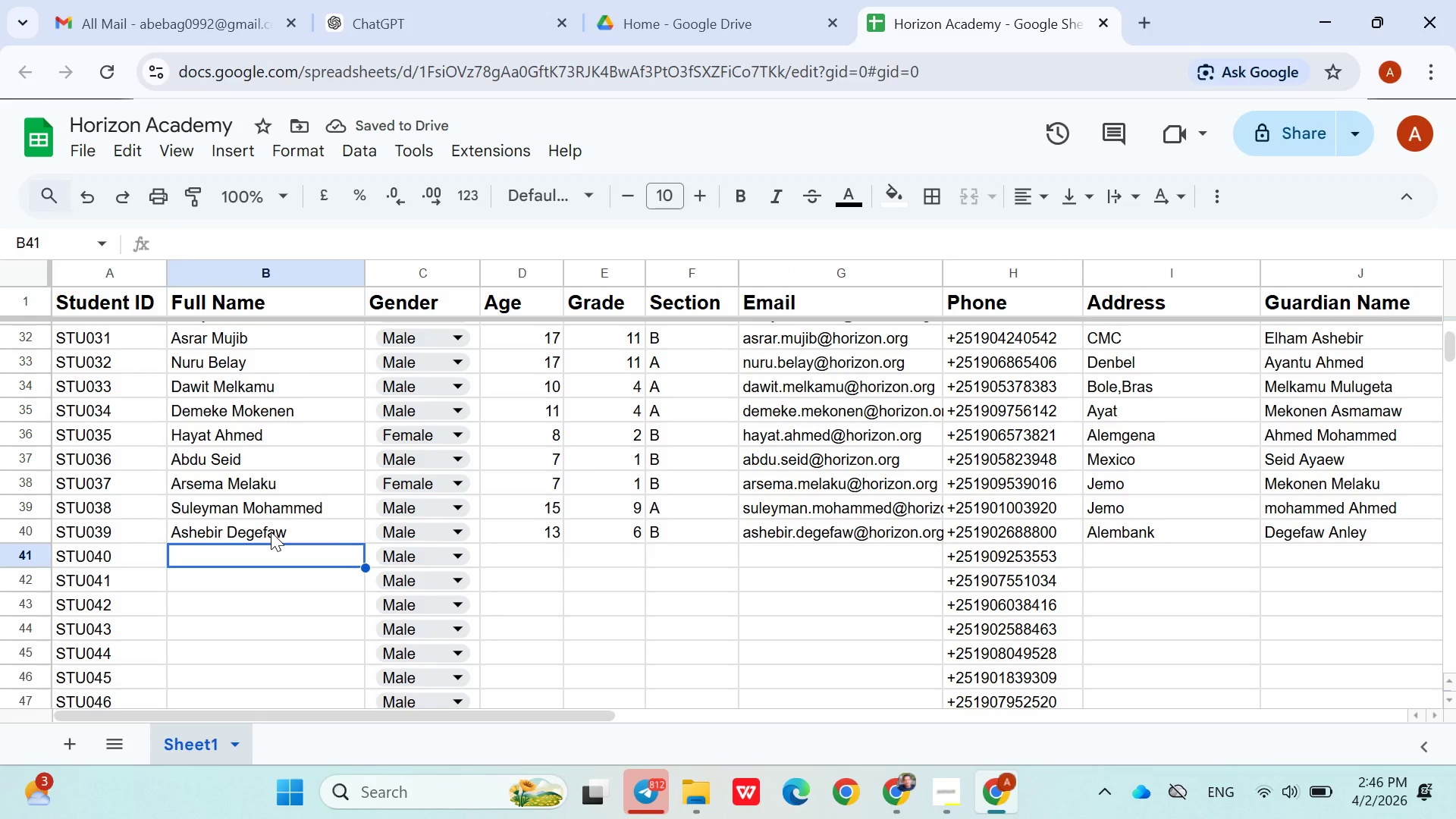 
type(Getahun Mengesha)
 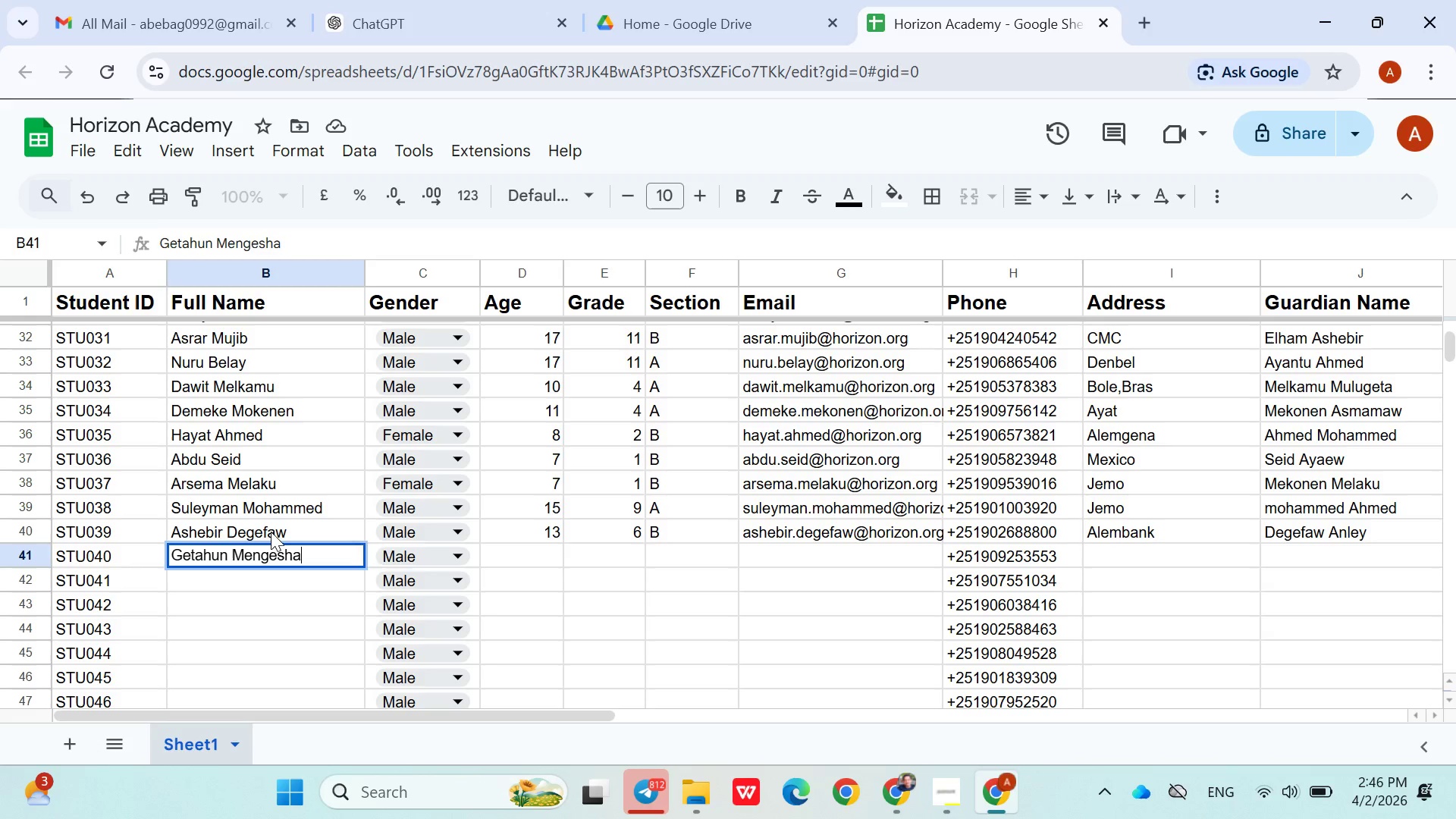 
key(ArrowRight)
 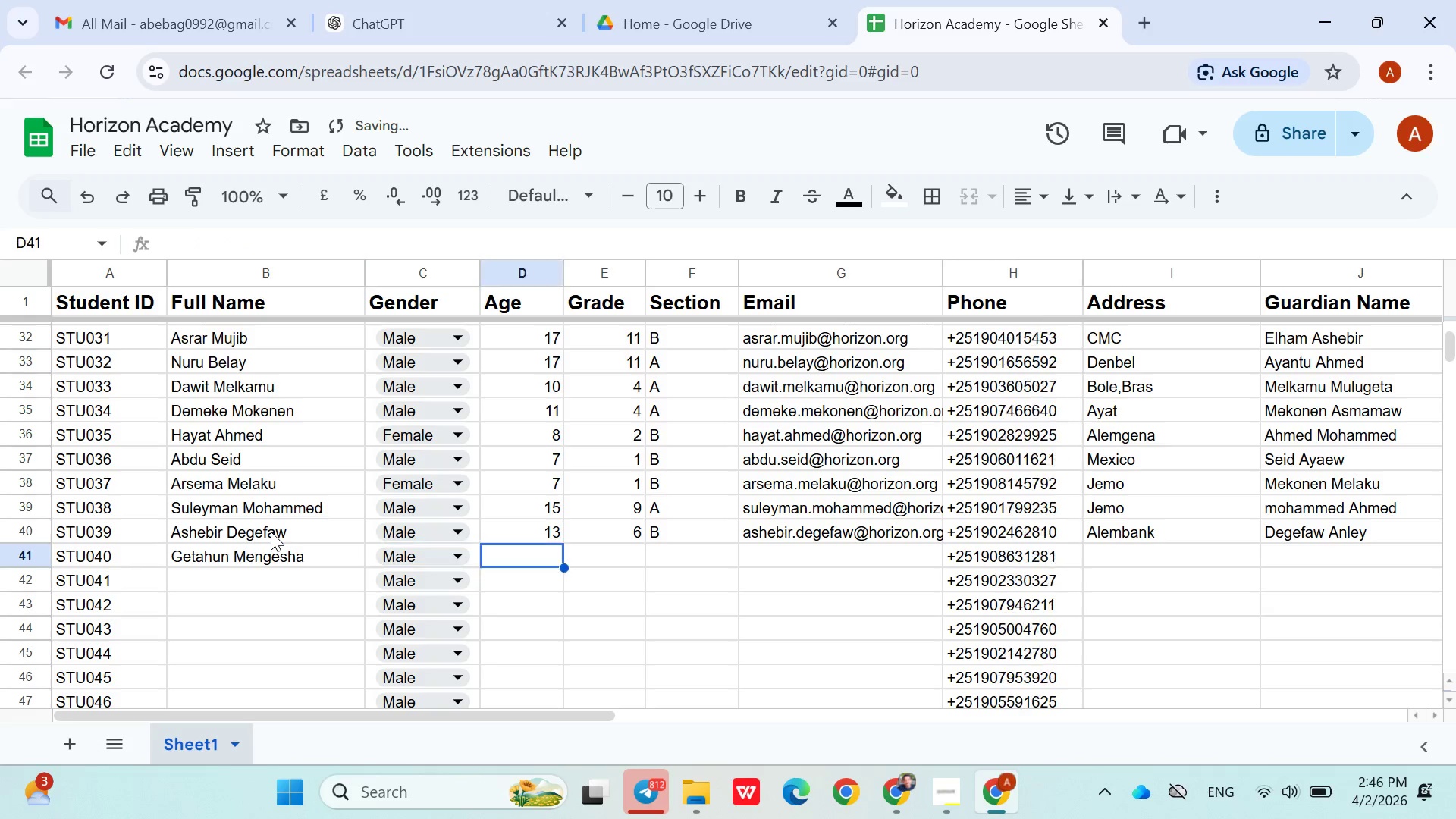 
key(ArrowRight)
 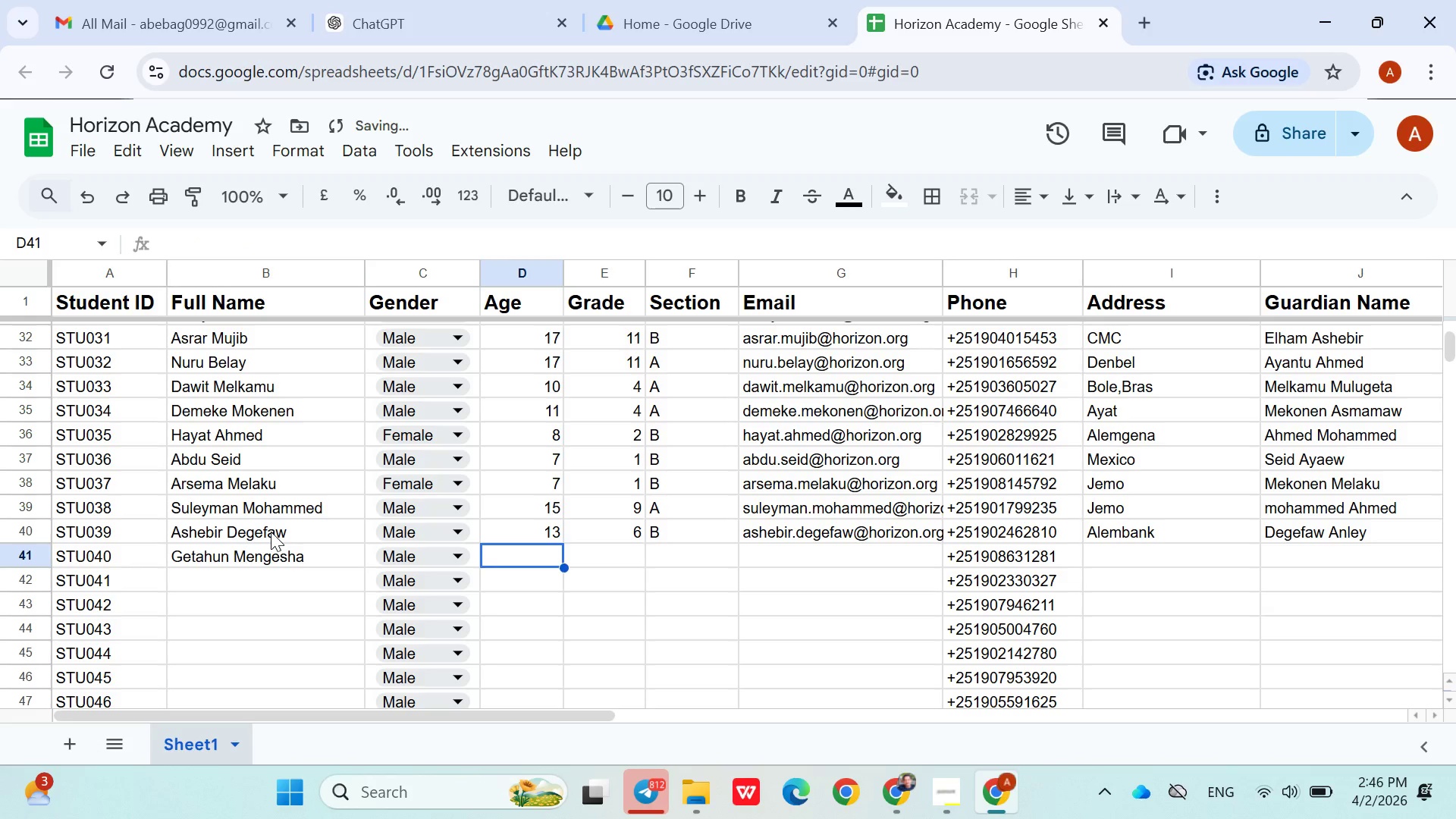 
type(15)
 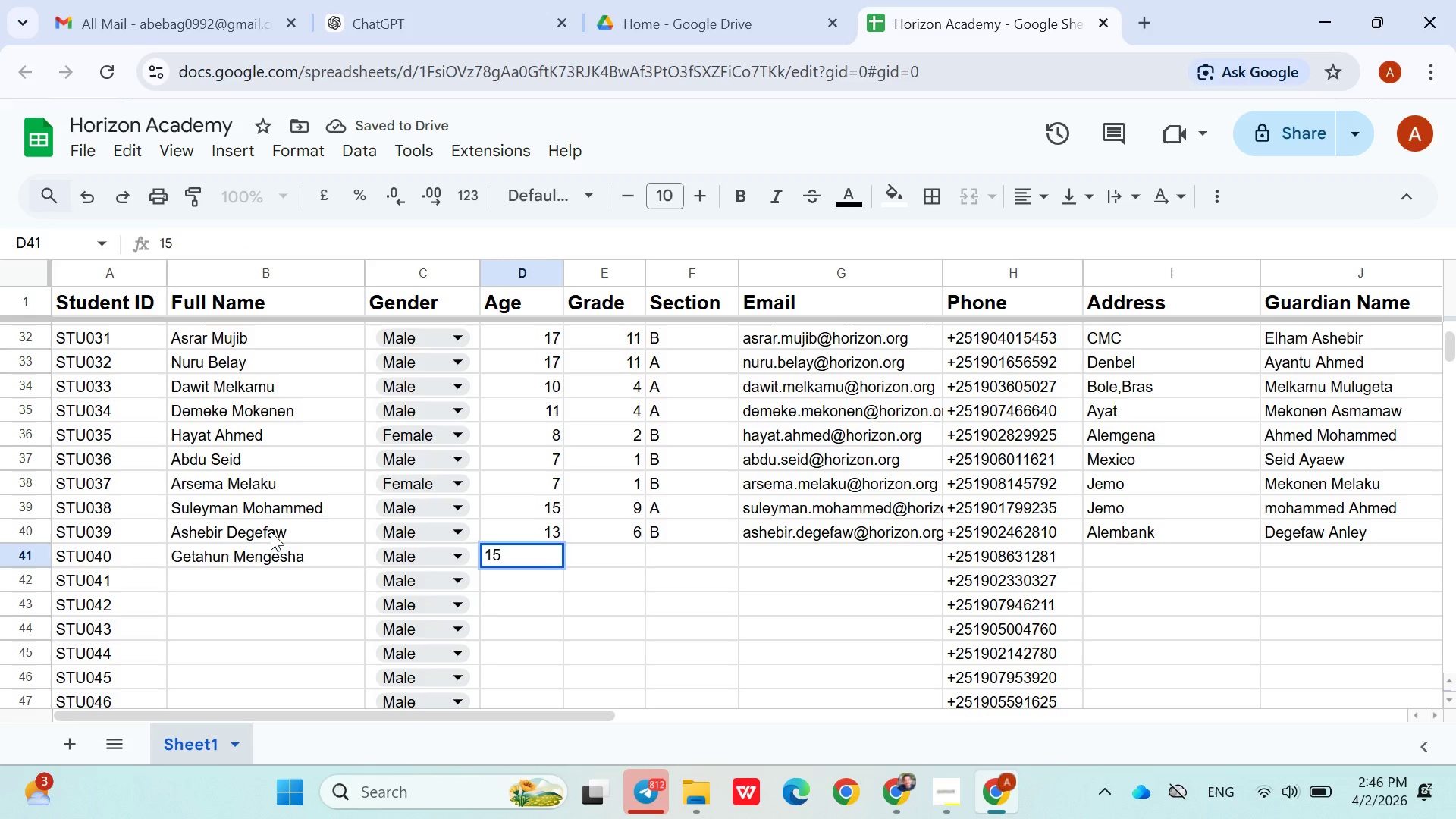 
key(ArrowRight)
 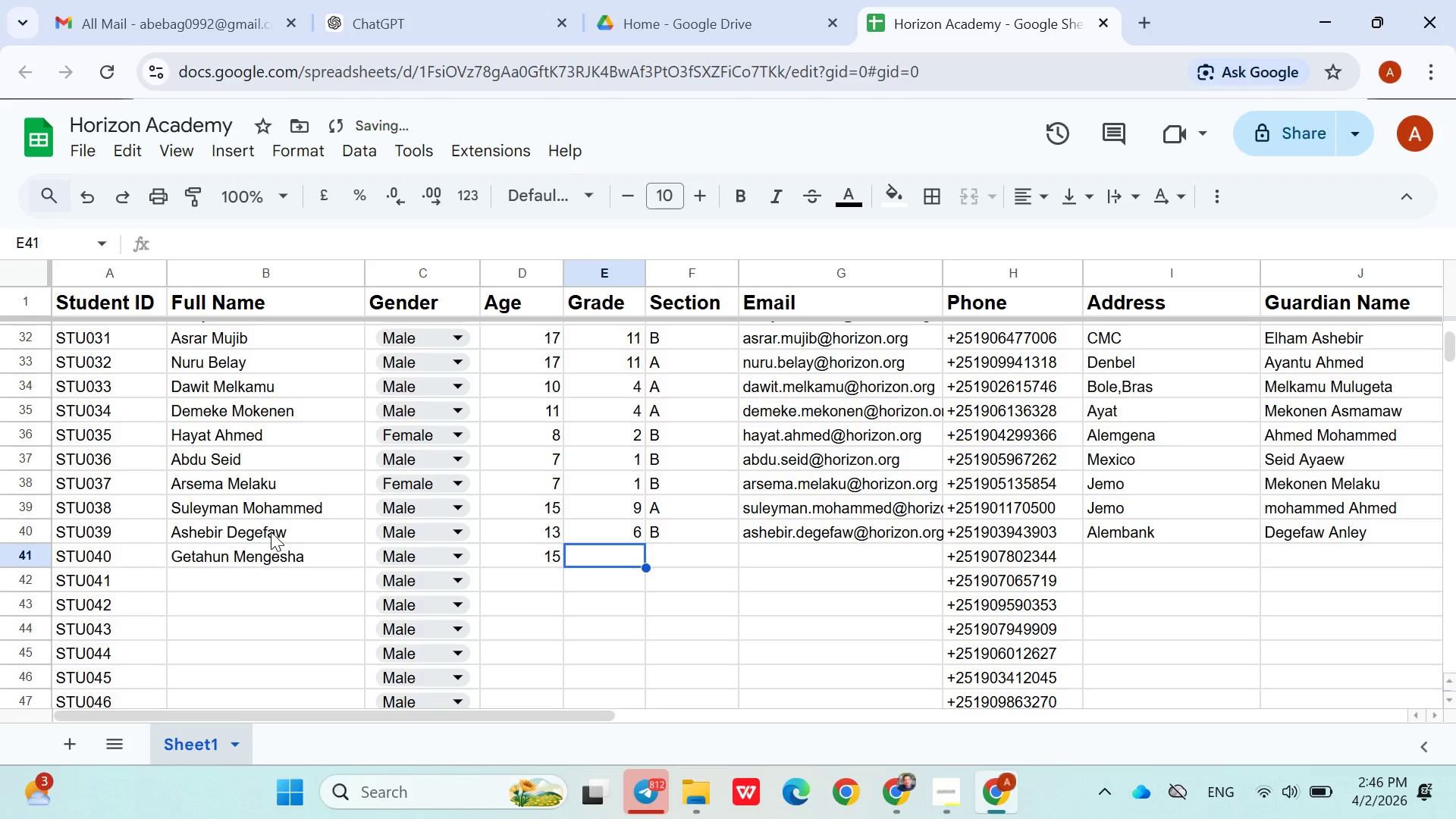 
key(9)
 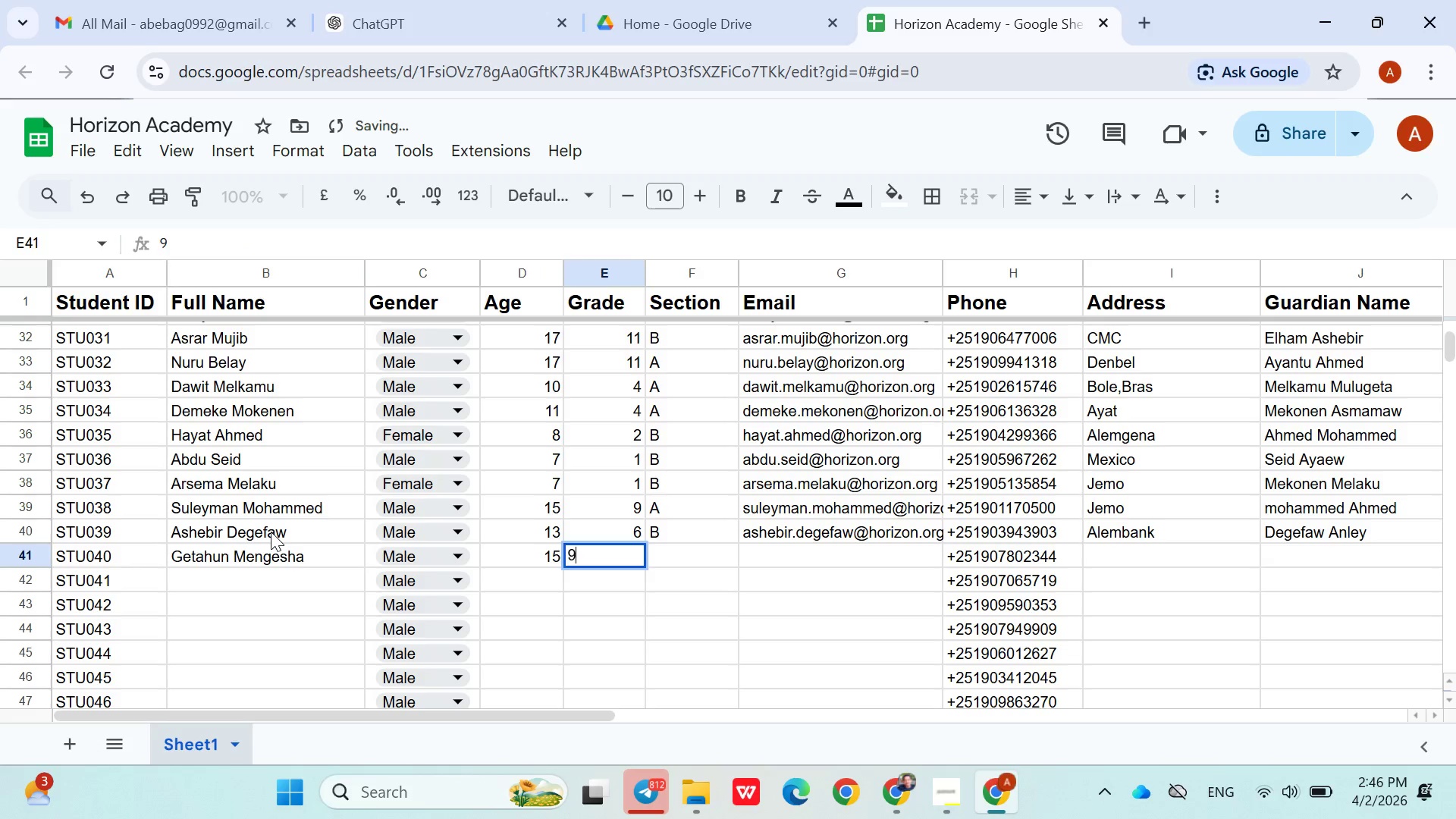 
key(ArrowRight)
 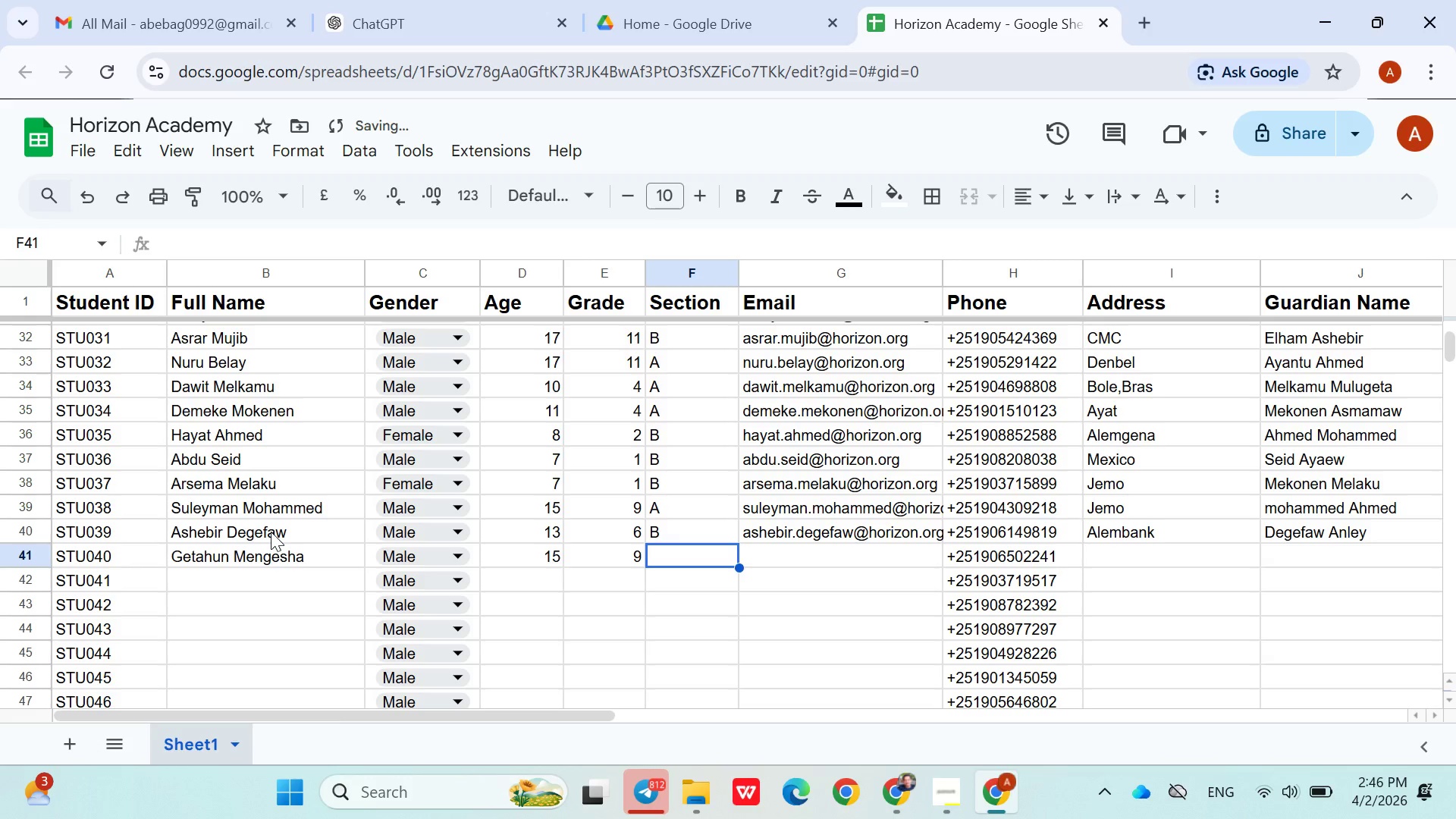 
key(Shift+ShiftLeft)
 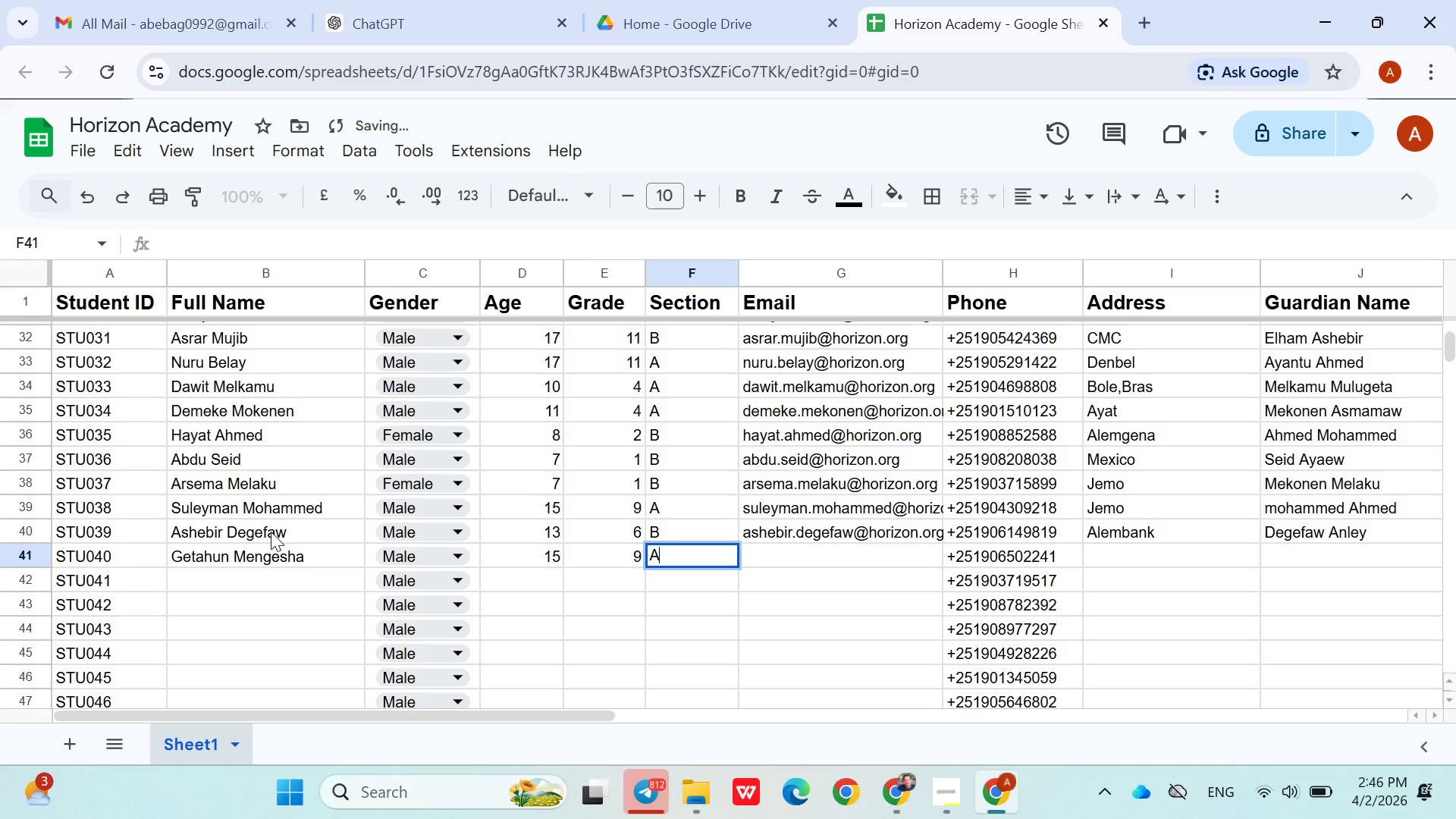 
key(Shift+A)
 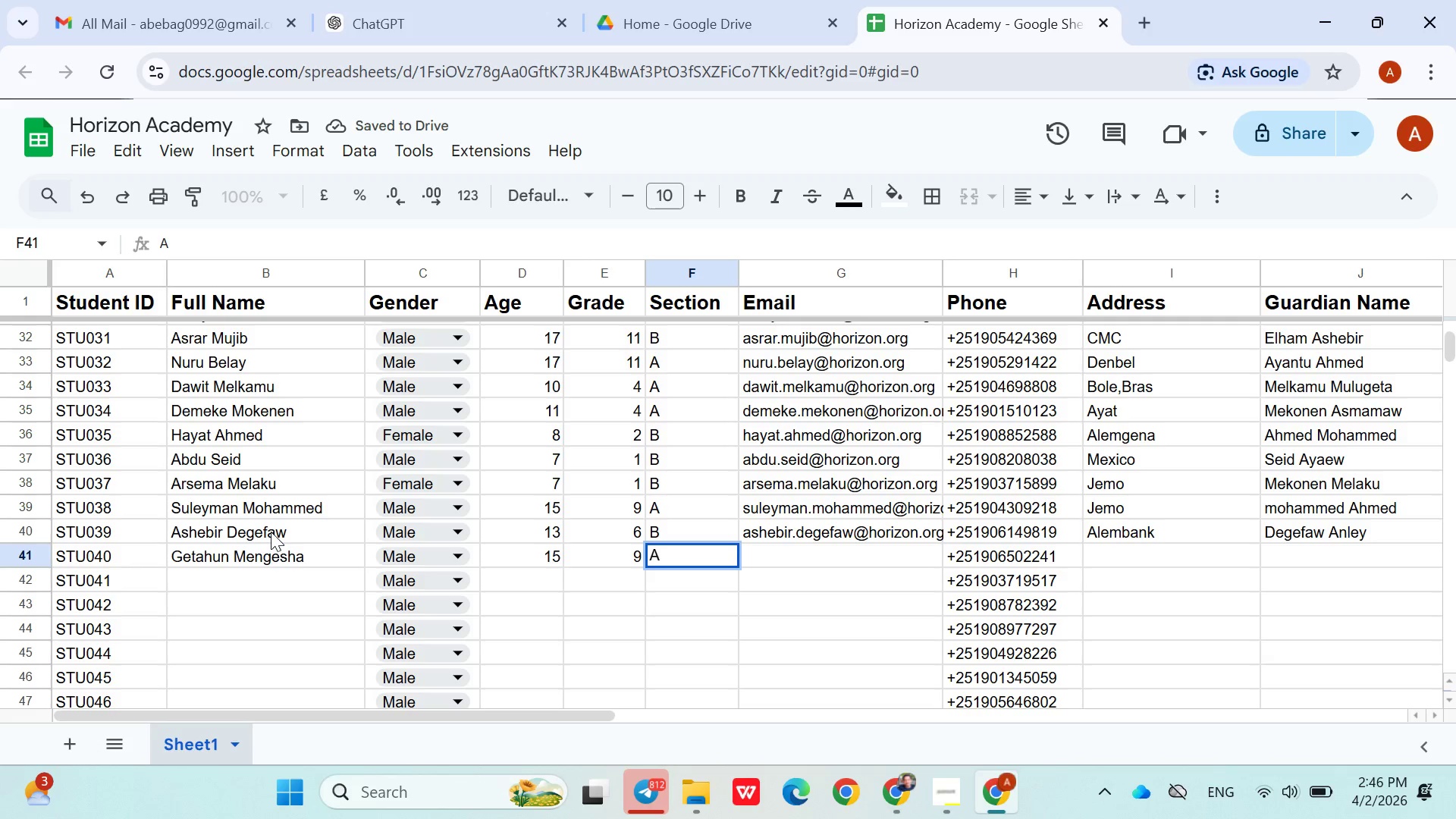 
wait(5.09)
 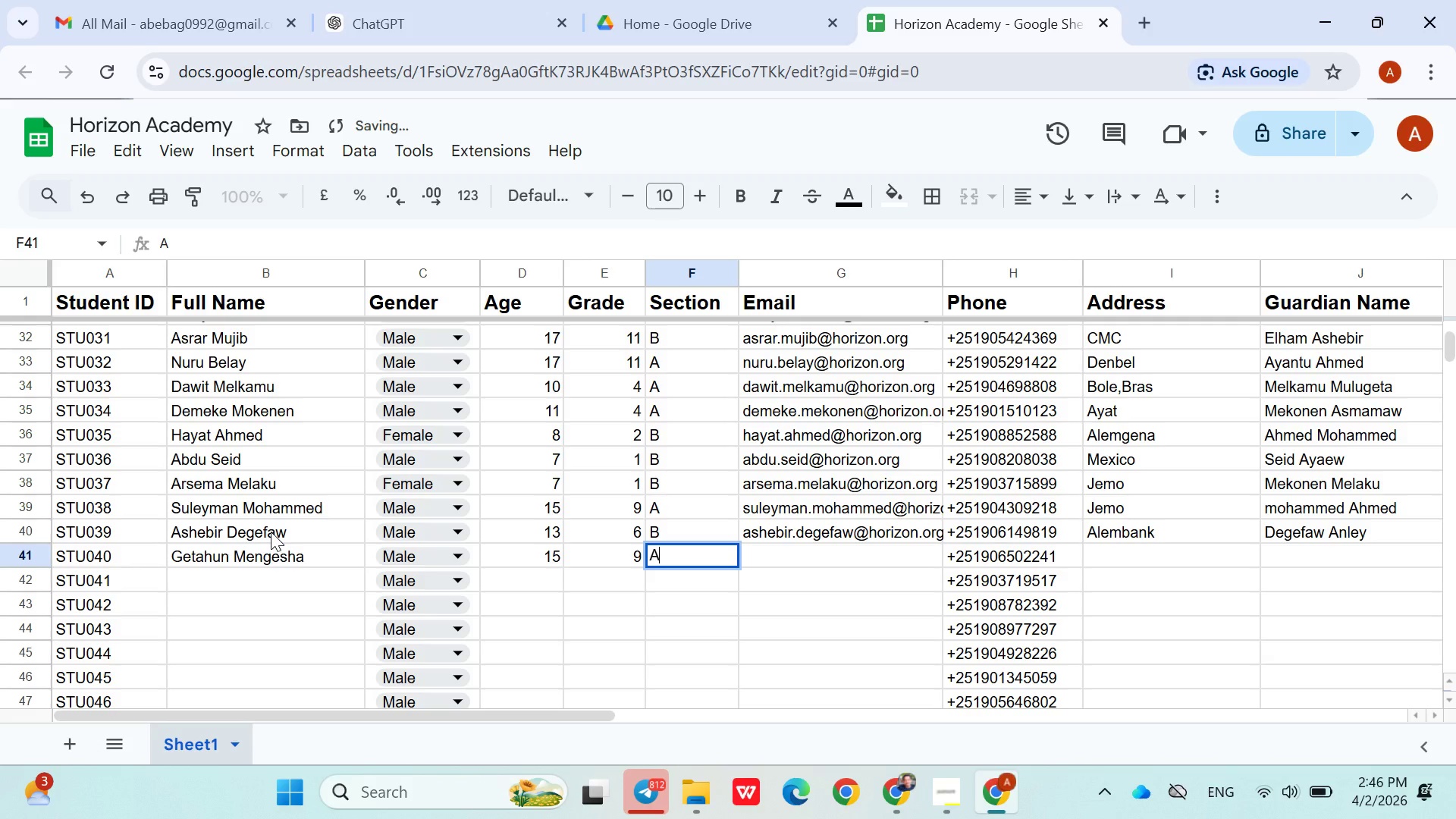 
key(B)
 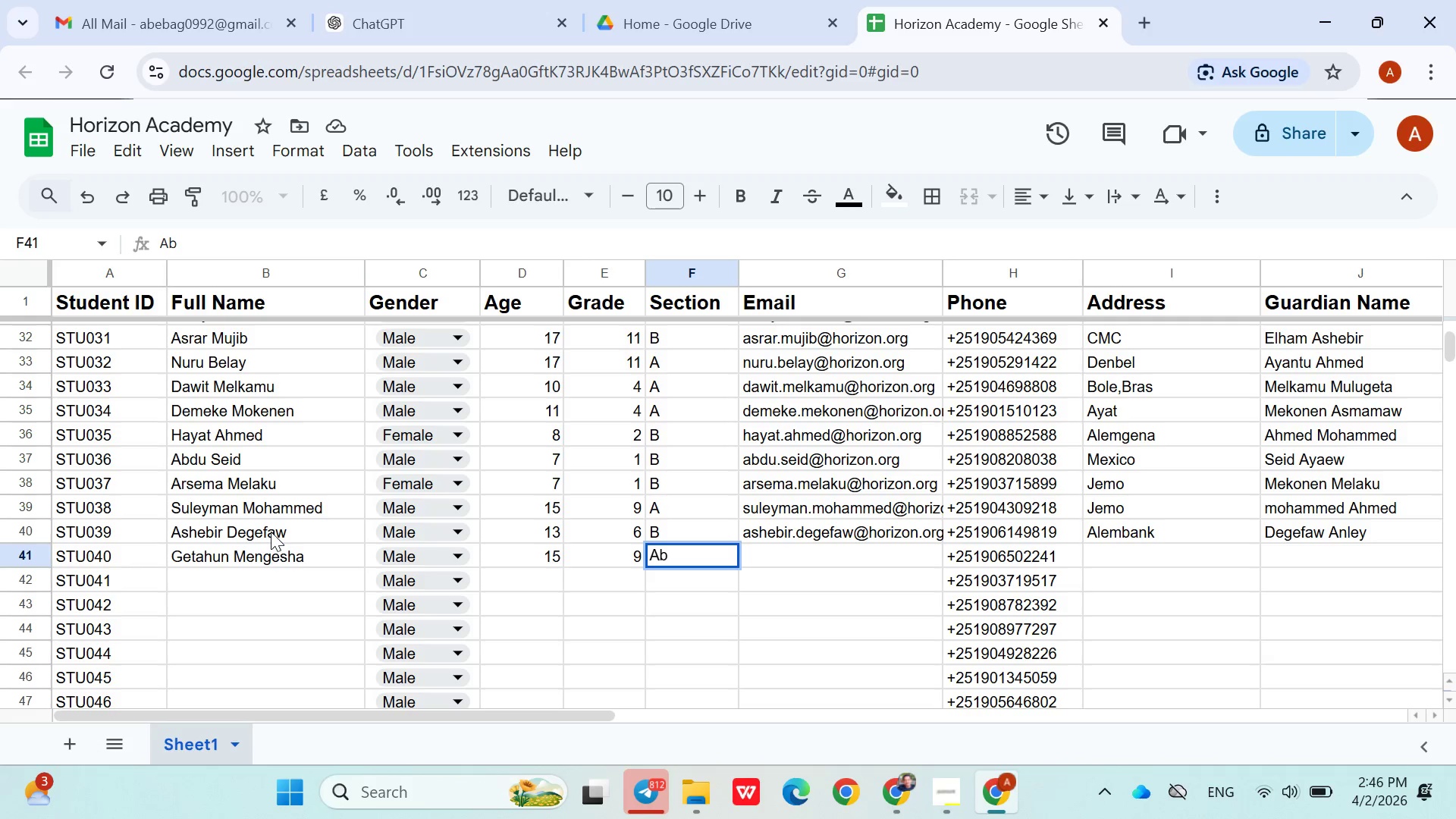 
key(Backspace)
 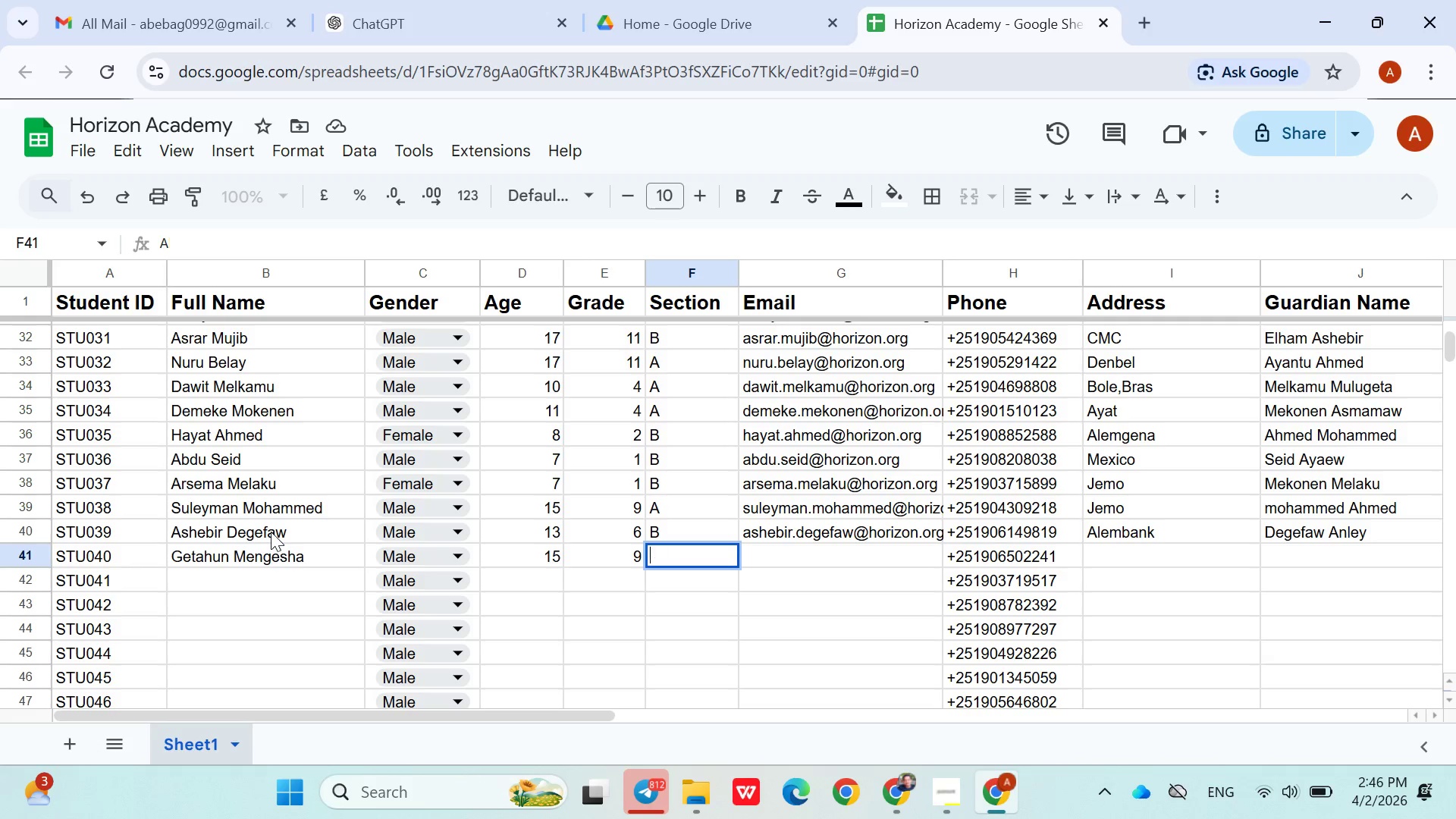 
key(Backspace)
 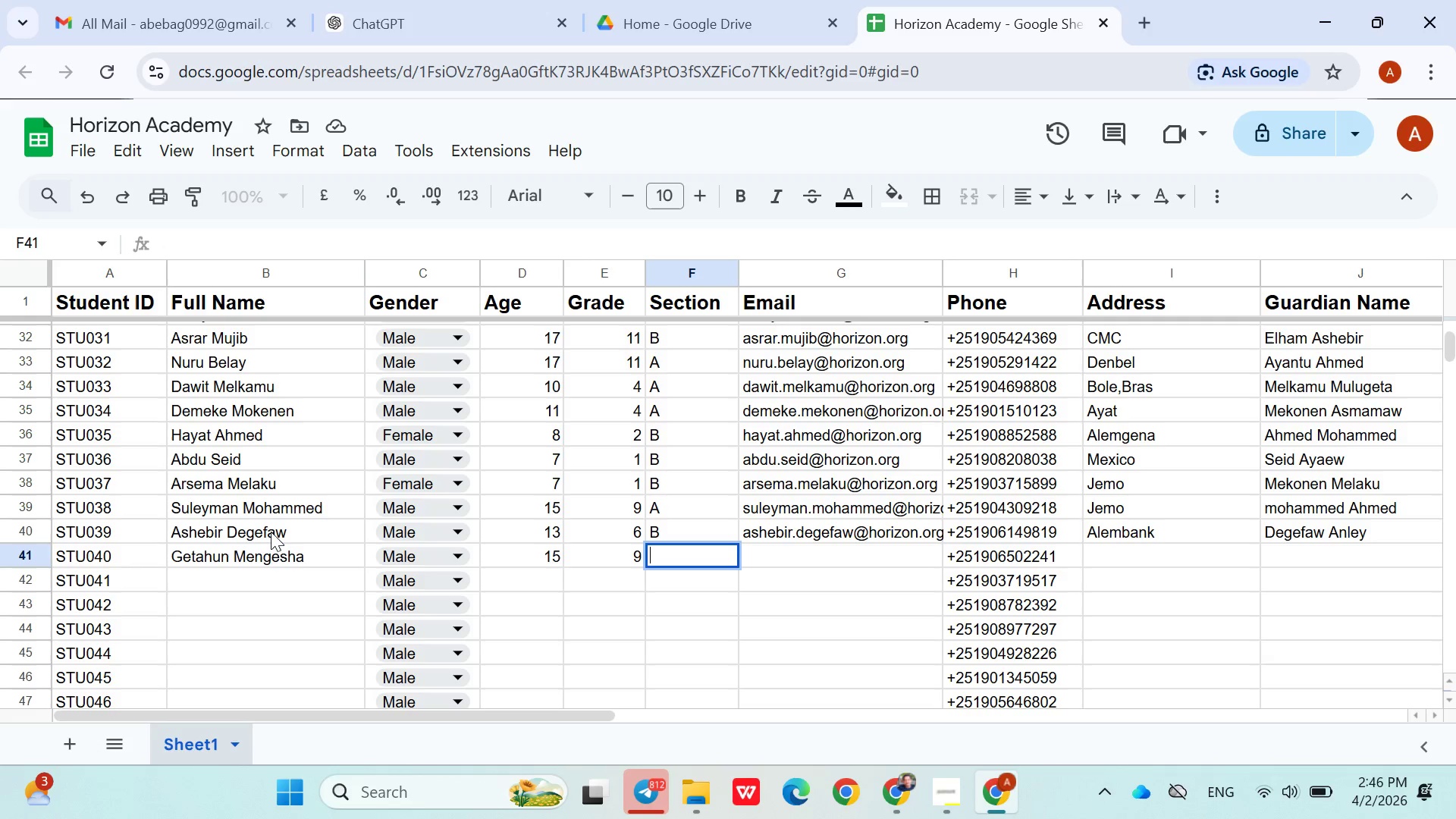 
key(Shift+B)
 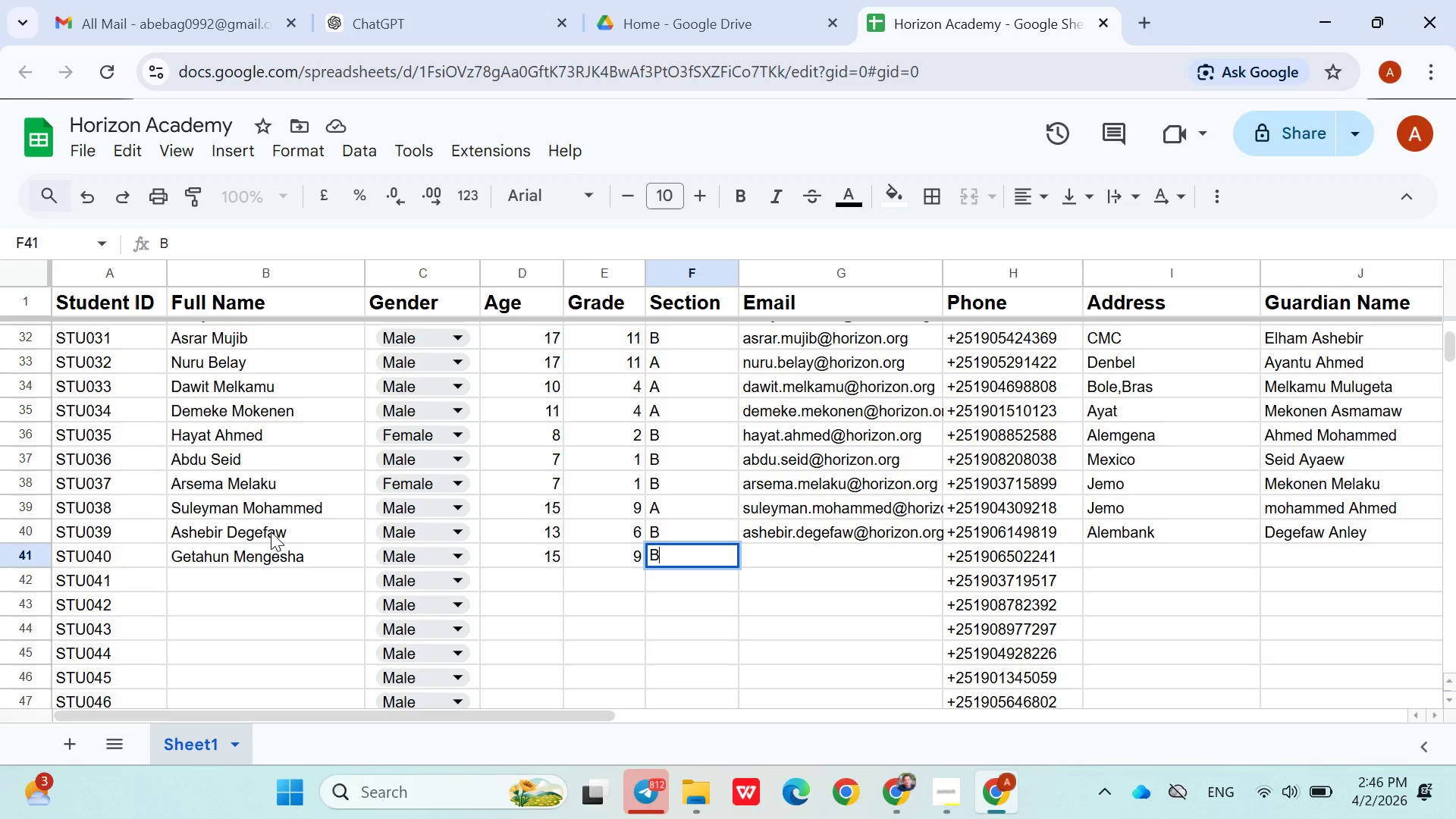 
wait(9.56)
 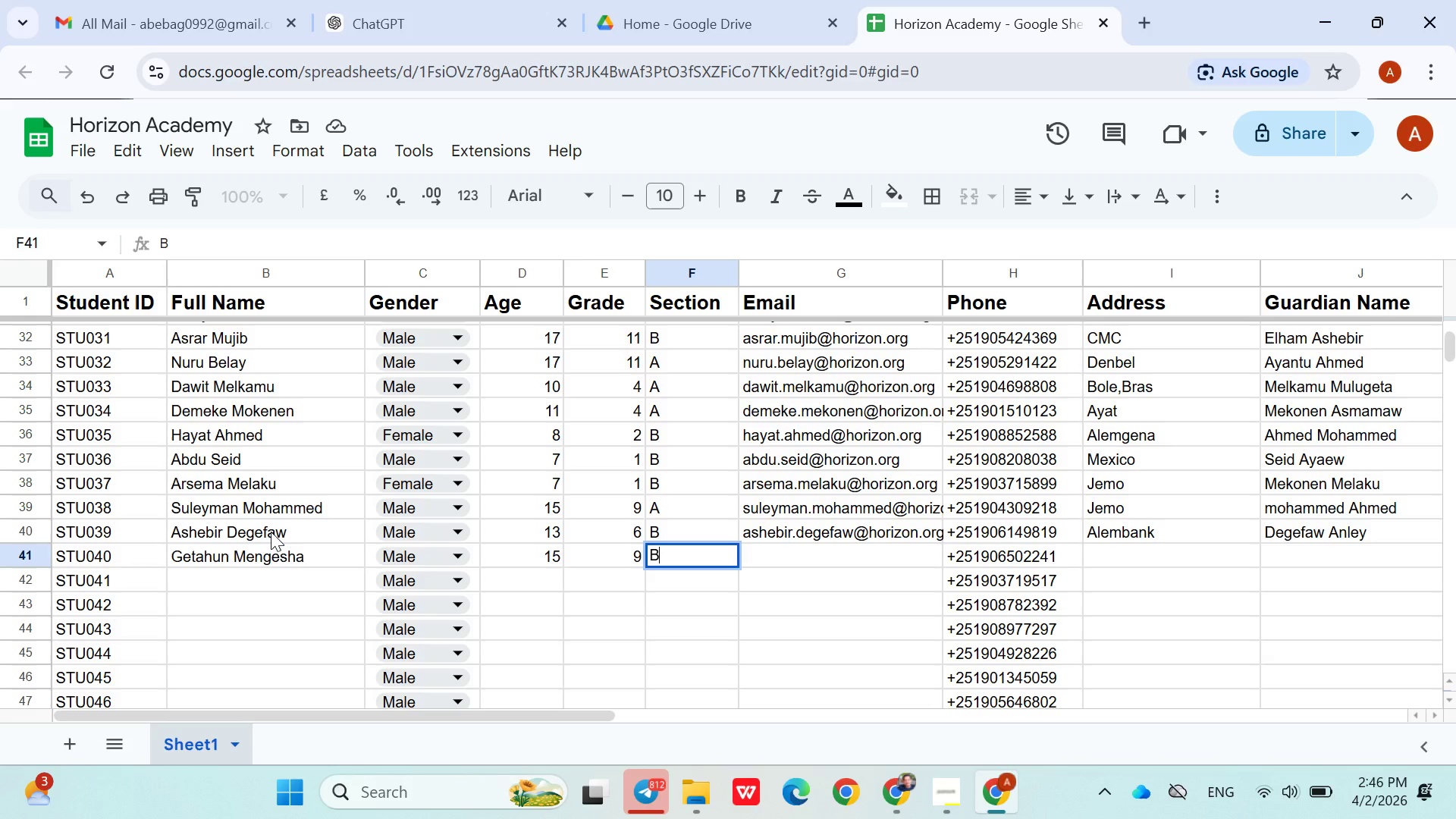 
left_click([762, 553])
 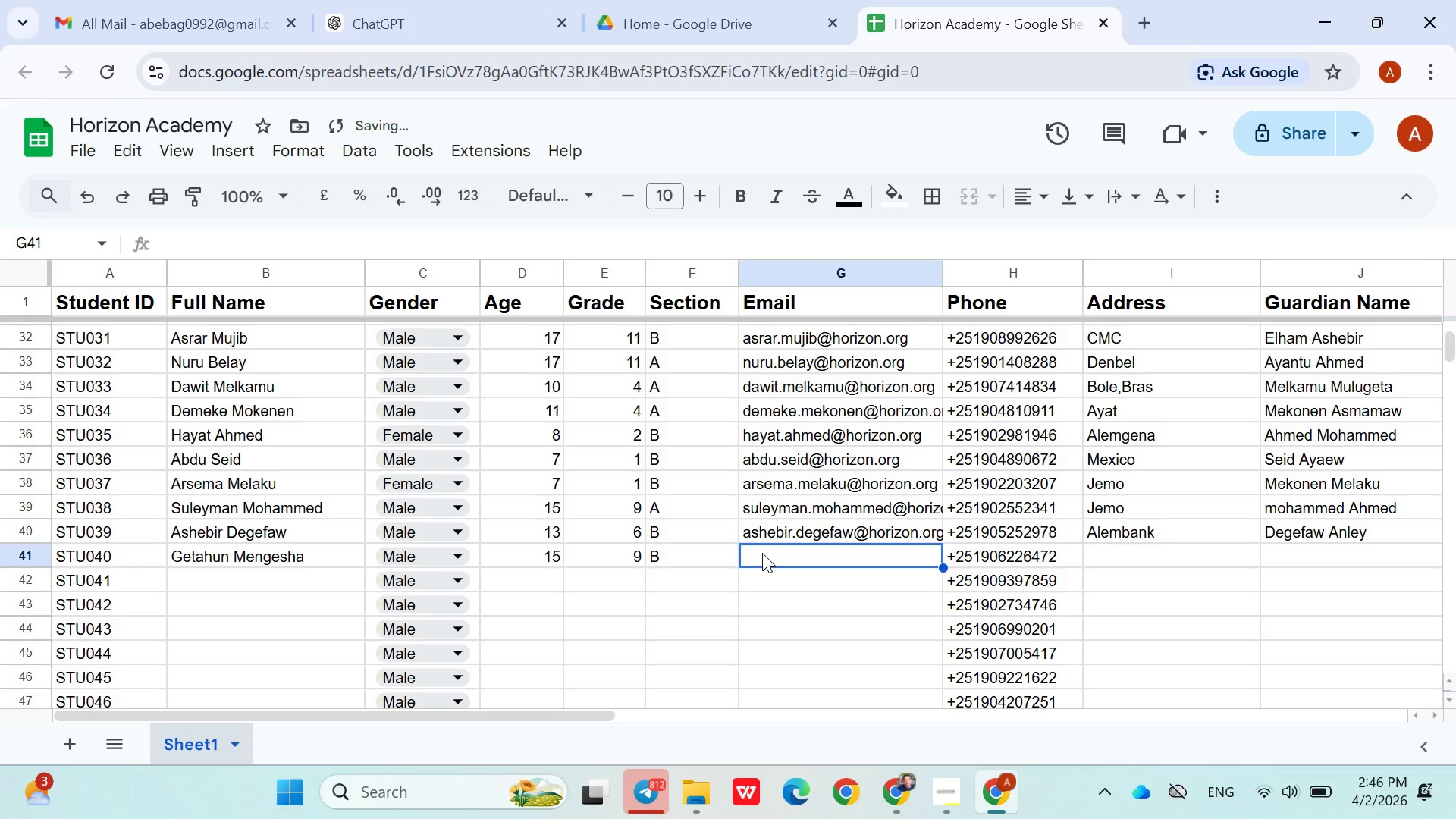 
type(Gethun)
 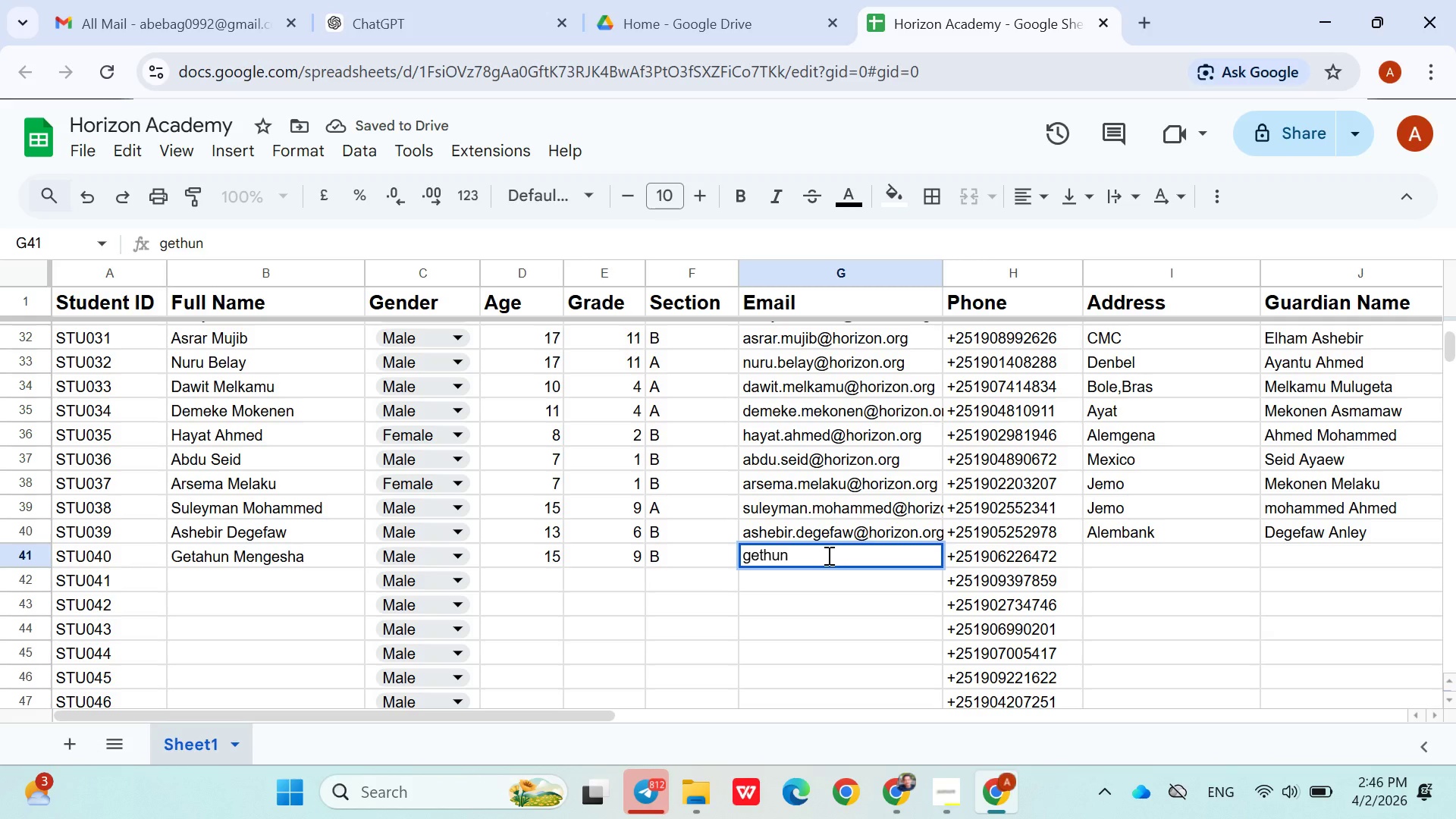 
key(Backspace)
key(Backspace)
key(Backspace)
type(ahun.mengesa)
key(Backspace)
type(ha@horizon.org)
 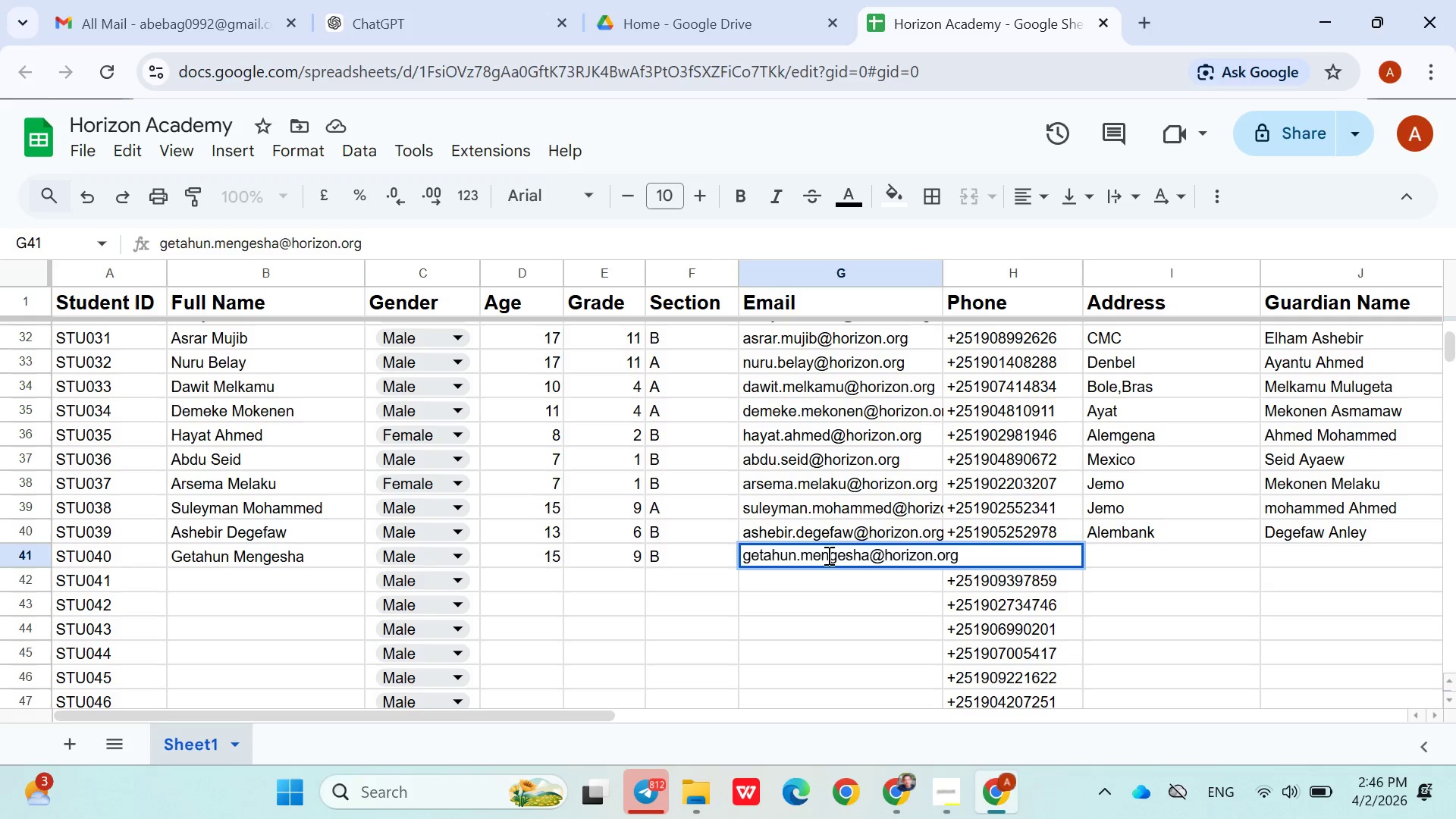 
key(ArrowRight)
 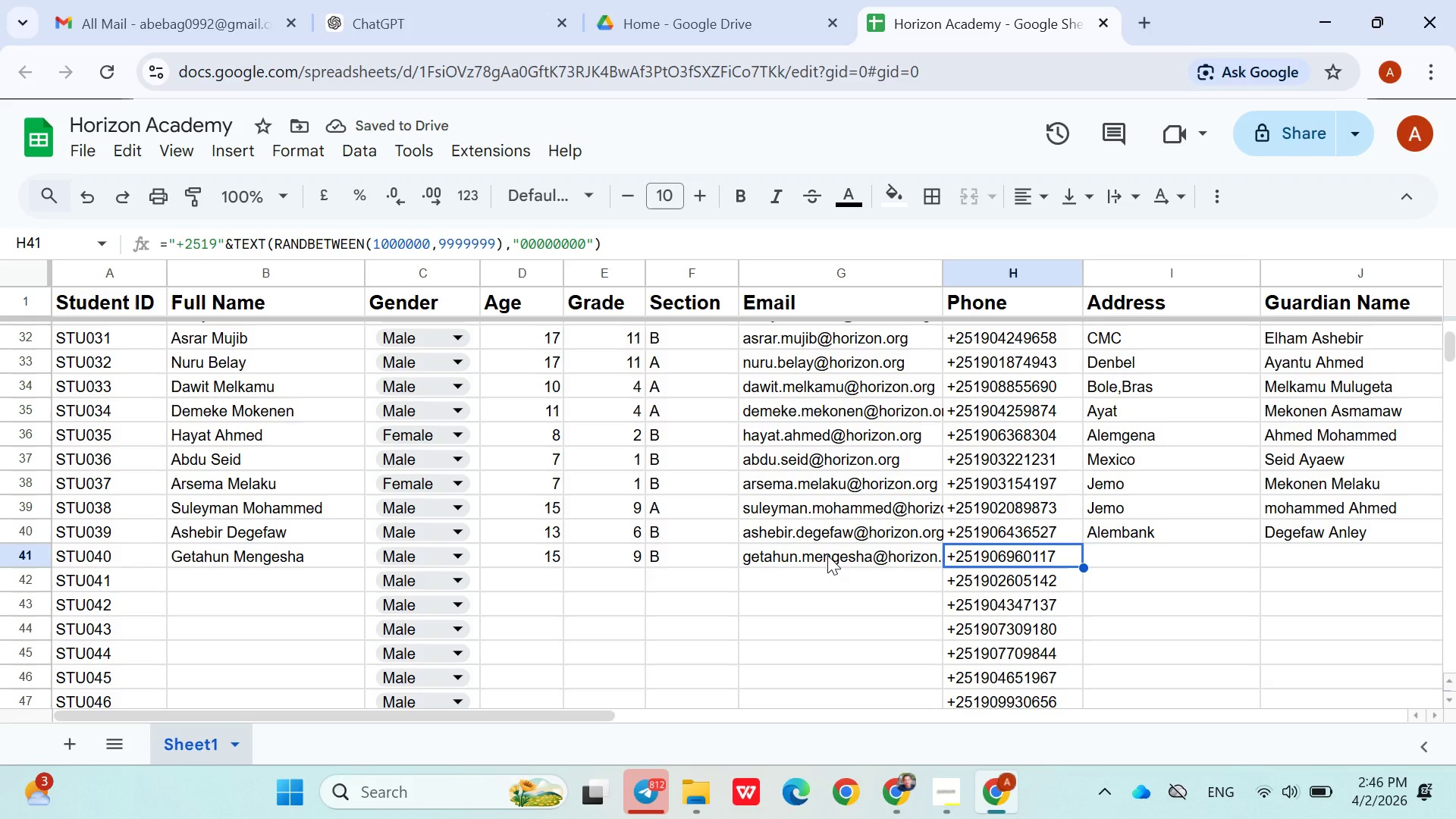 
key(ArrowRight)
 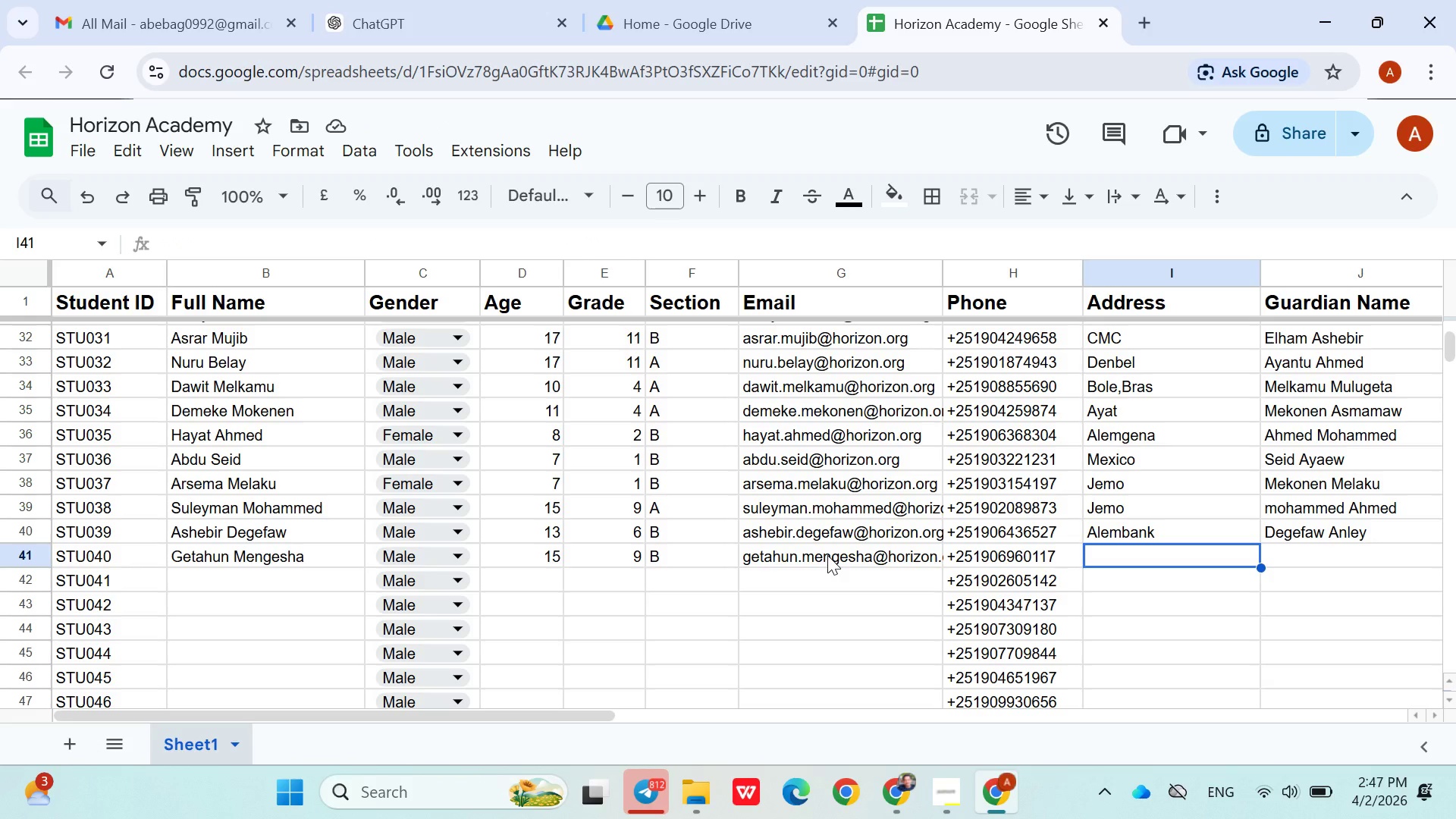 
wait(7.33)
 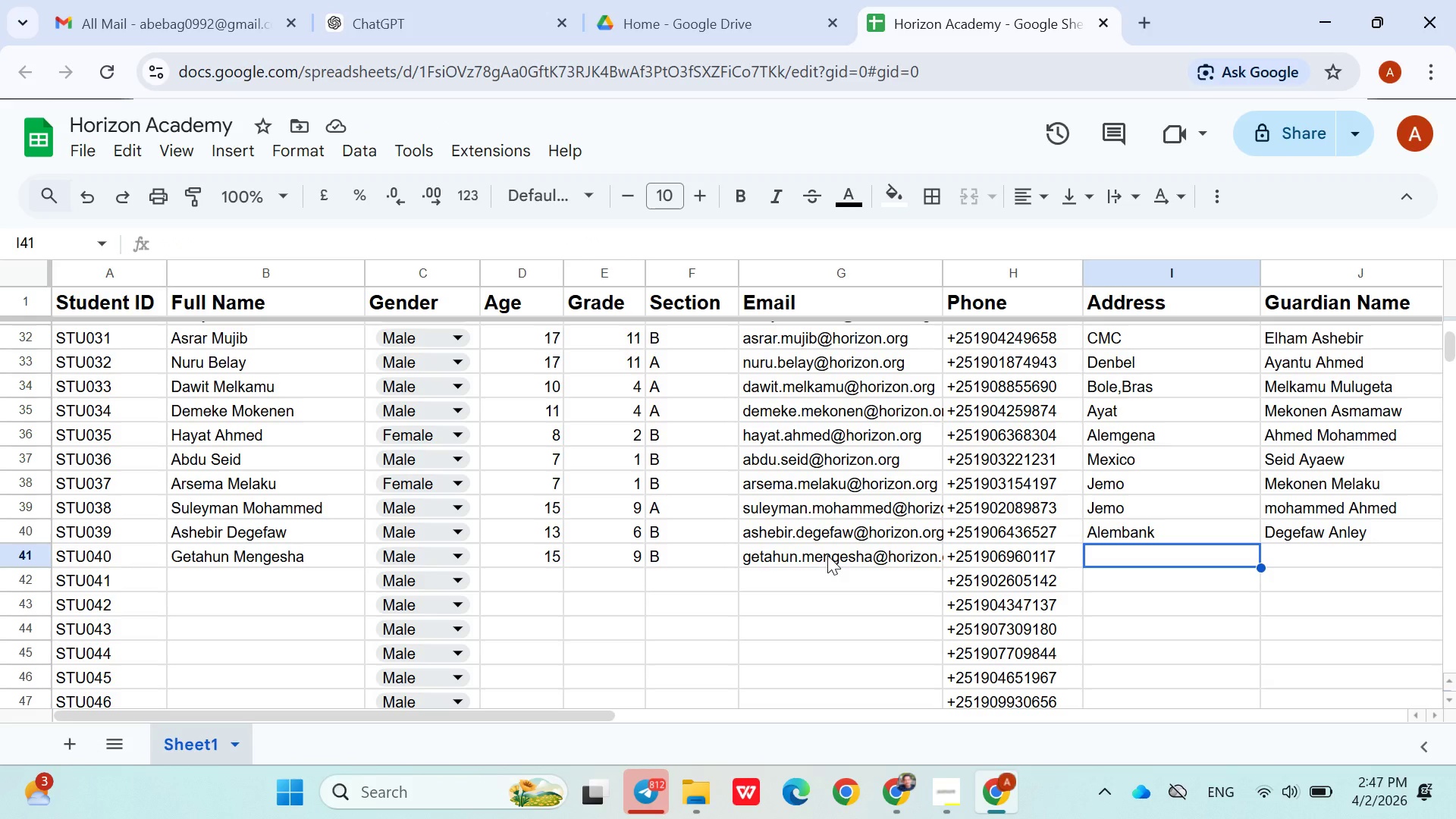 
type(Che)
 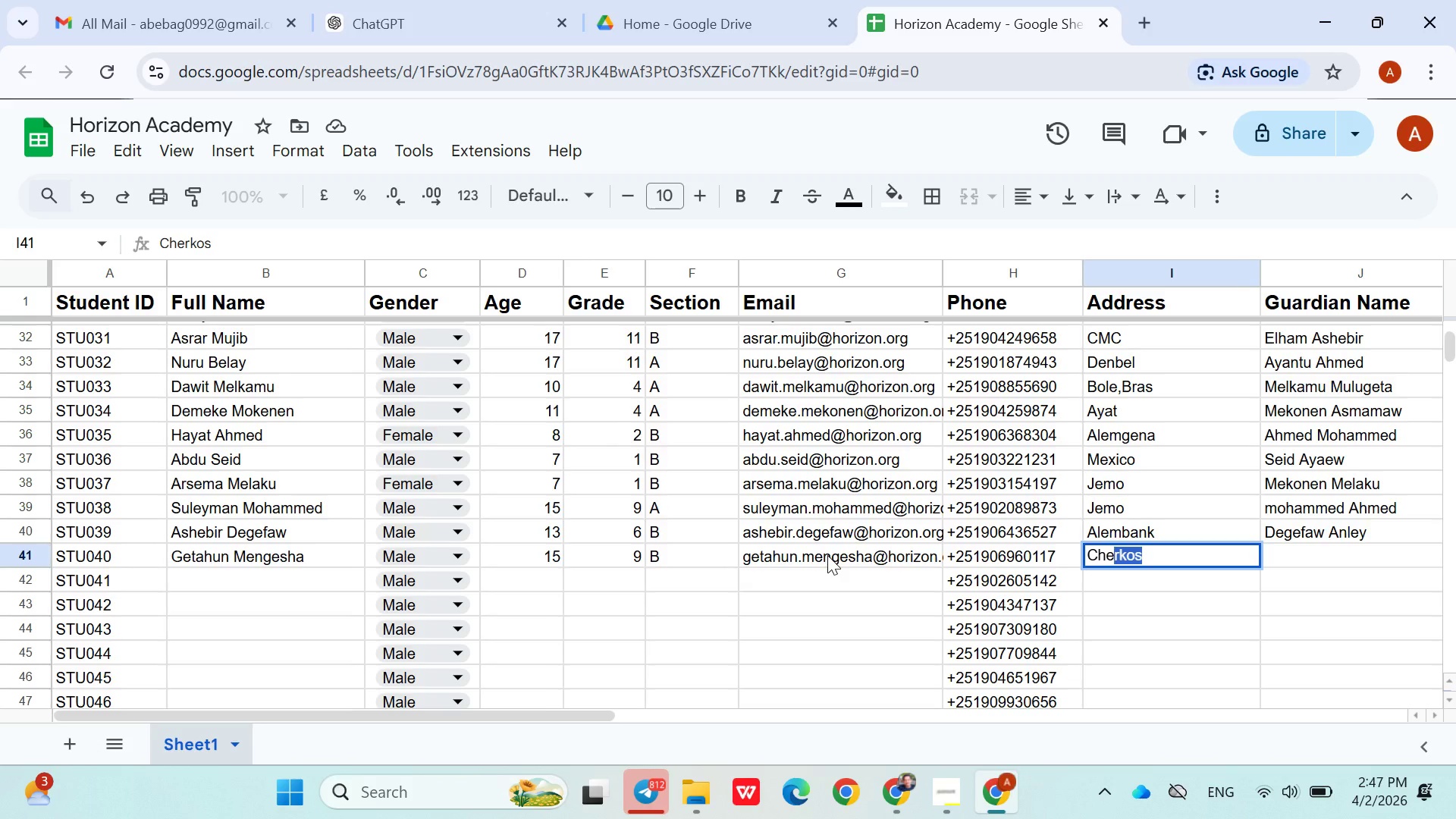 
key(ArrowRight)
 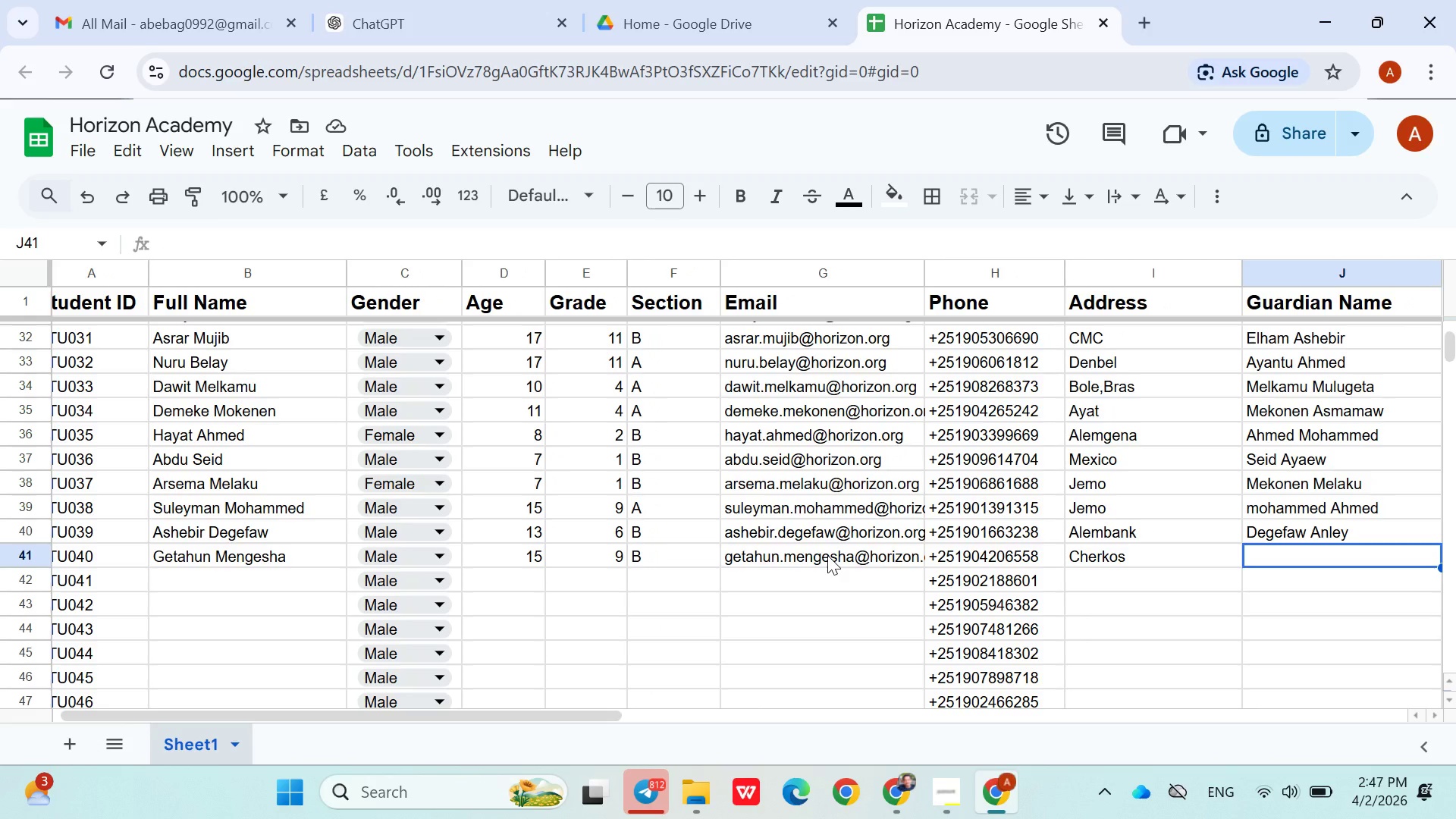 
wait(13.27)
 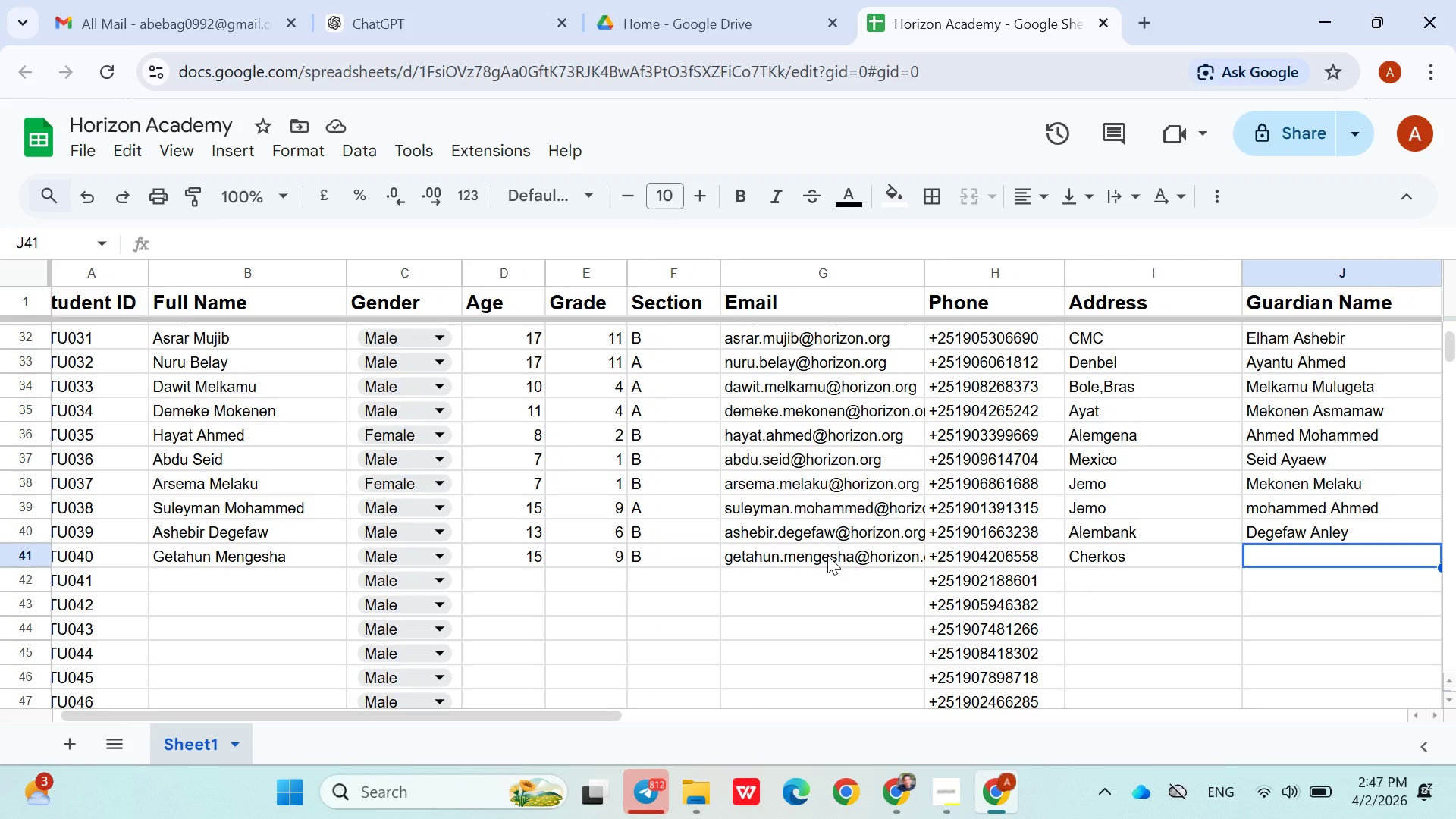 
type(Maramawit Solomon)
 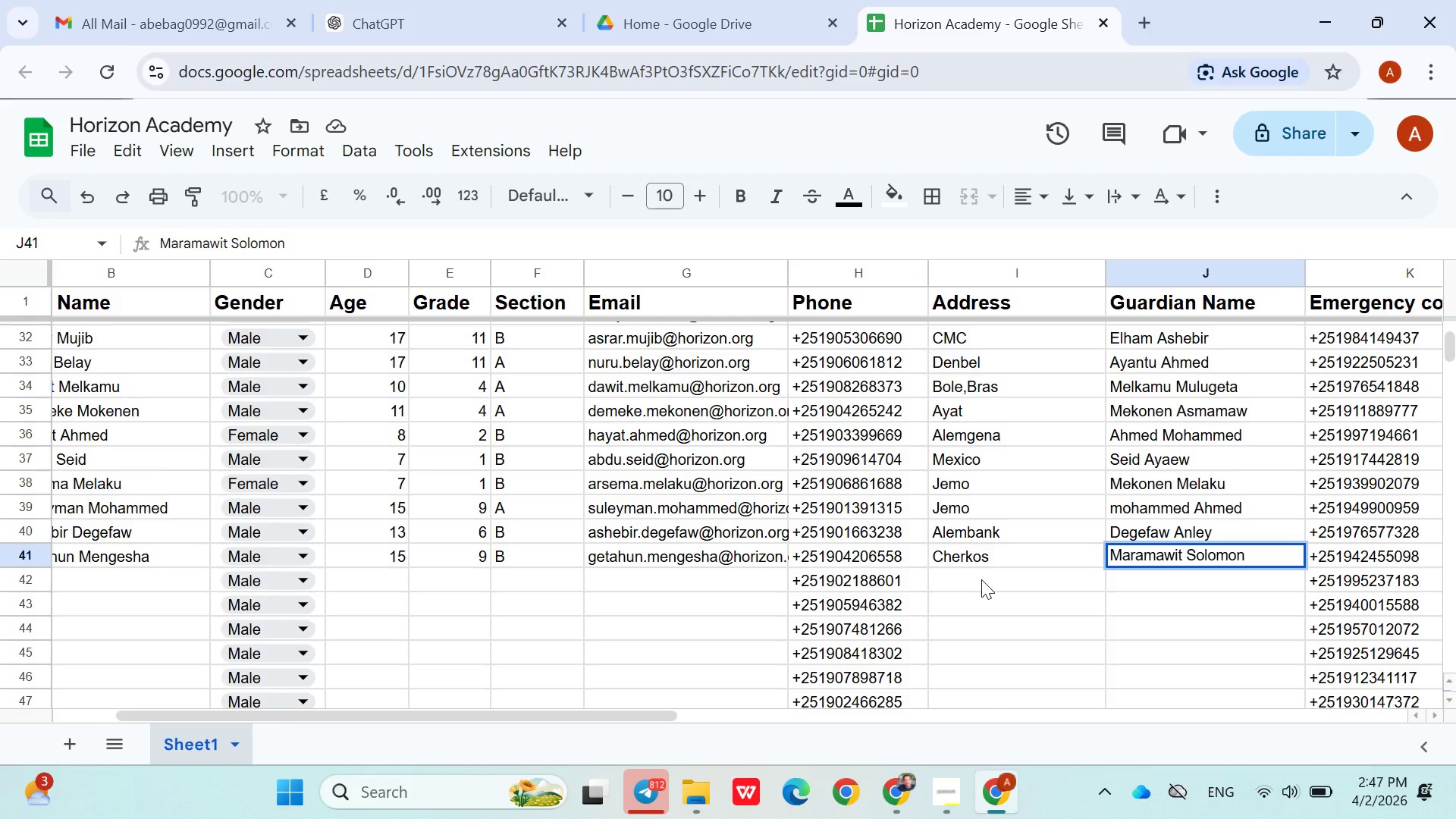 
key(ArrowDown)
 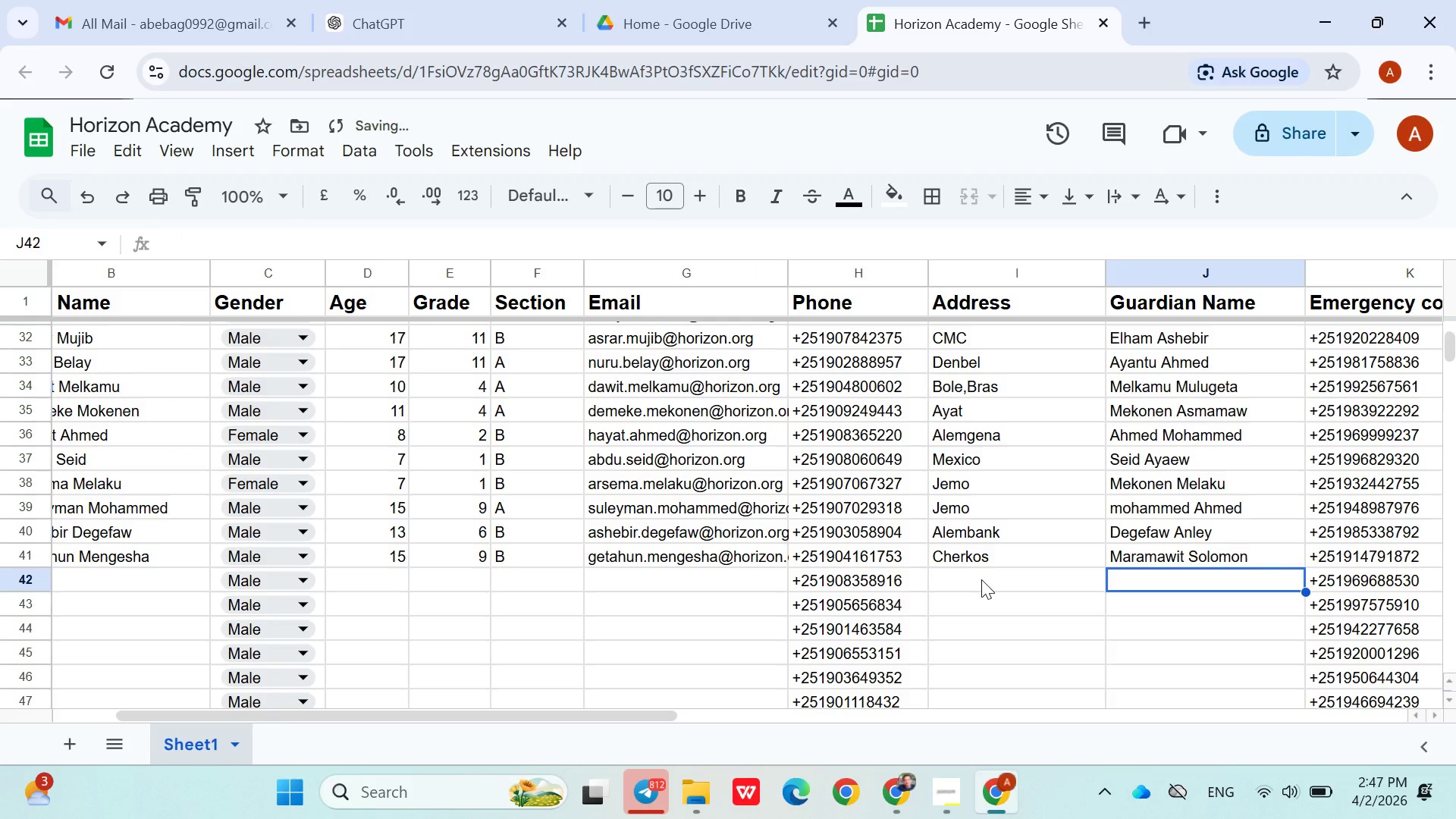 
hold_key(key=ArrowLeft, duration=0.97)
 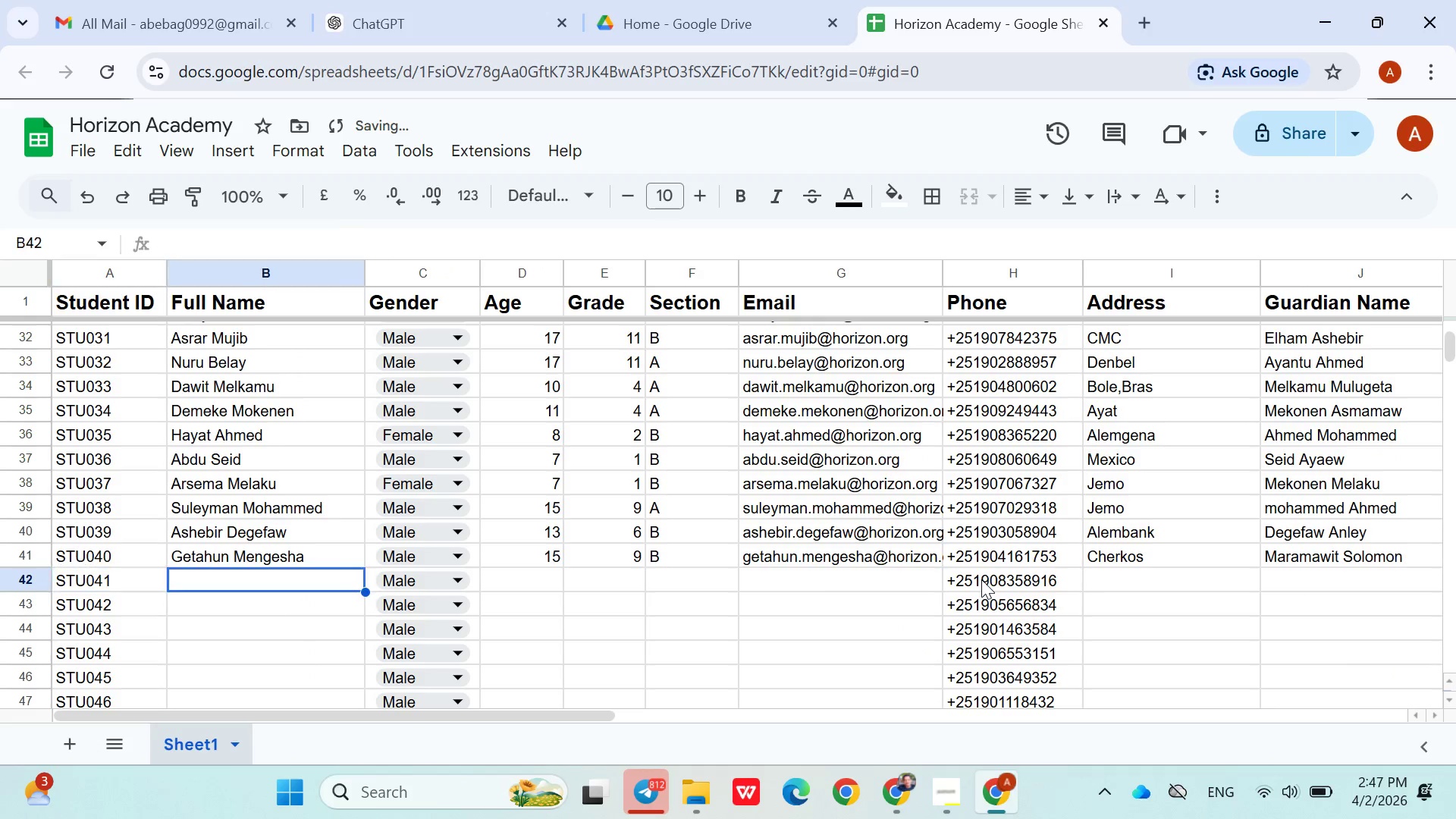 
key(ArrowRight)
 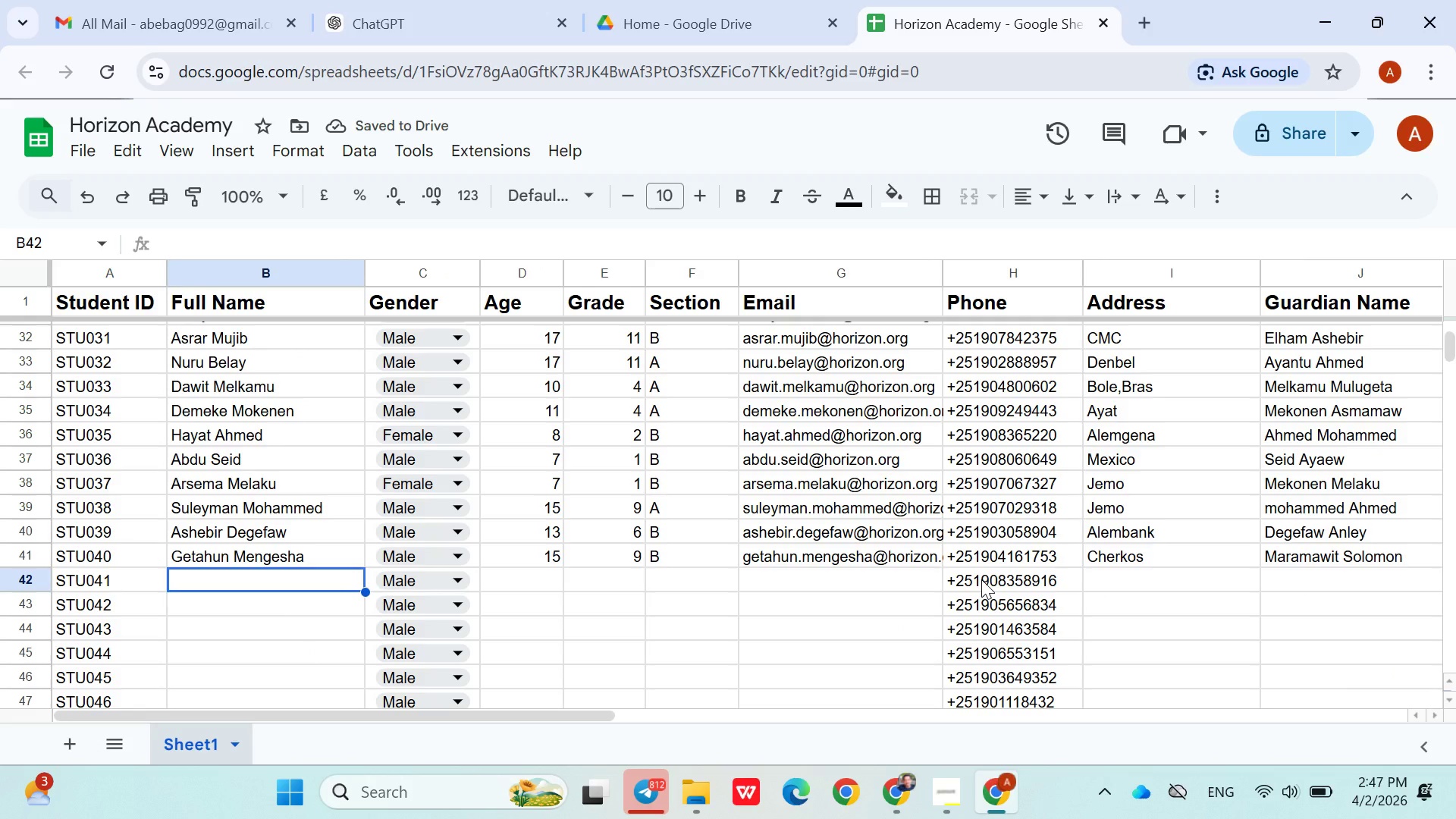 
type(Agot)
key(Backspace)
key(Backspace)
key(Backspace)
key(Backspace)
type(Kemal muh)
key(Backspace)
key(Backspace)
key(Backspace)
type(Muhammud)
 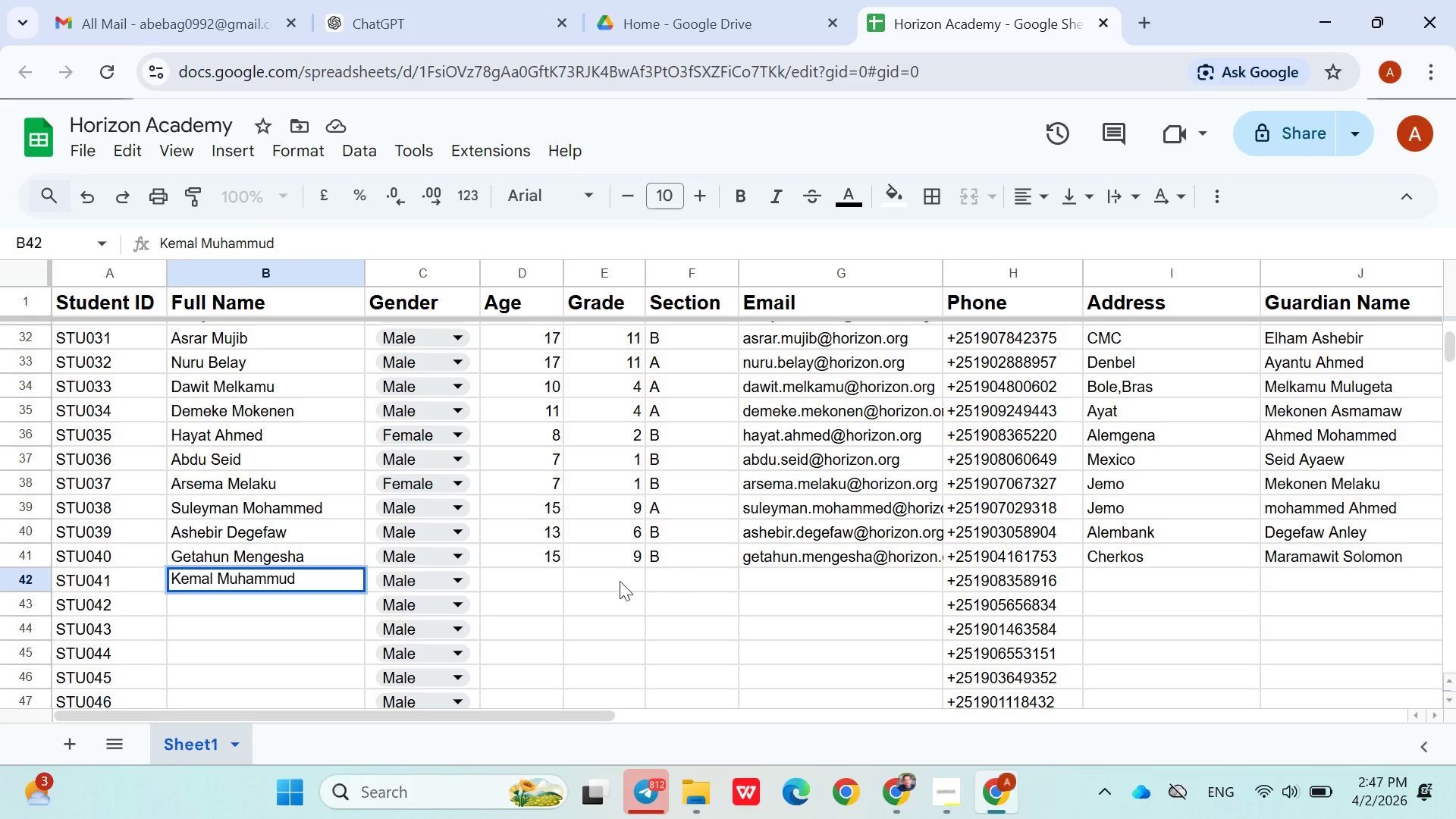 
left_click([538, 585])
 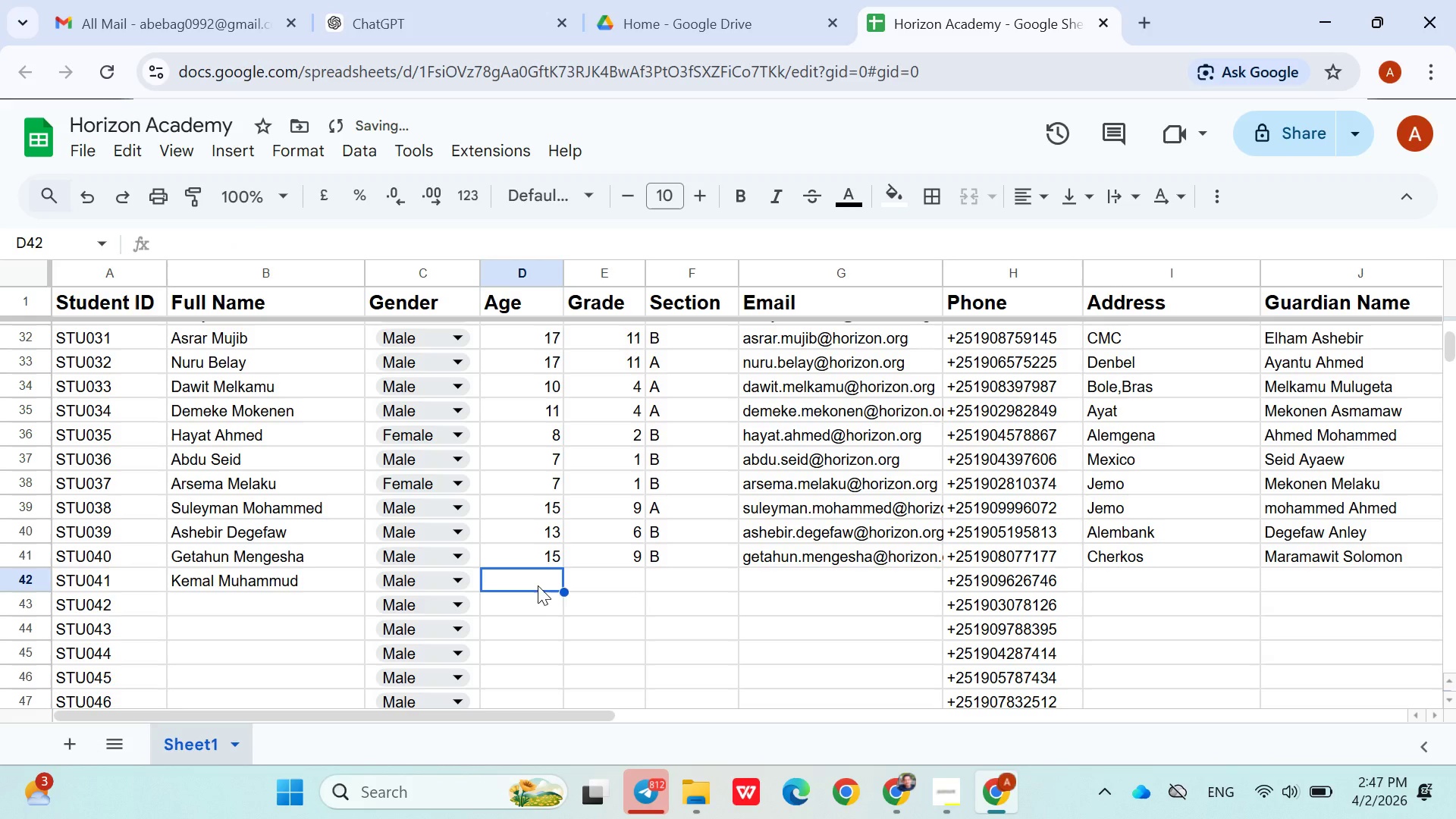 
type(18)
 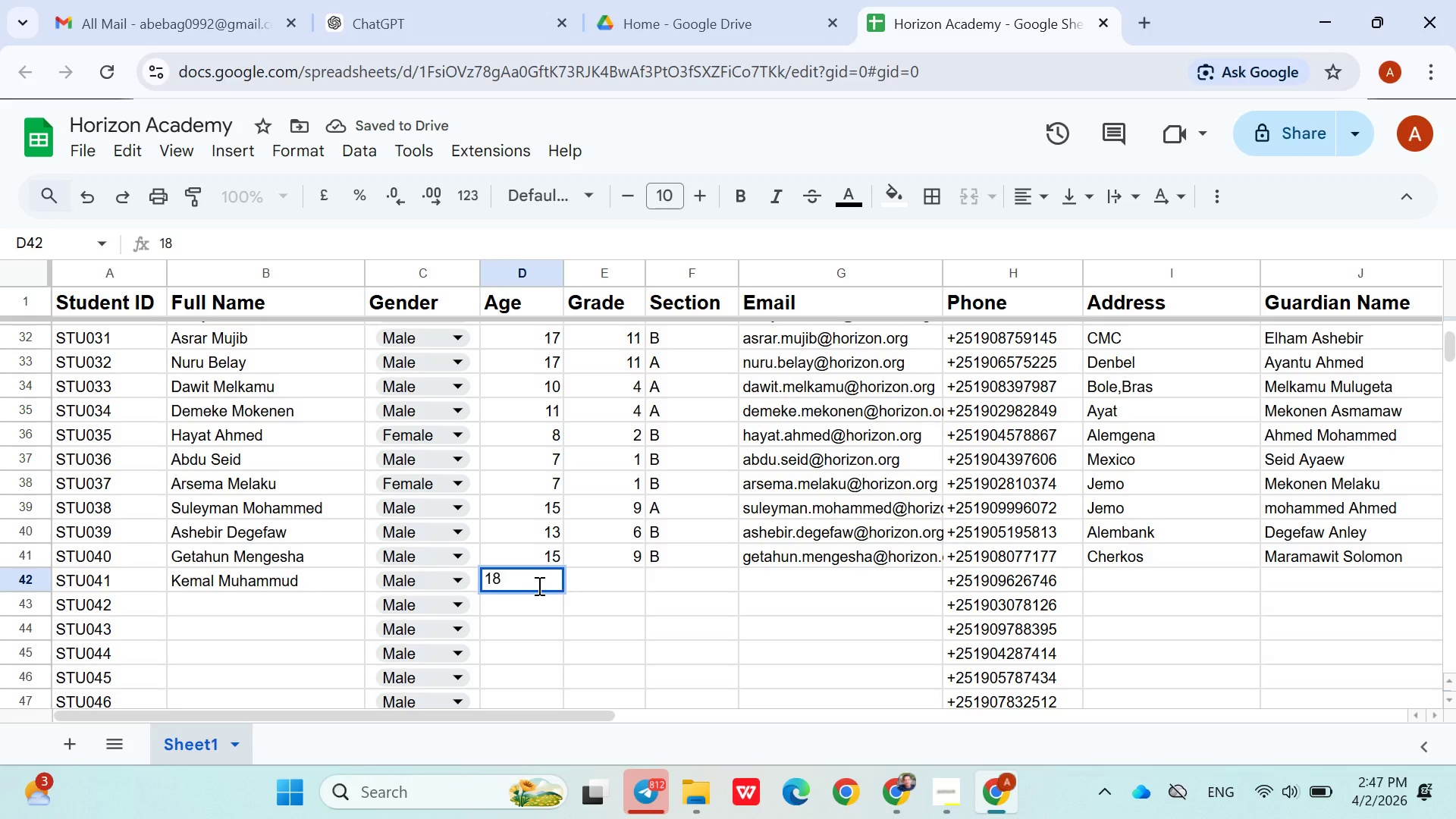 
key(ArrowRight)
 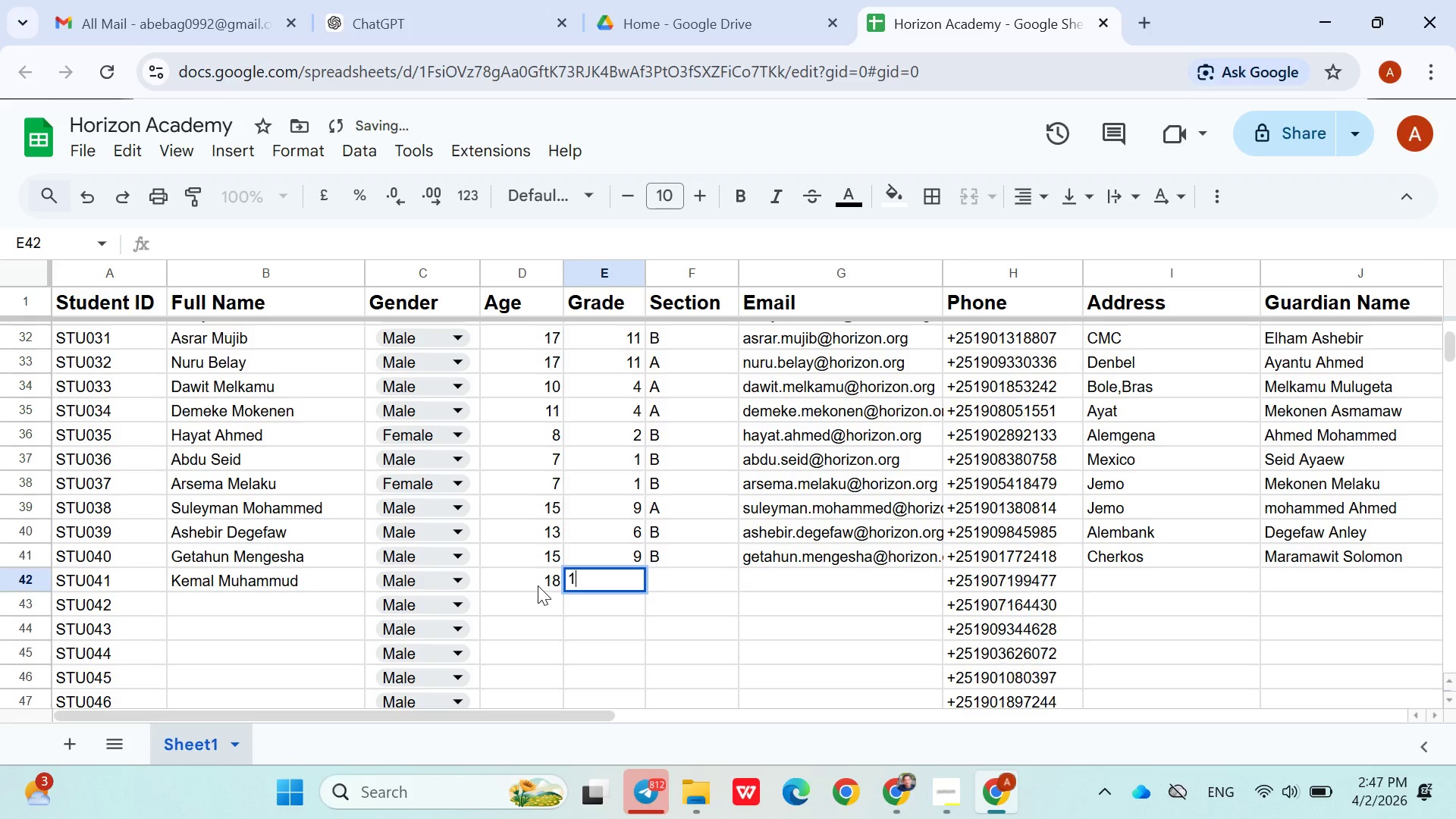 
type(11)
 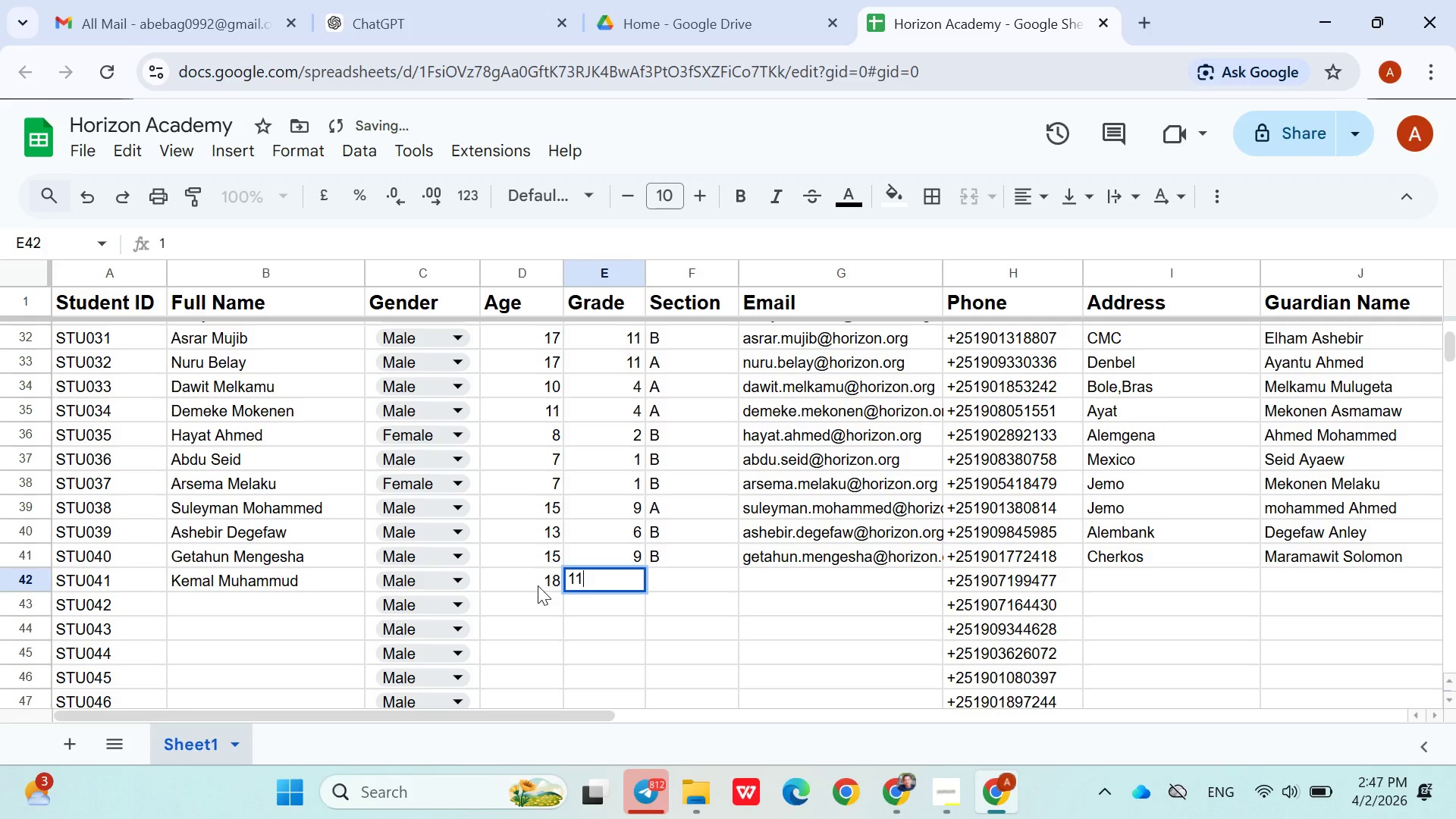 
key(ArrowRight)
 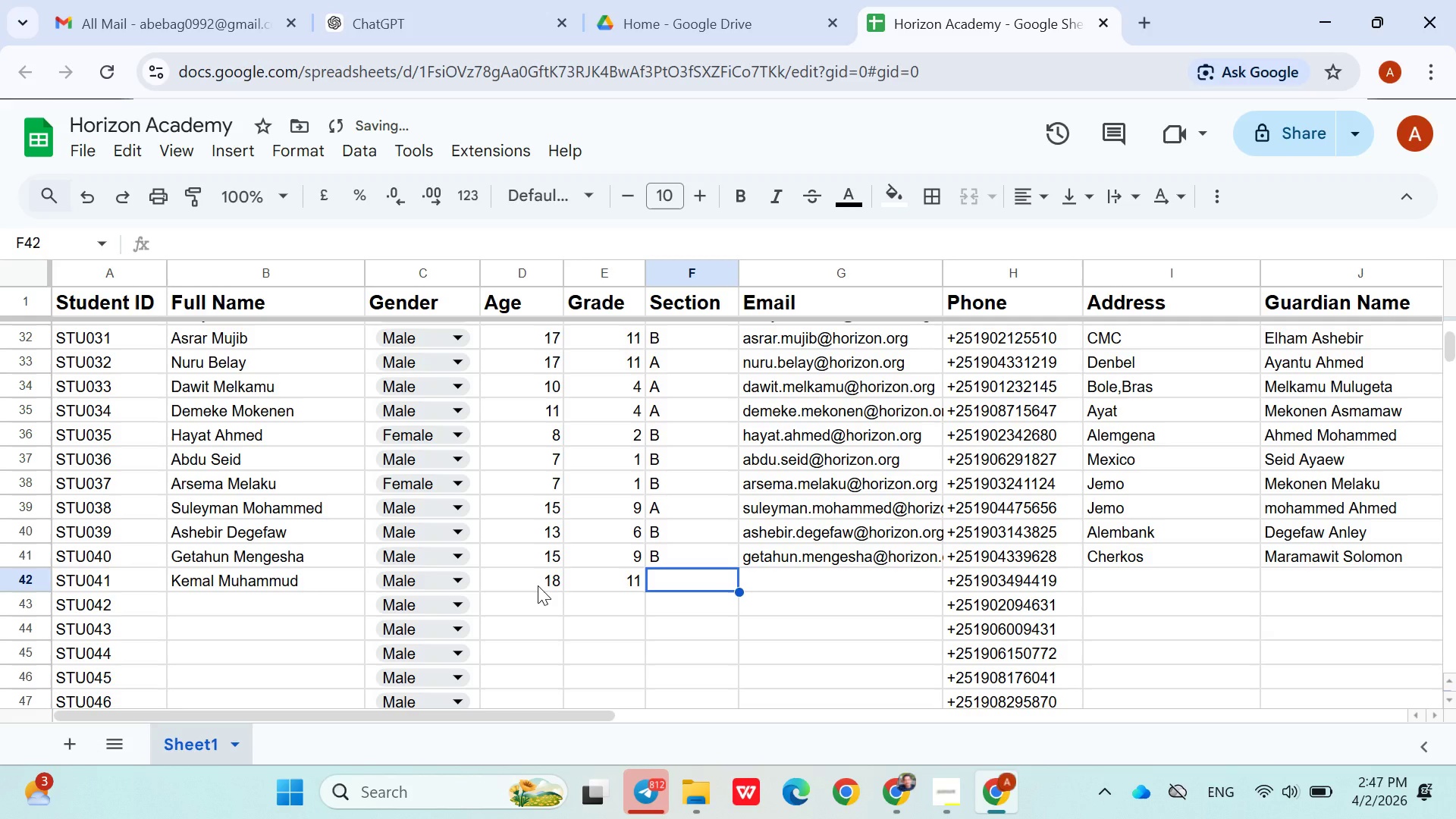 
key(Shift+B)
 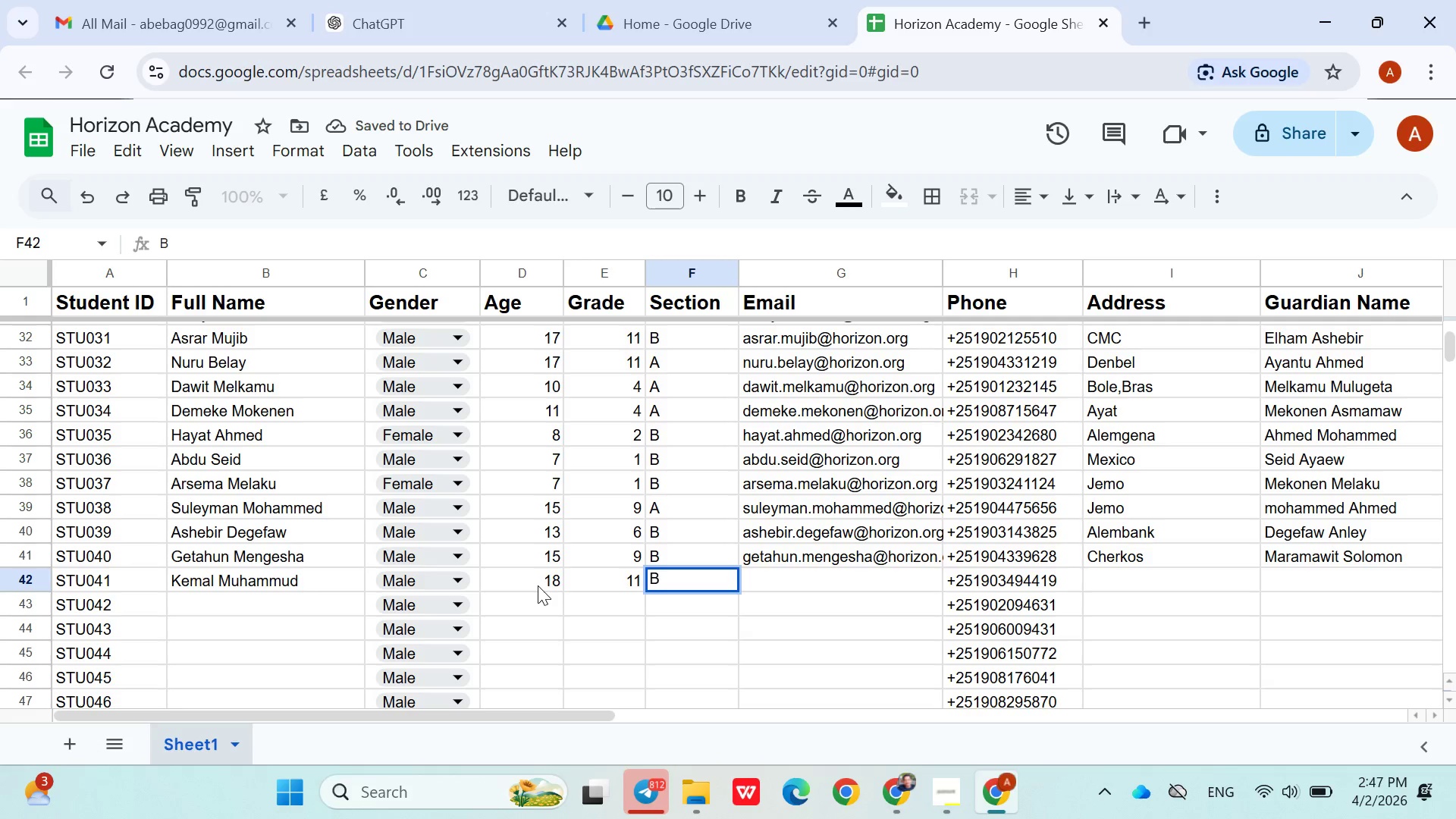 
key(ArrowRight)
 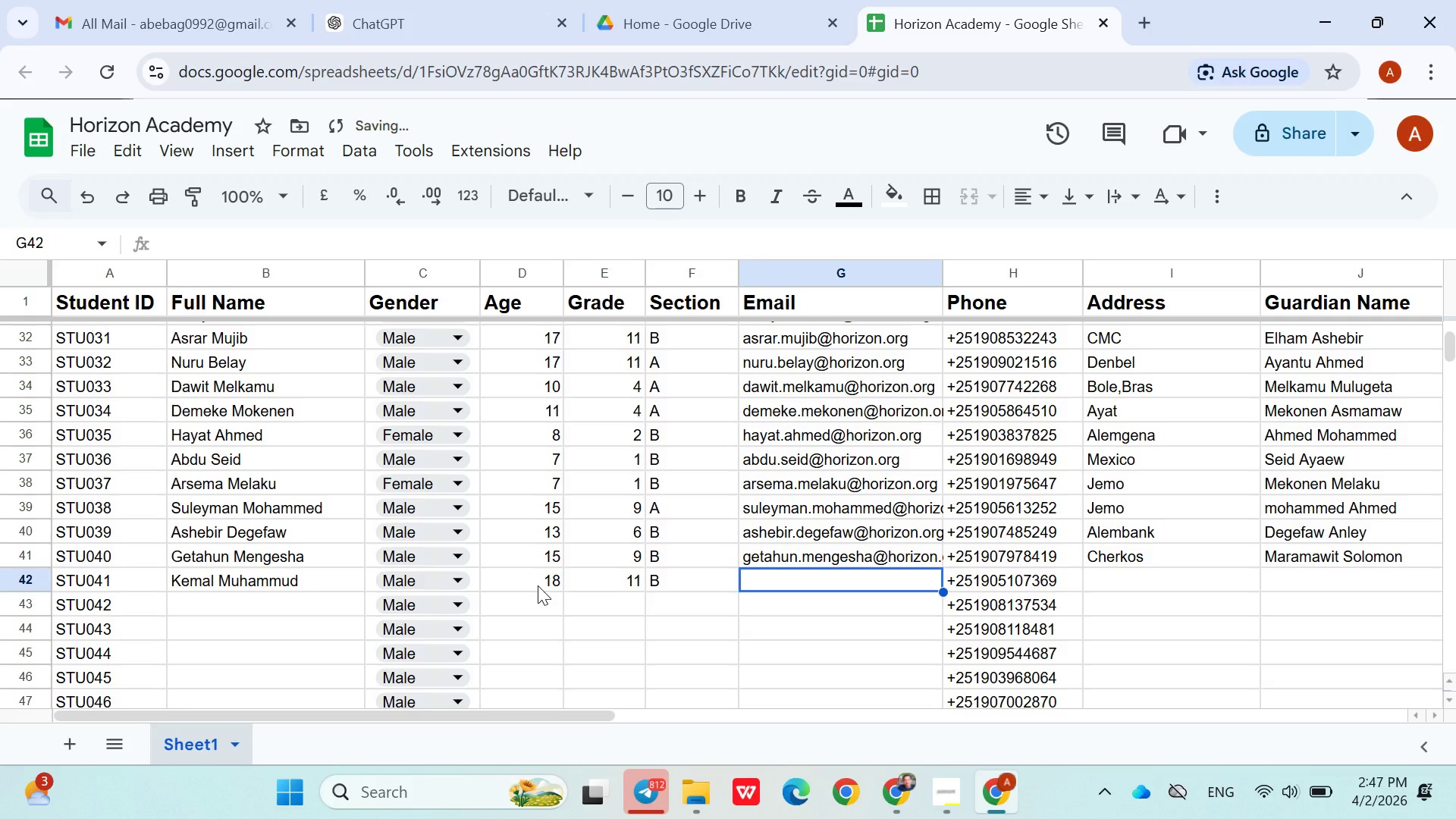 
type(kemal.muhammud@horizon.org)
 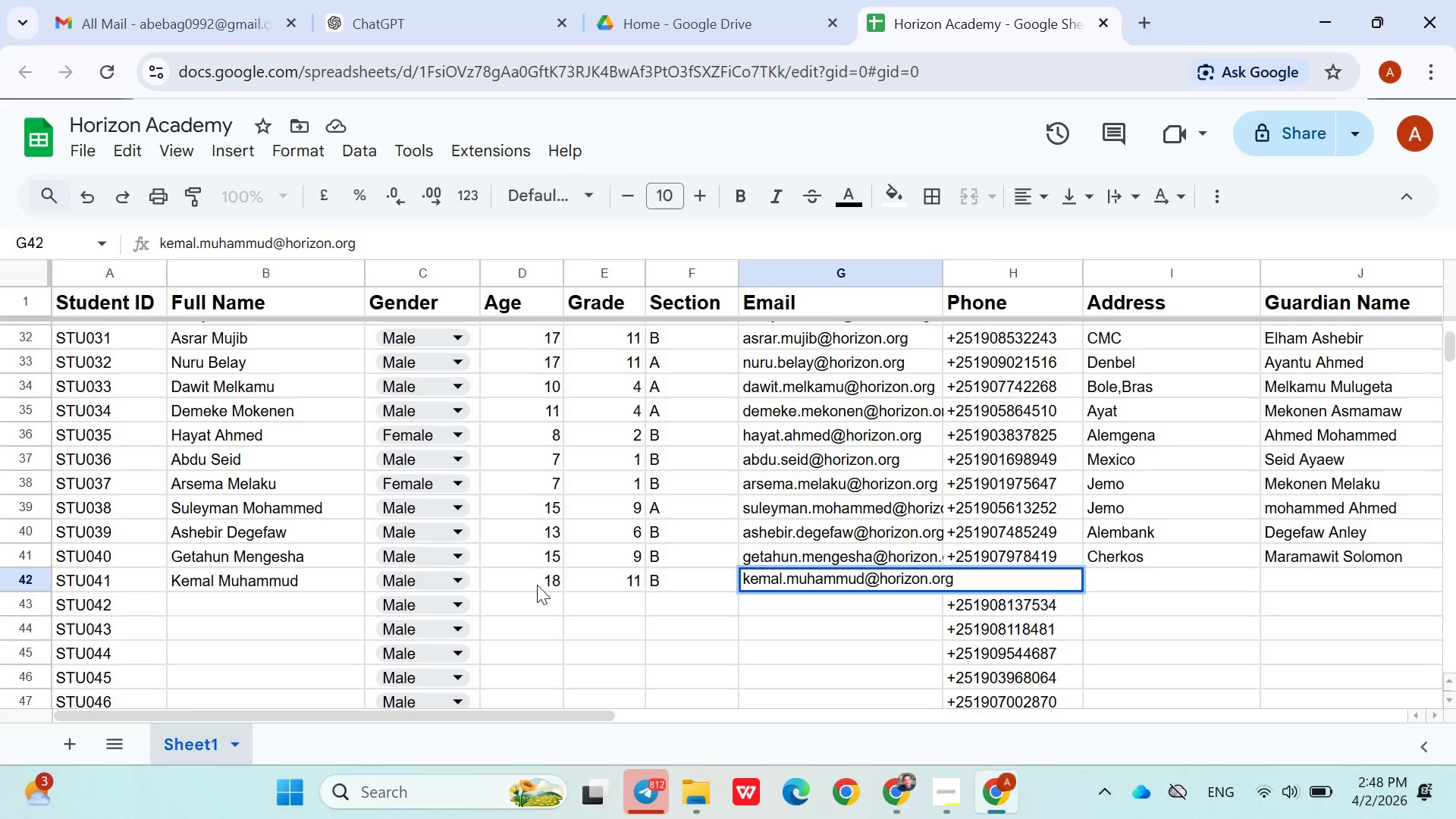 
key(ArrowRight)
 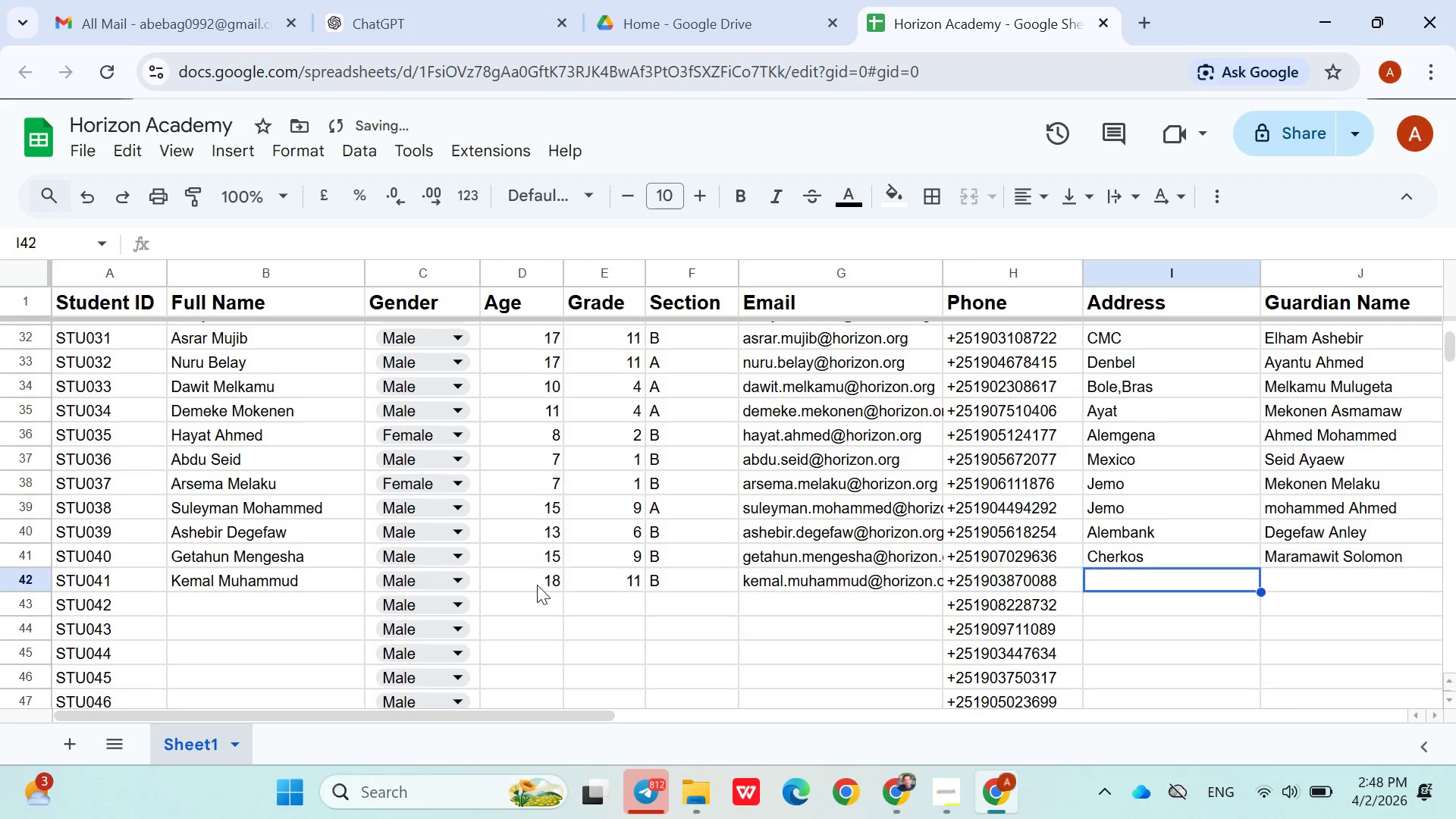 
key(ArrowRight)
 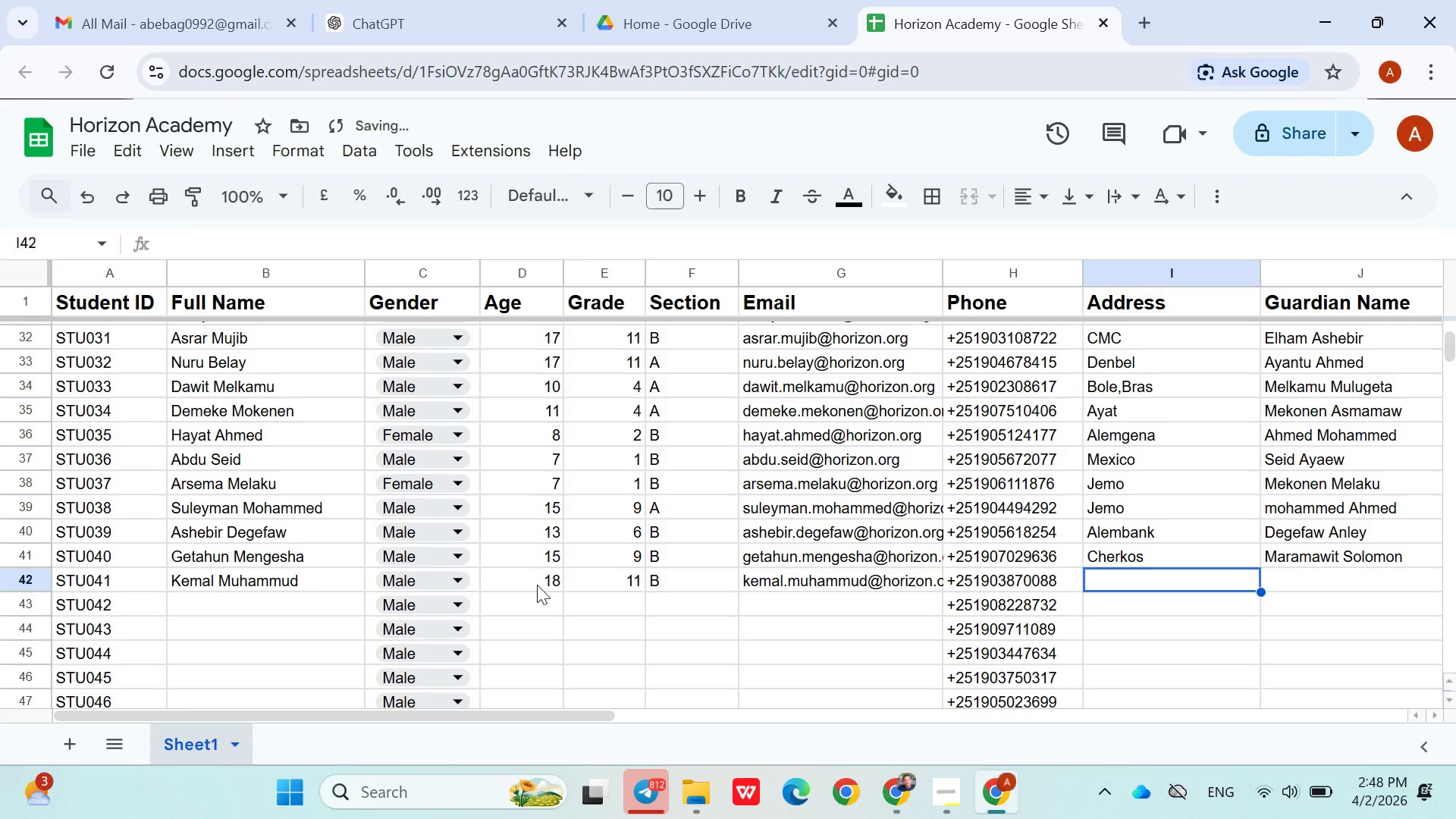 
type(Kasa)
key(Backspace)
key(Backspace)
type(z)
 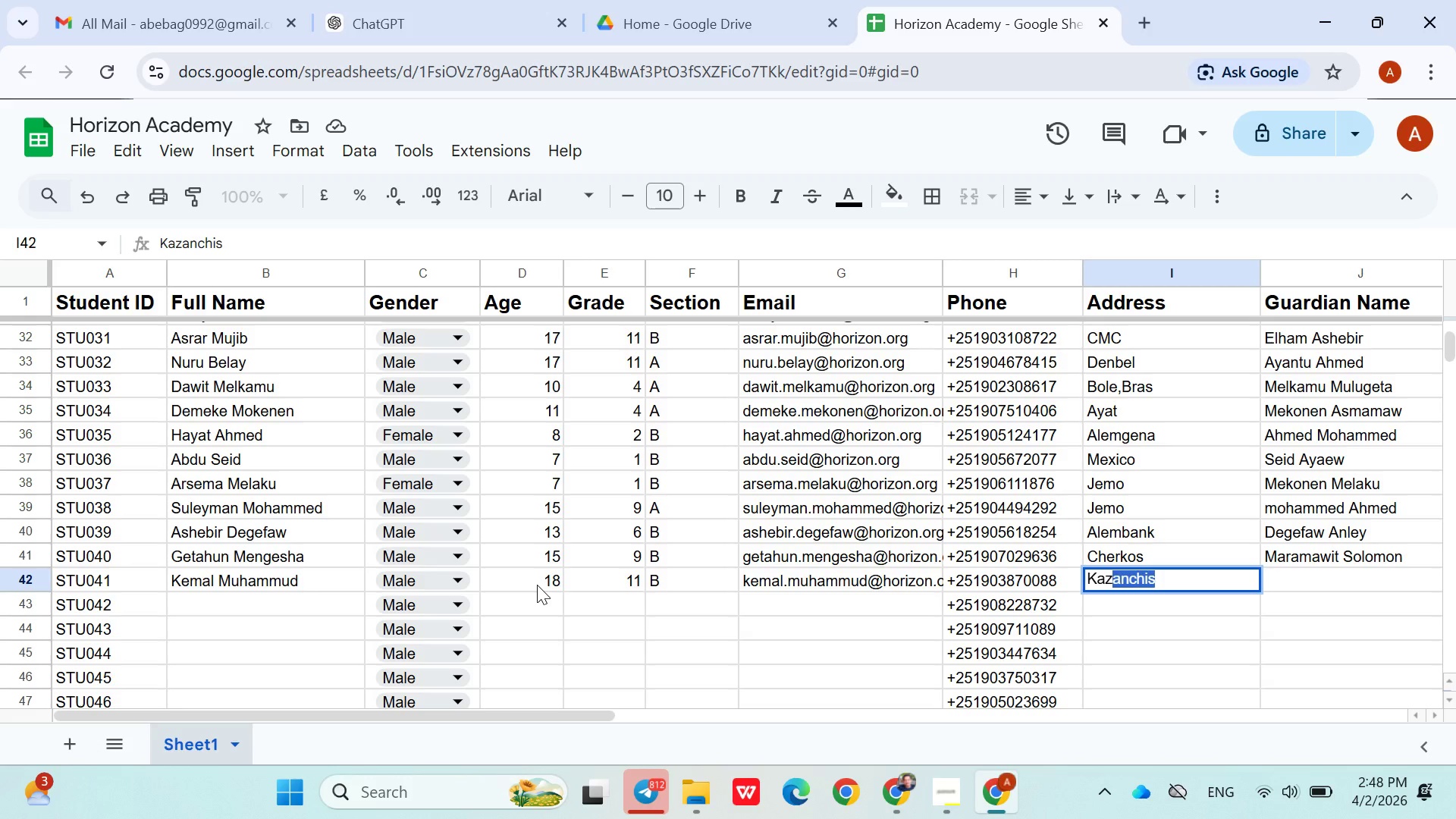 
key(ArrowRight)
 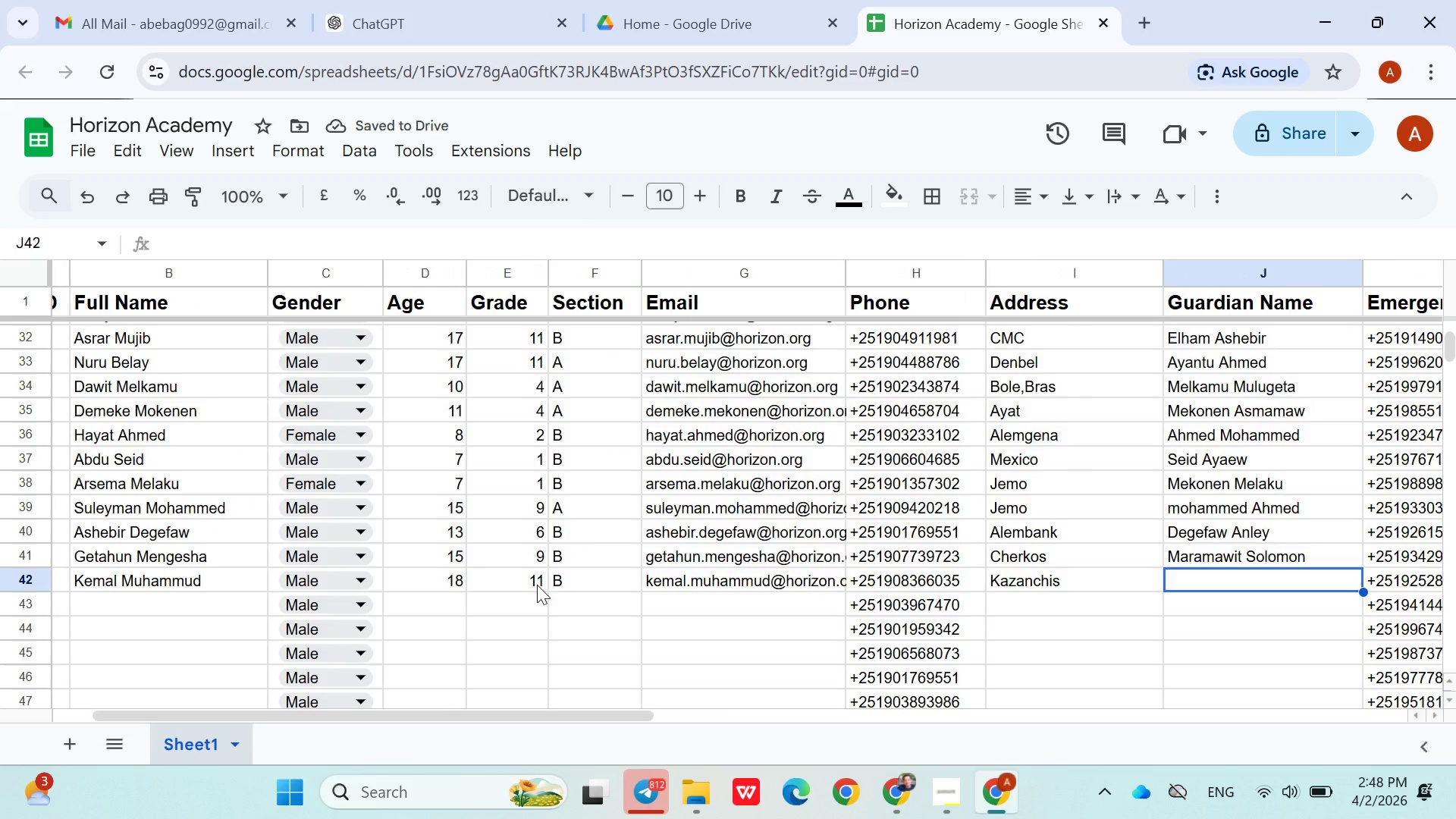 
wait(6.0)
 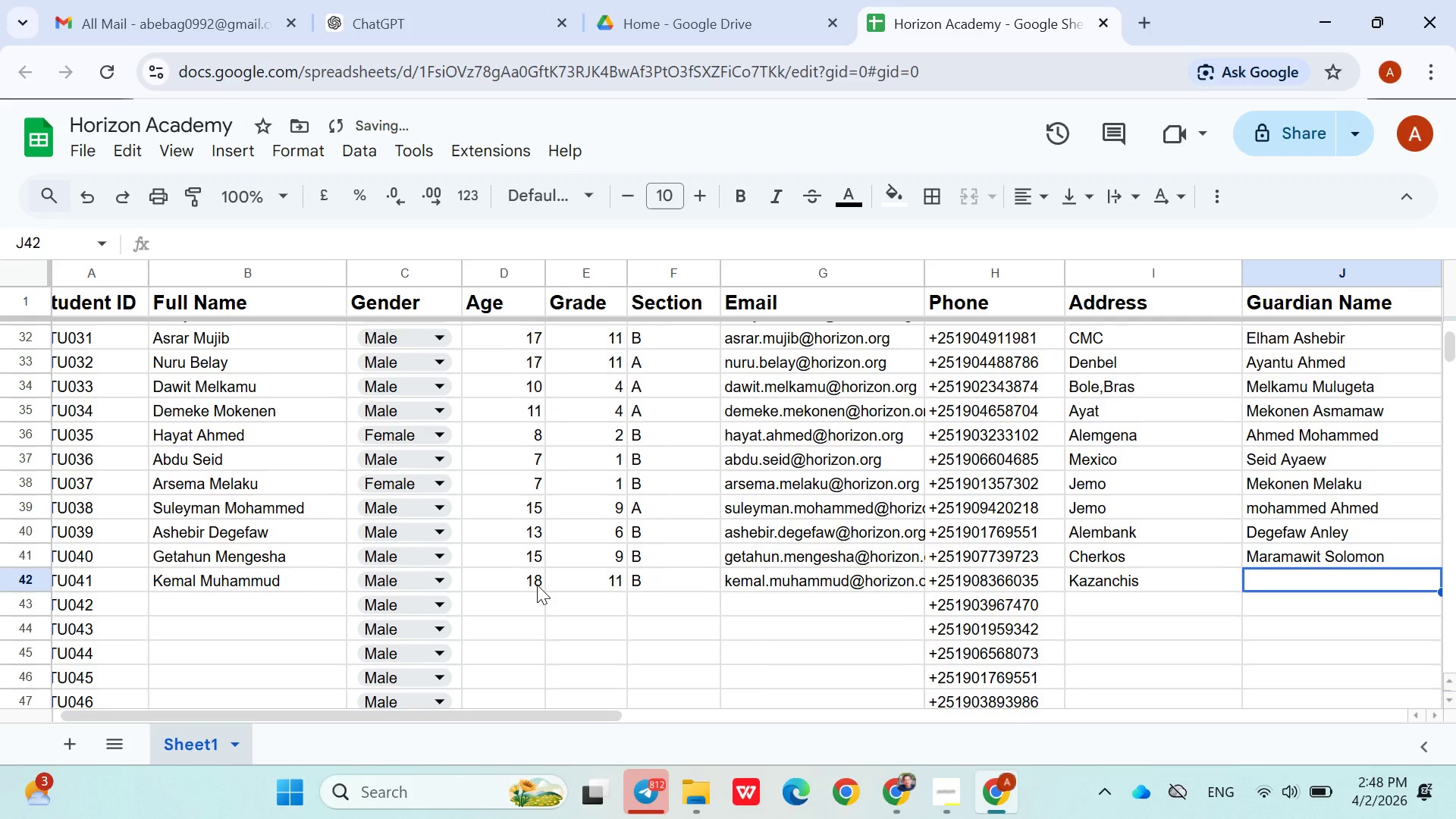 
type(Muhammud Ahmed)
 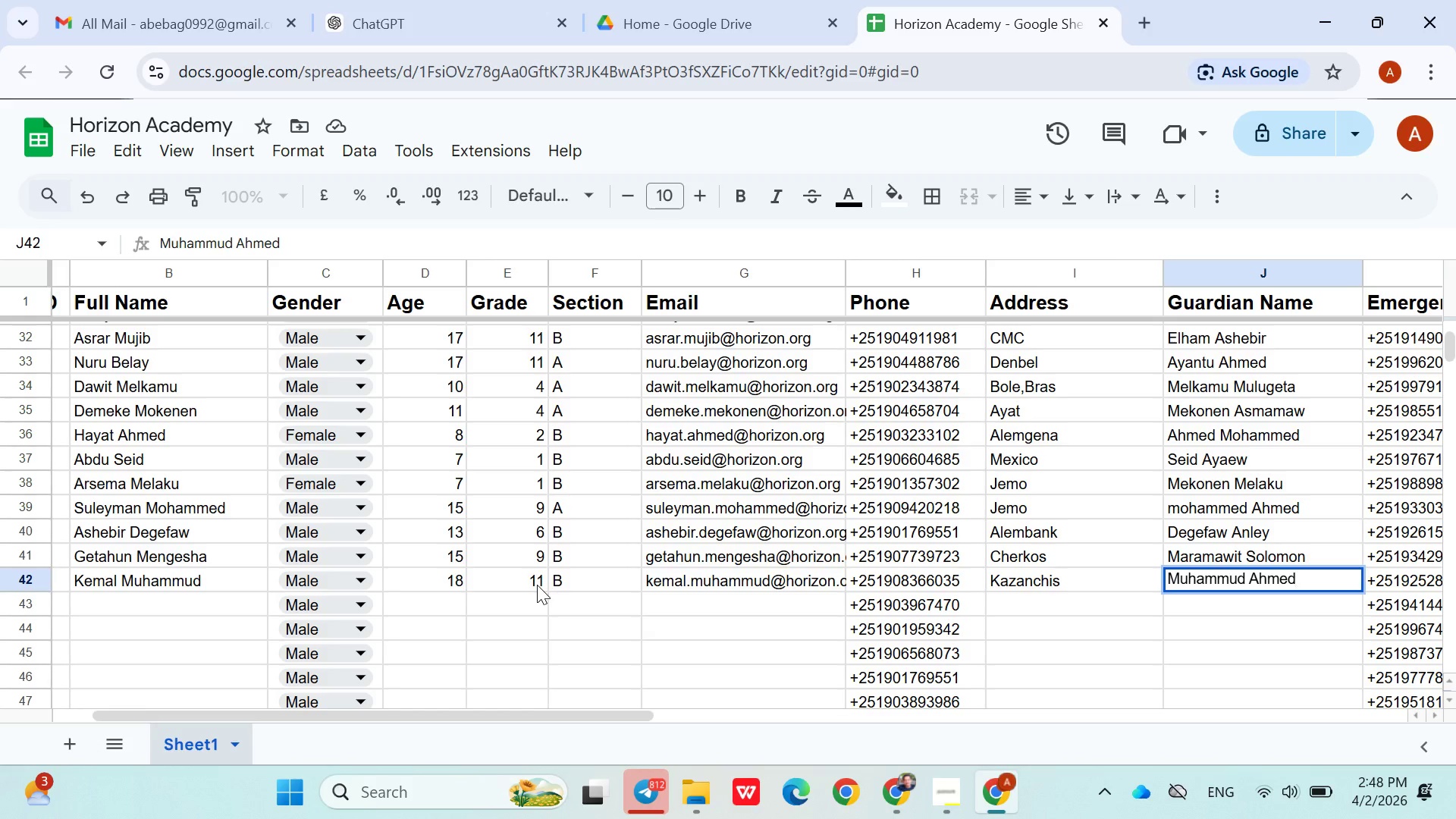 
 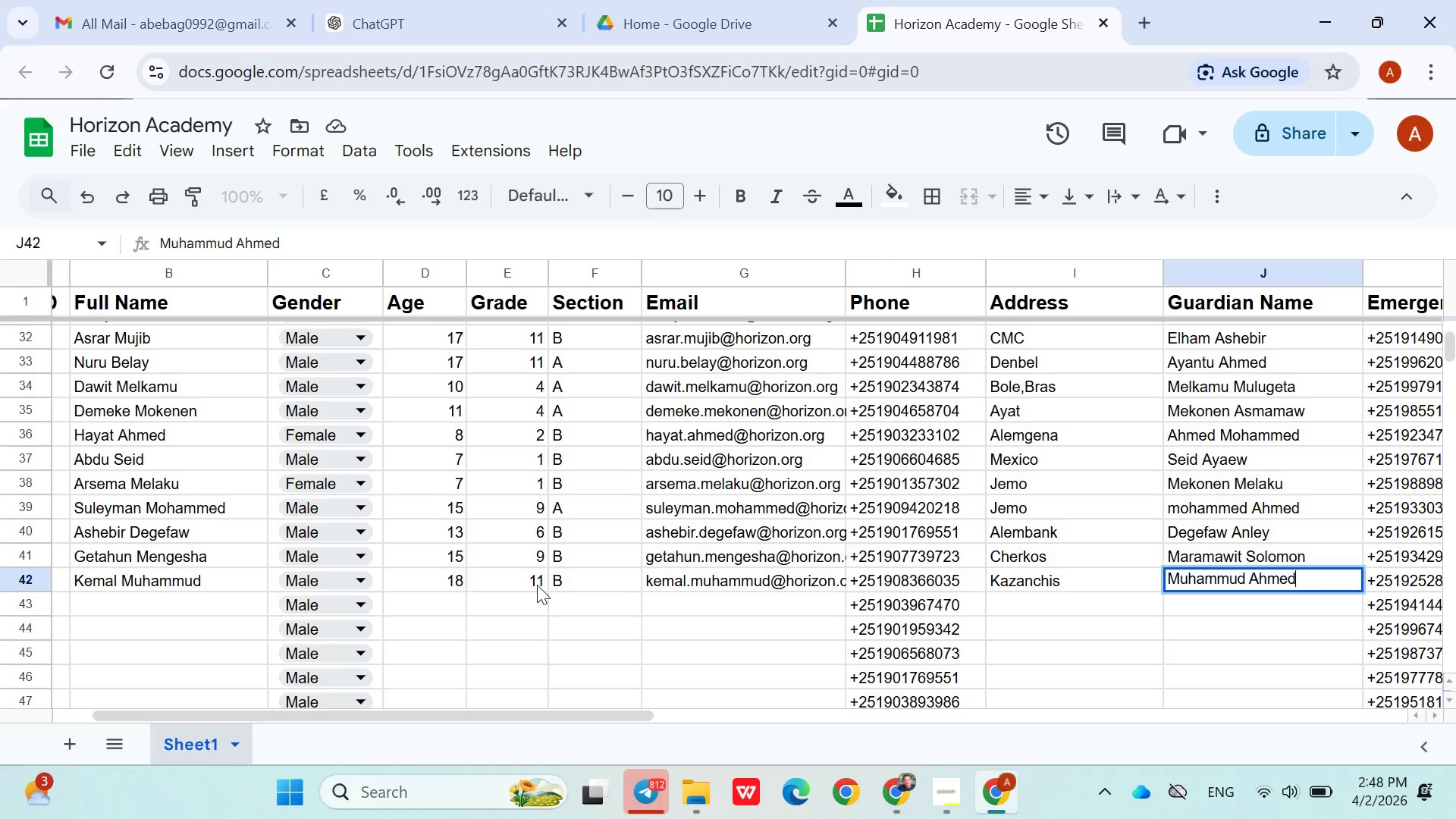 
hold_key(key=ArrowLeft, duration=0.98)
 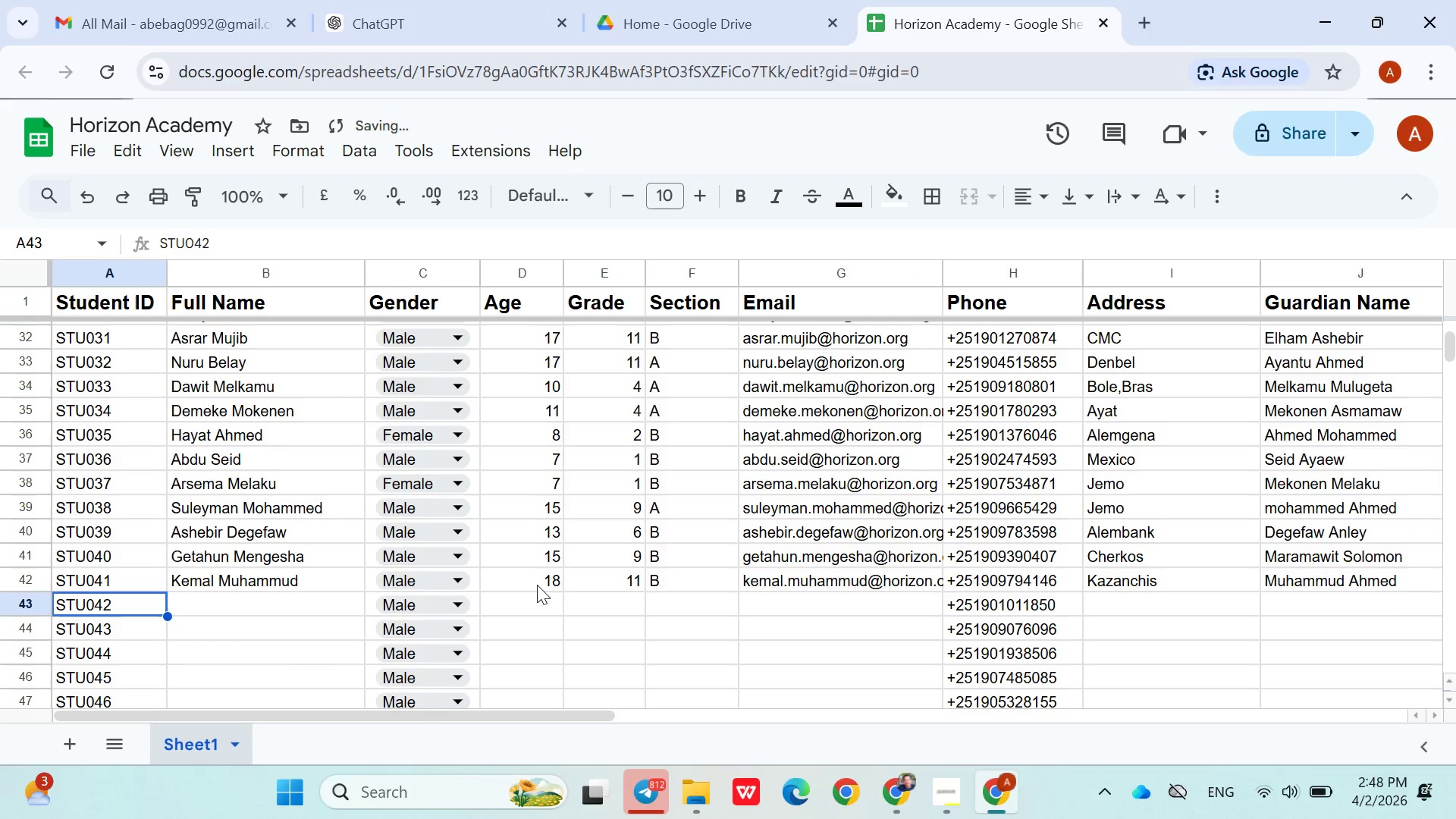 
key(ArrowDown)
 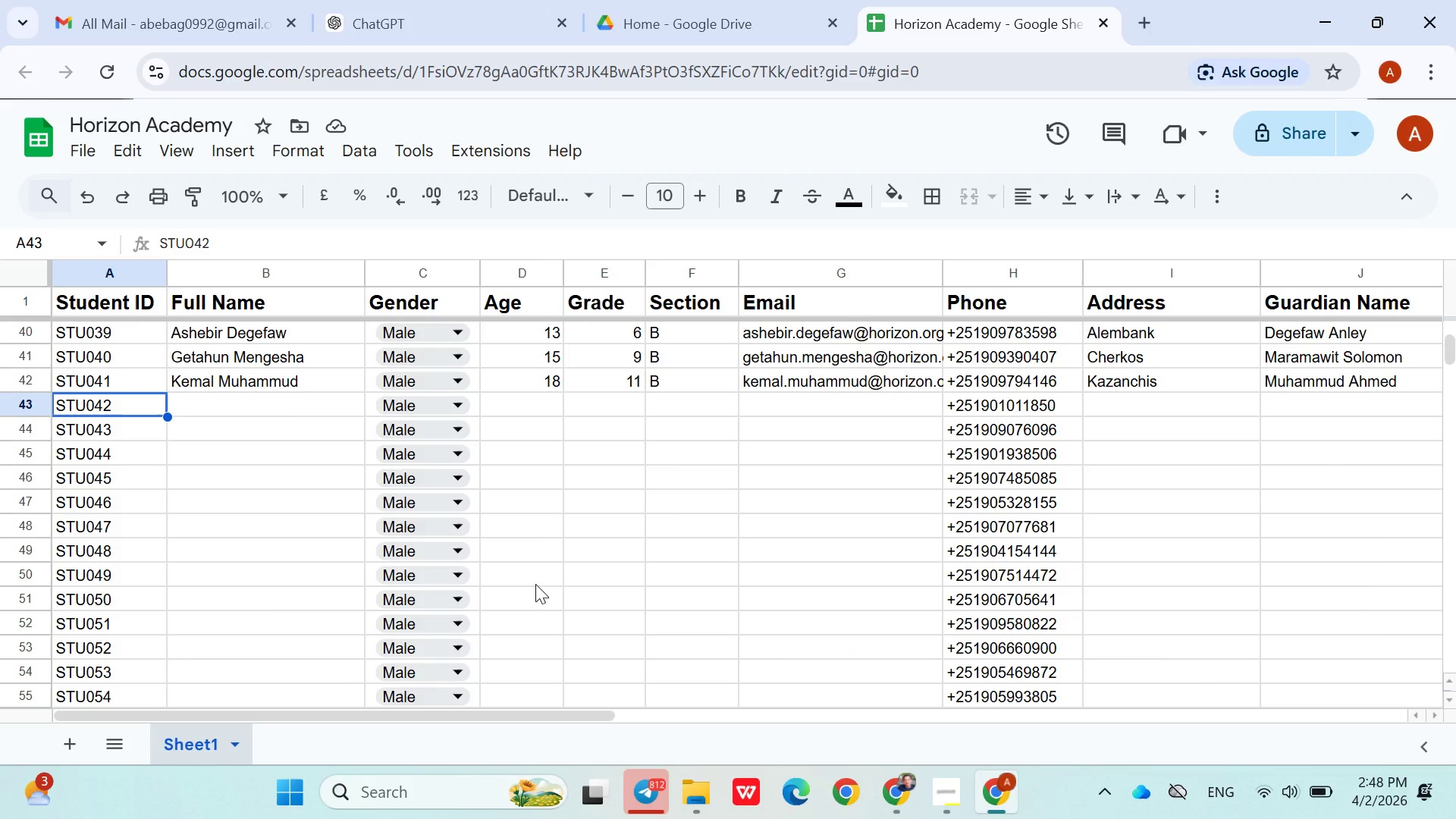 
wait(7.84)
 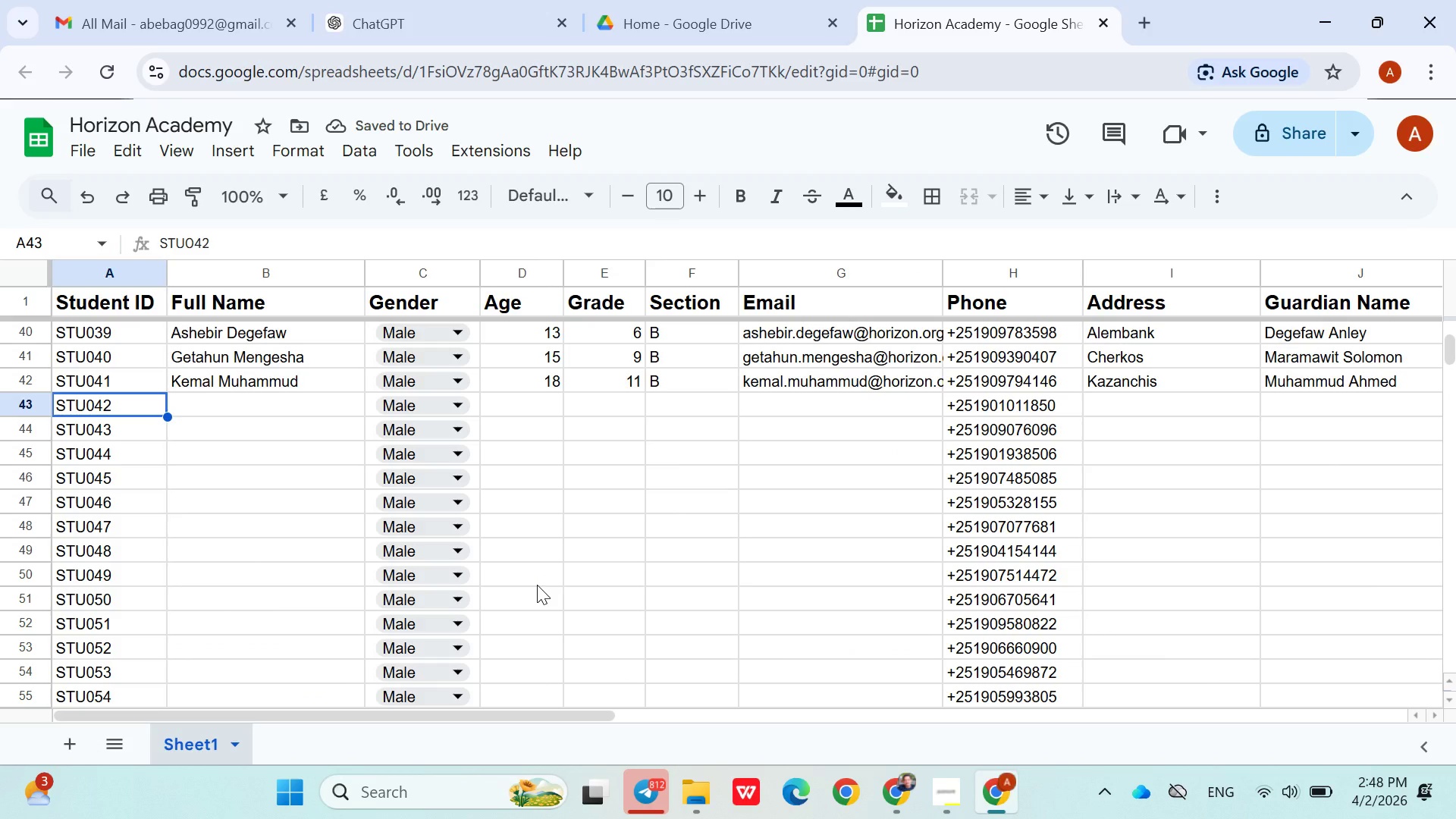 
type(Abe)
 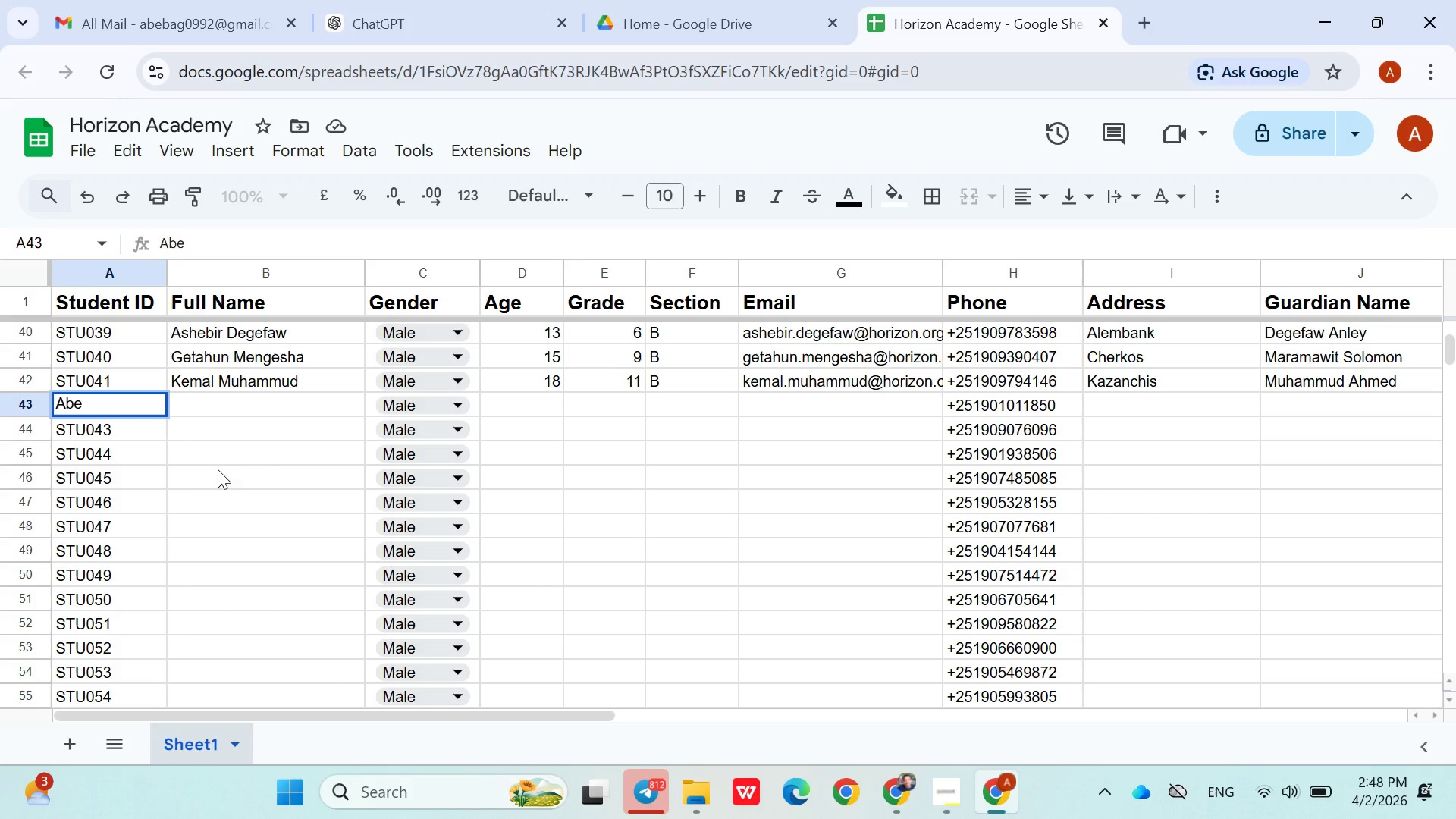 
left_click([207, 425])
 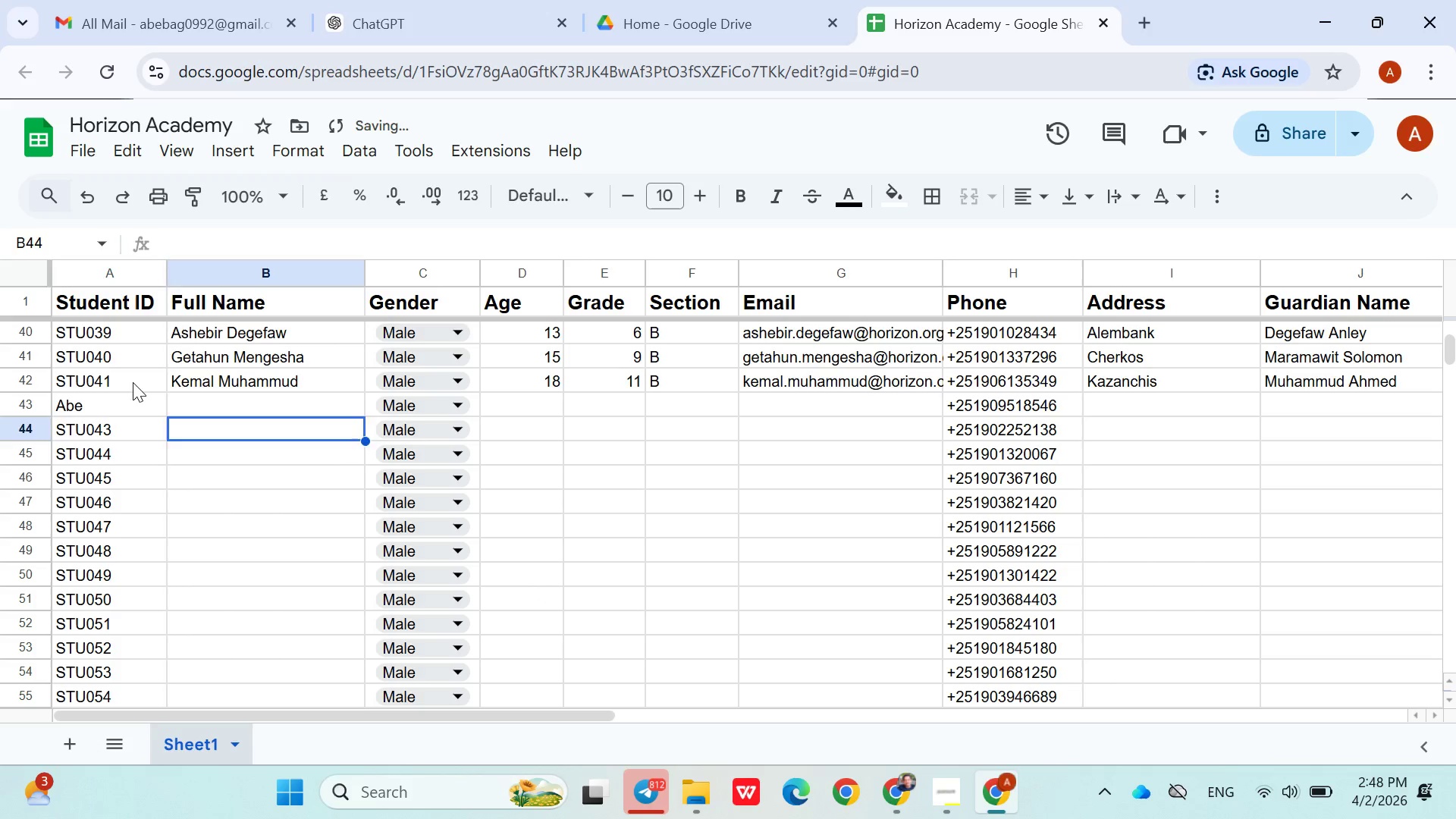 
left_click([133, 382])
 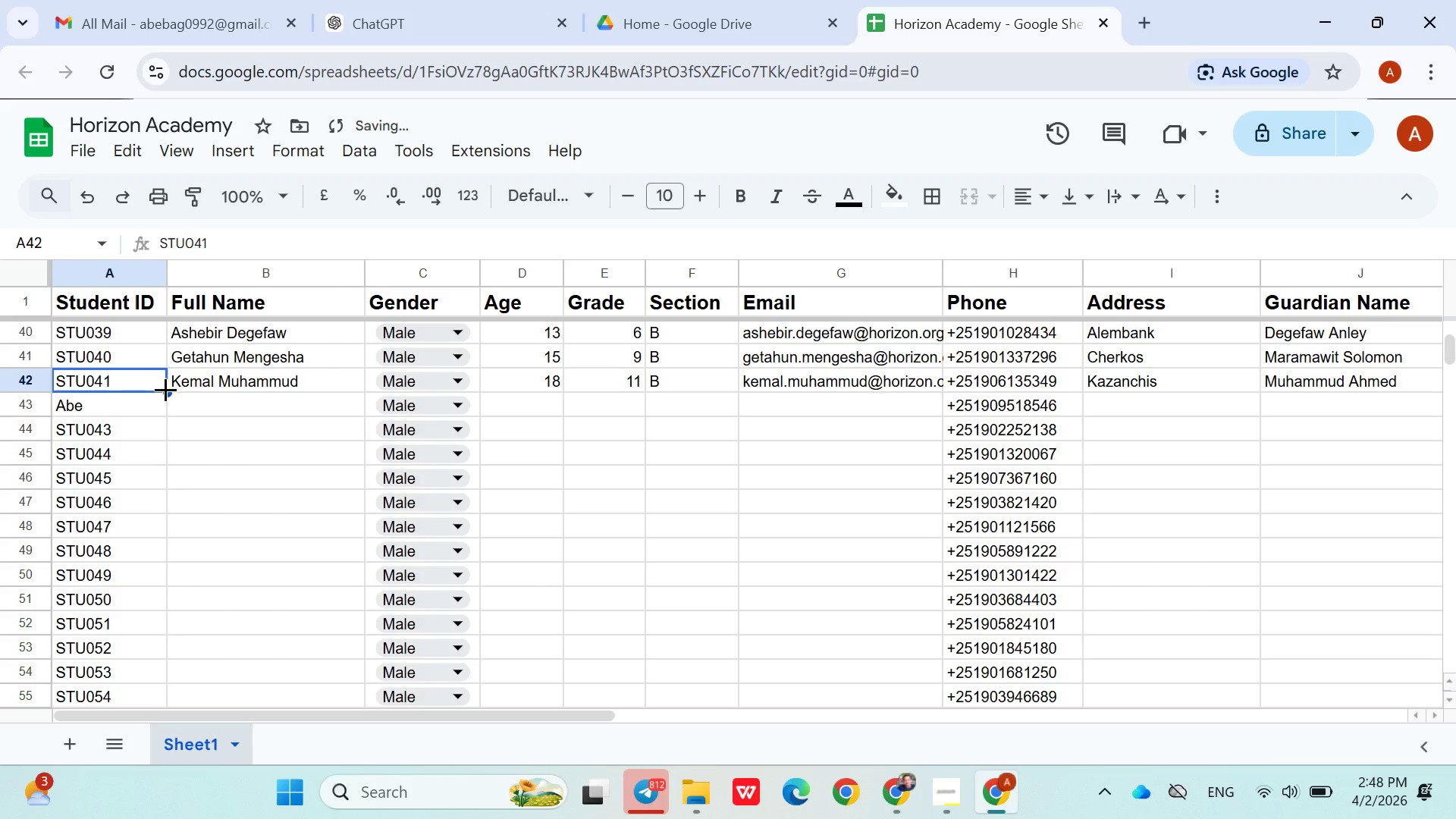 
left_click_drag(start_coordinate=[165, 389], to_coordinate=[165, 400])
 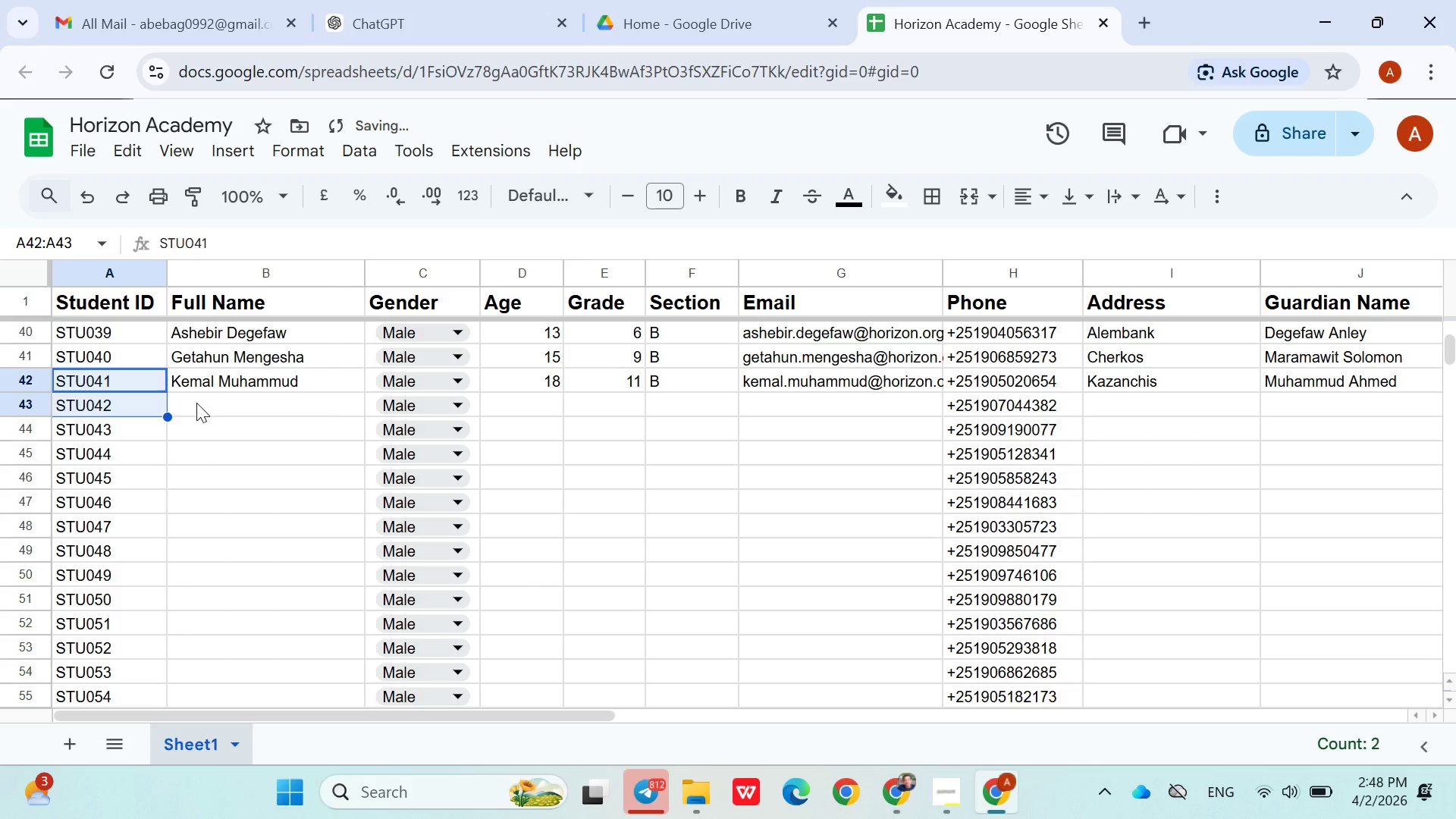 
left_click([198, 403])
 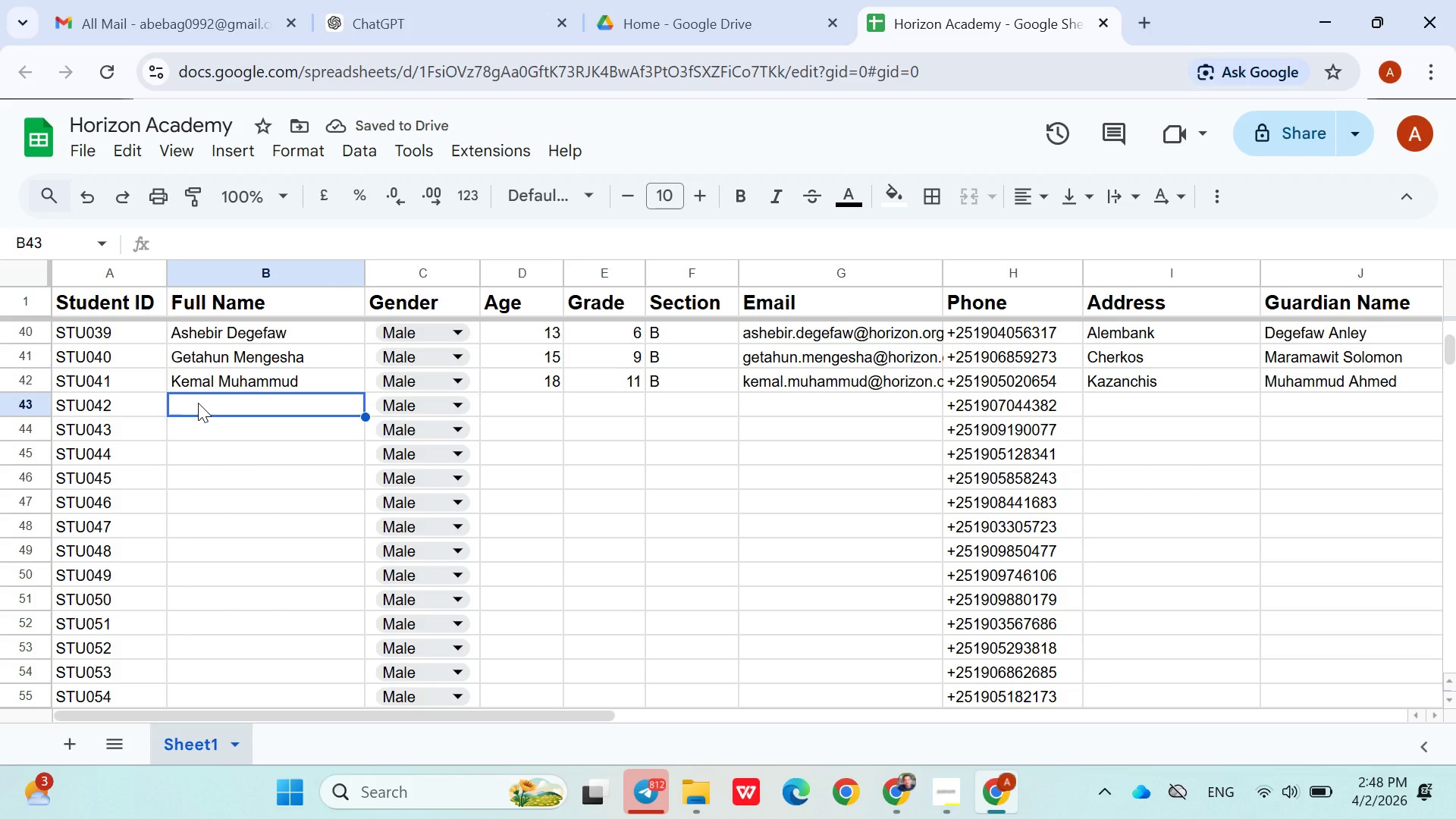 
type(Ararsa gobe)
 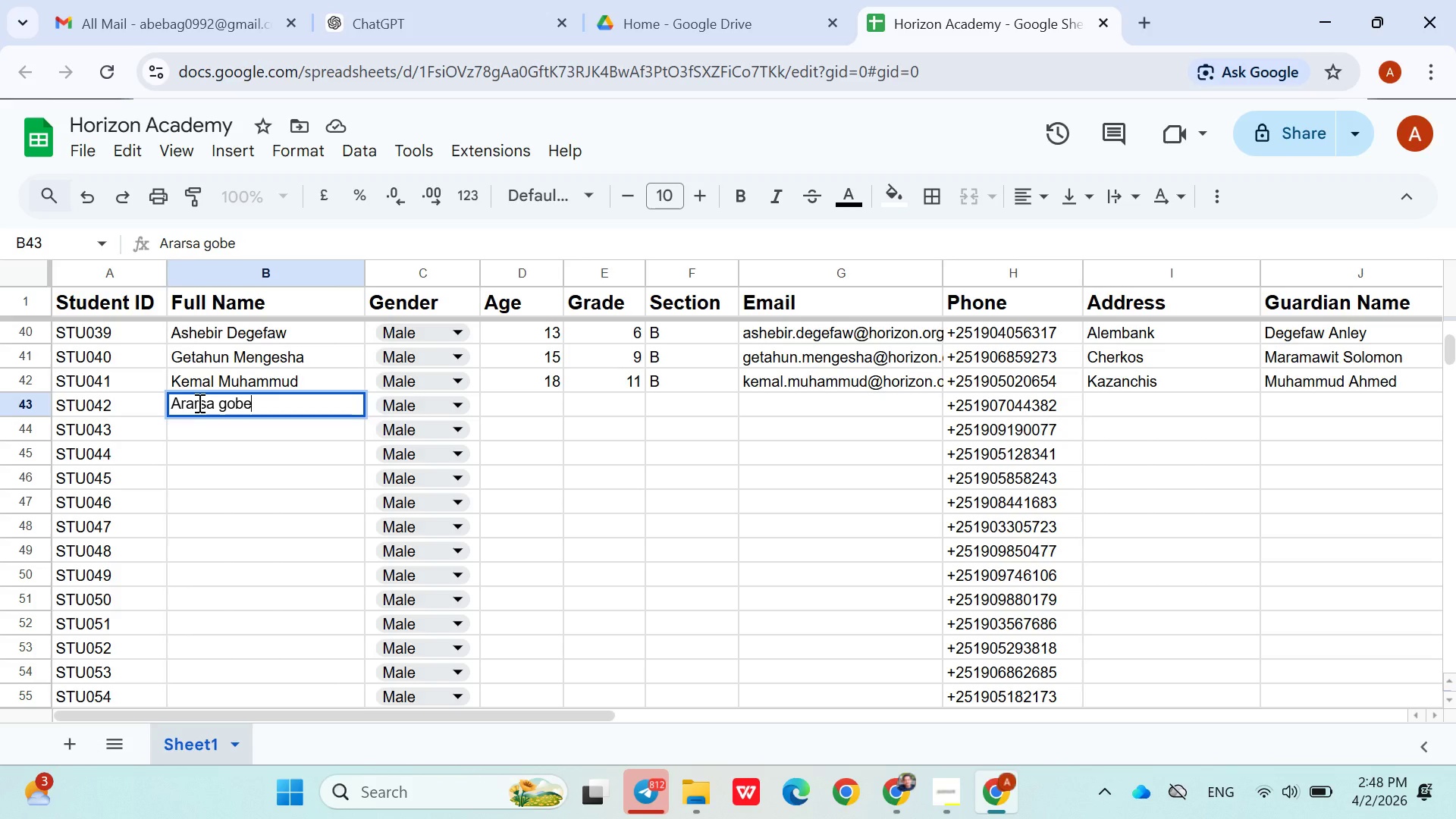 
key(ArrowLeft)
 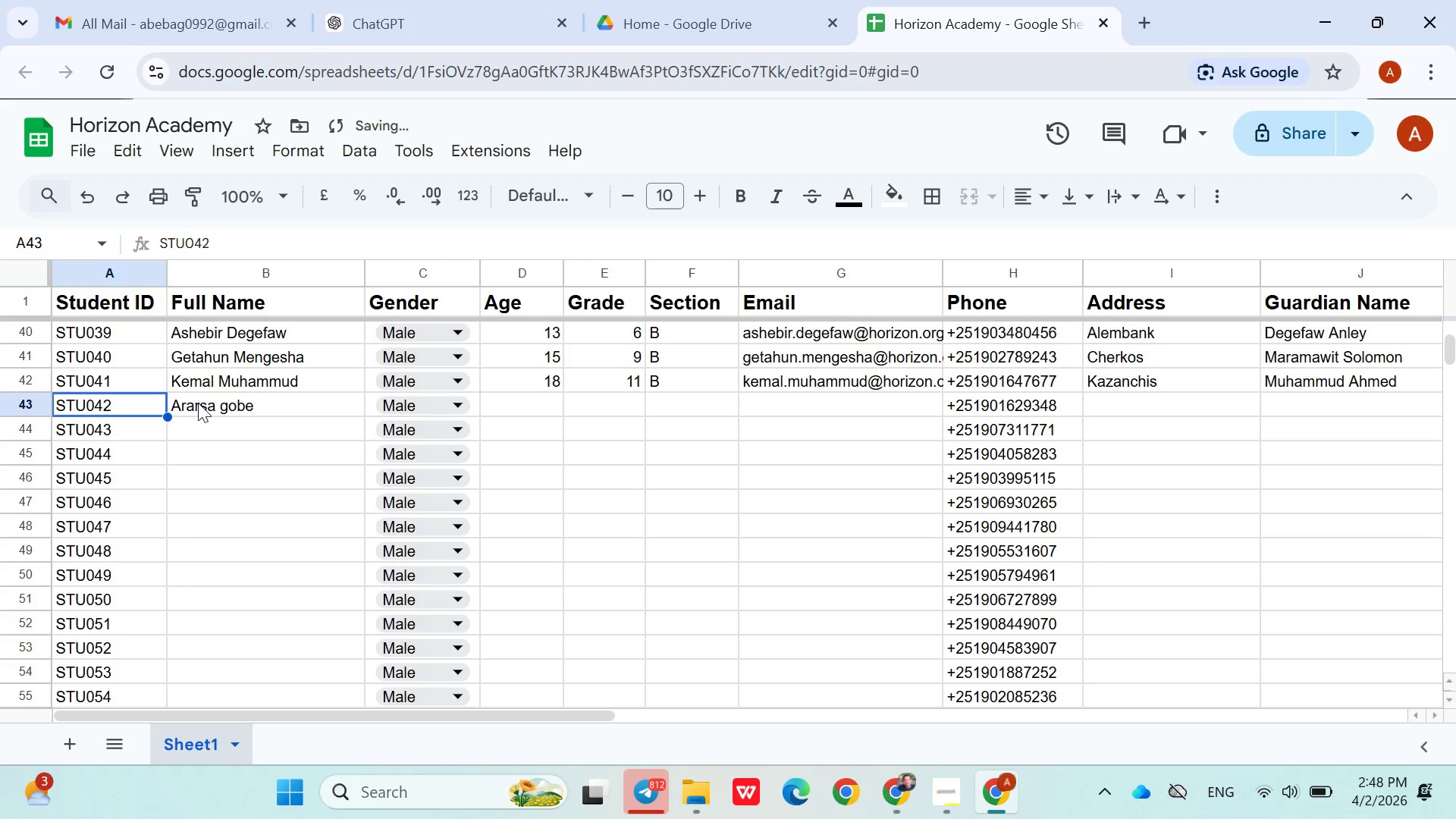 
key(ArrowLeft)
 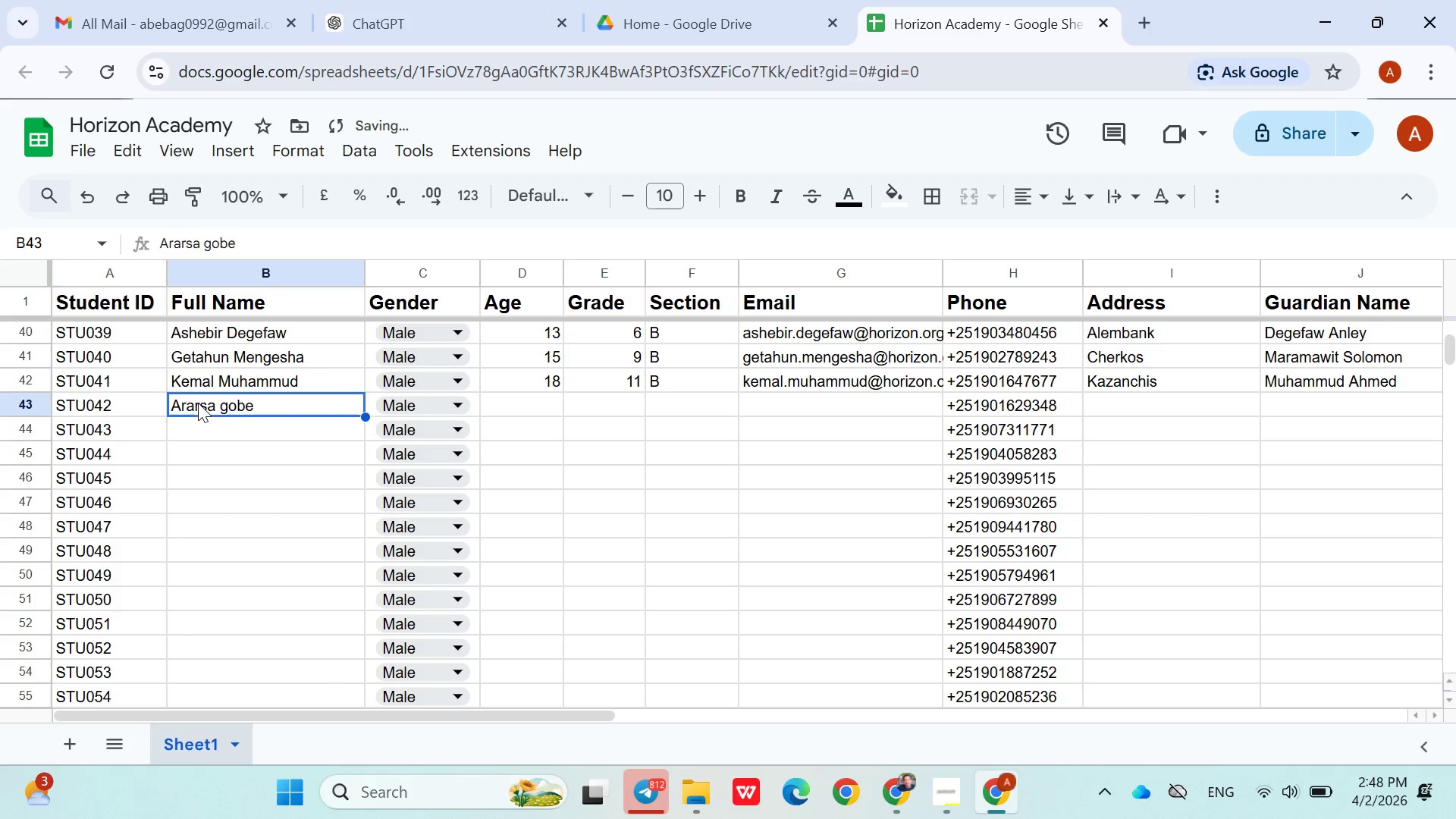 
key(ArrowRight)
 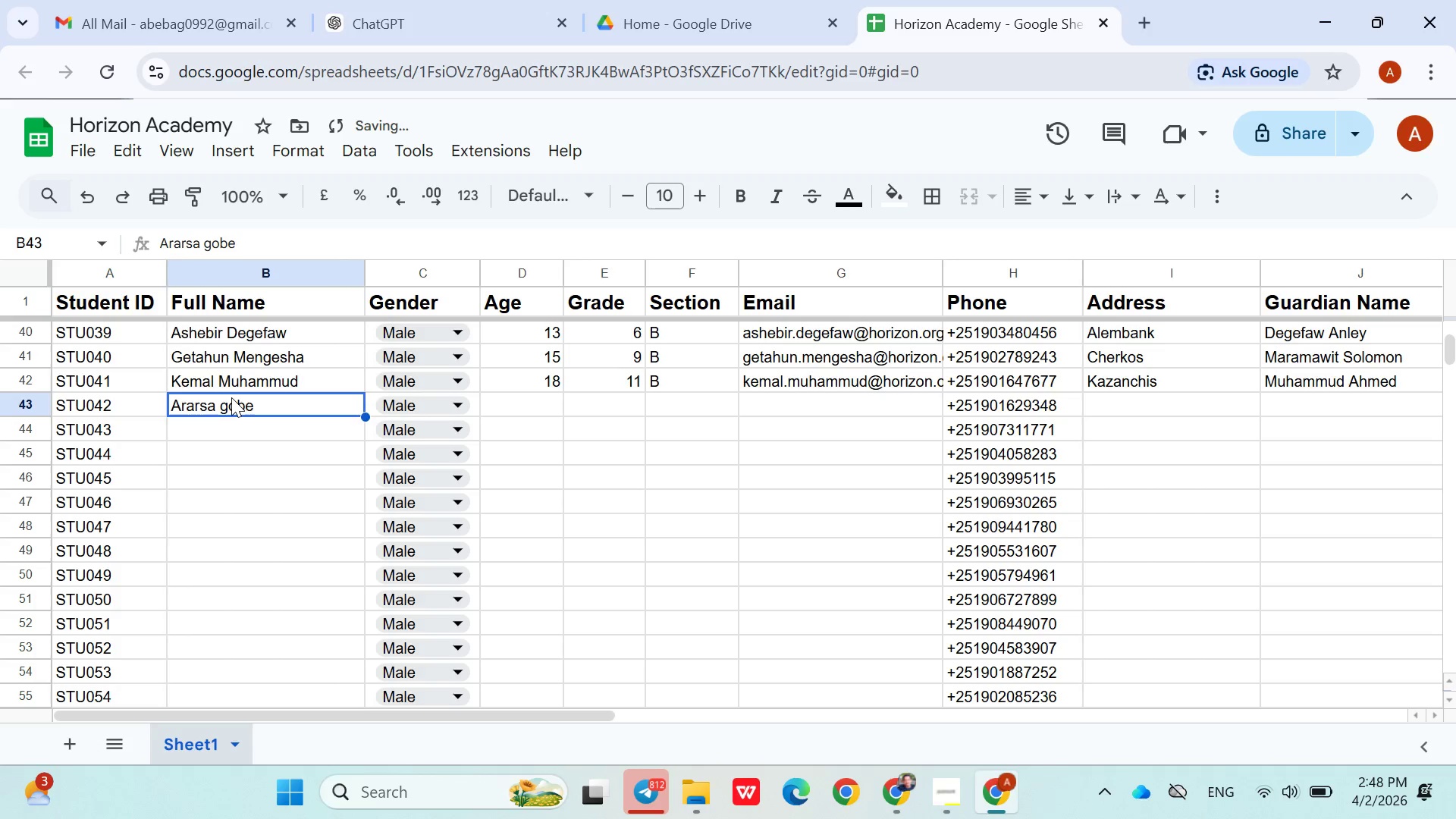 
double_click([231, 397])
 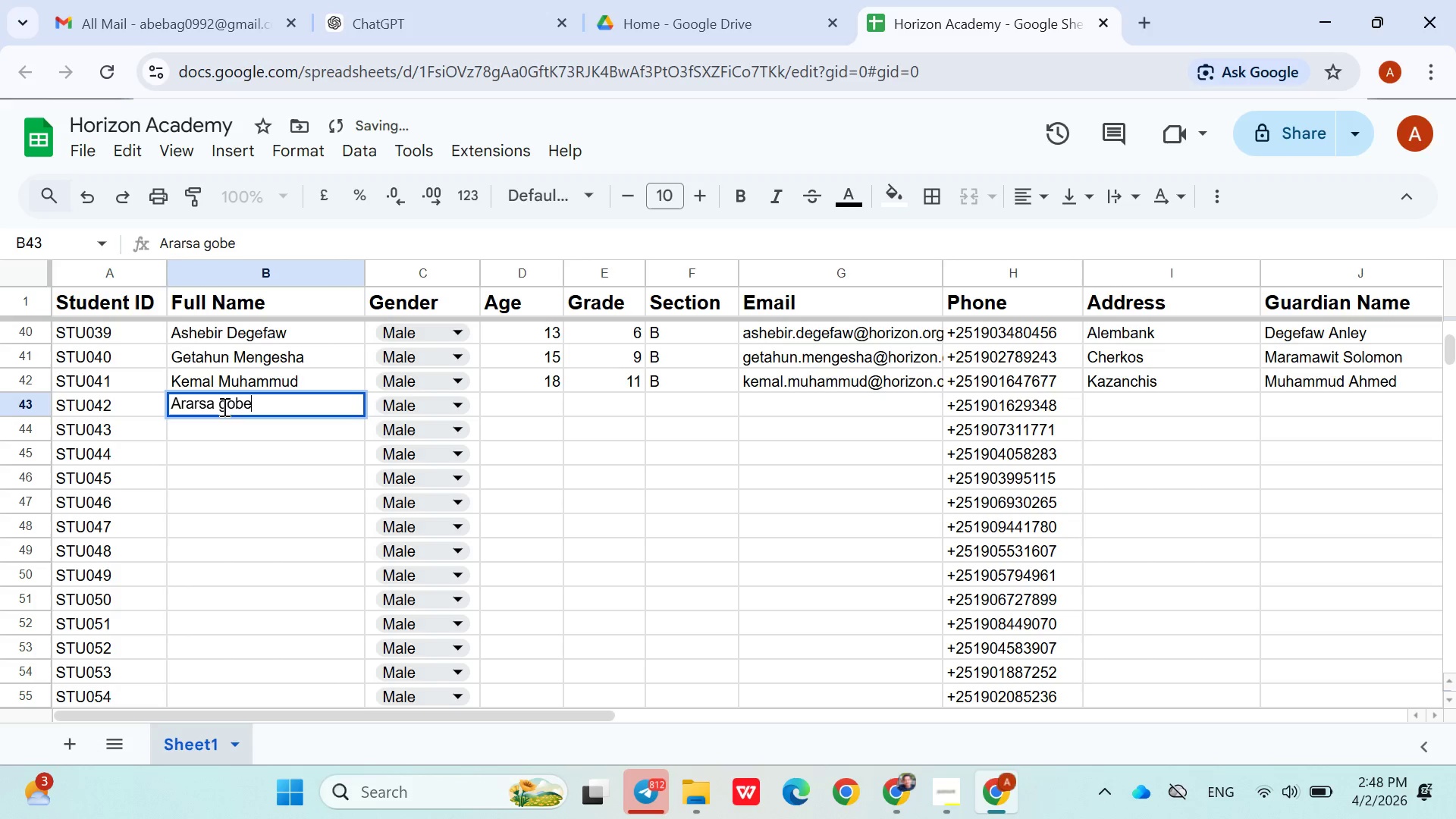 
left_click([223, 406])
 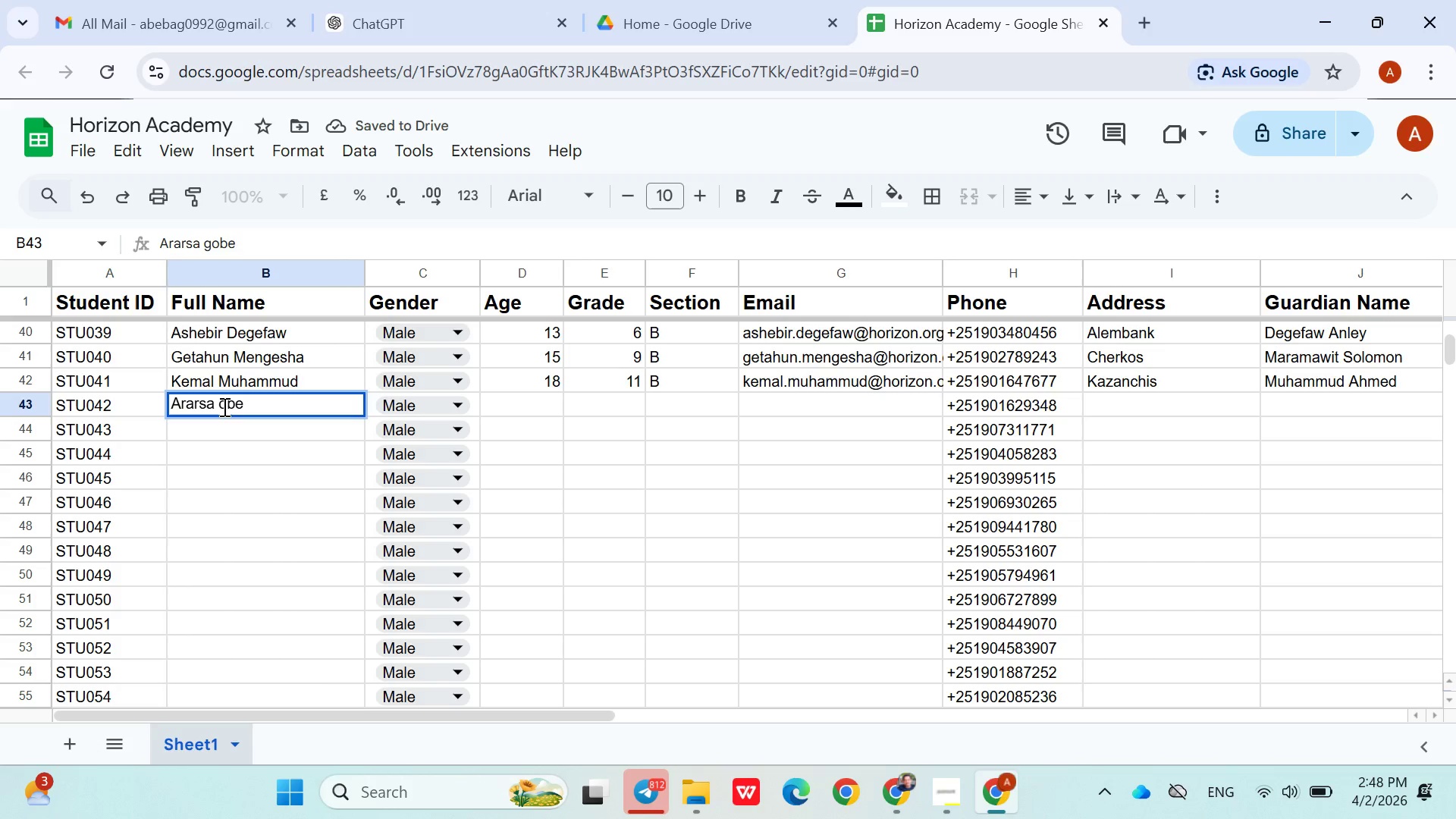 
key(Backspace)
 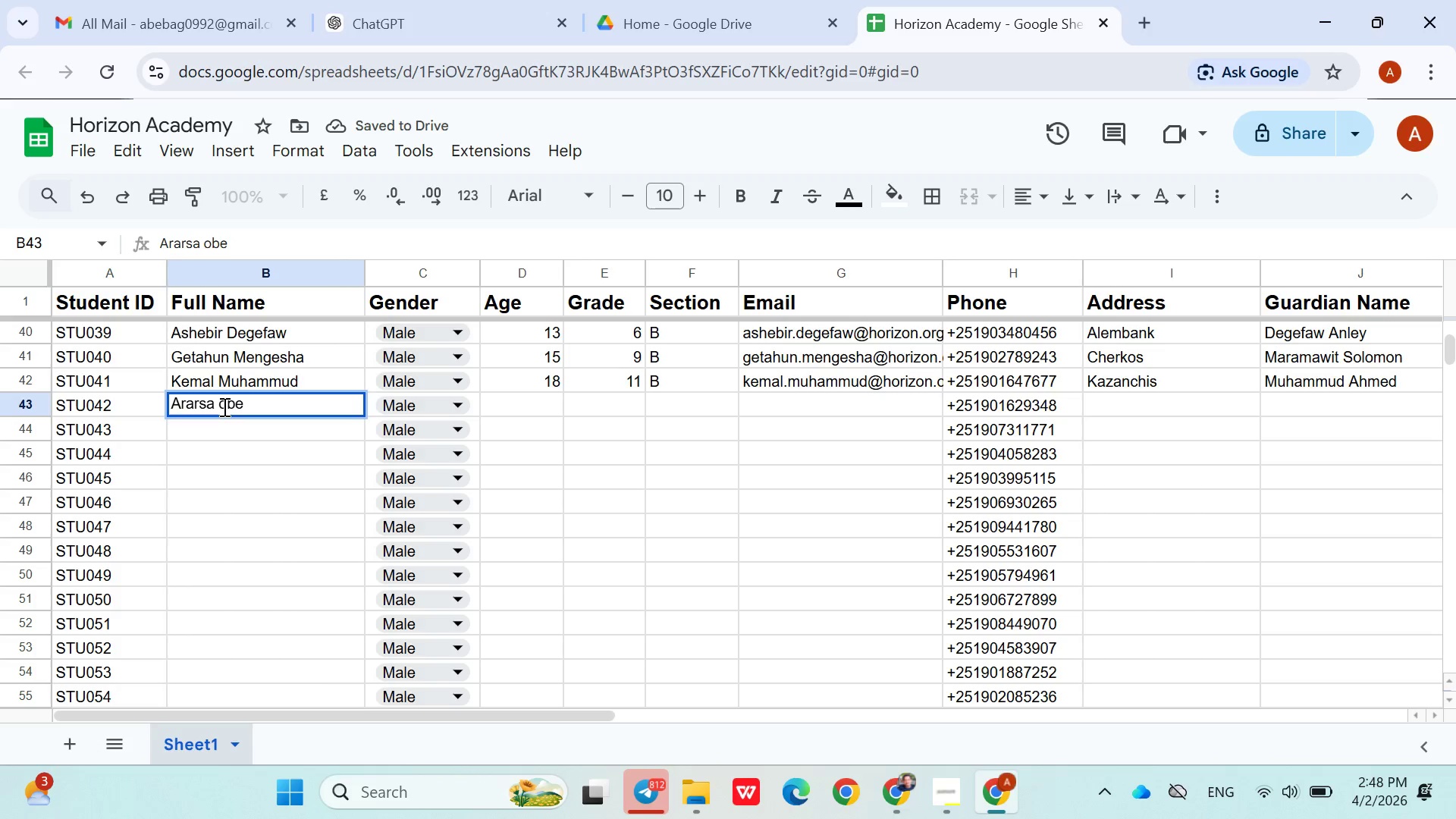 
key(Shift+ShiftLeft)
 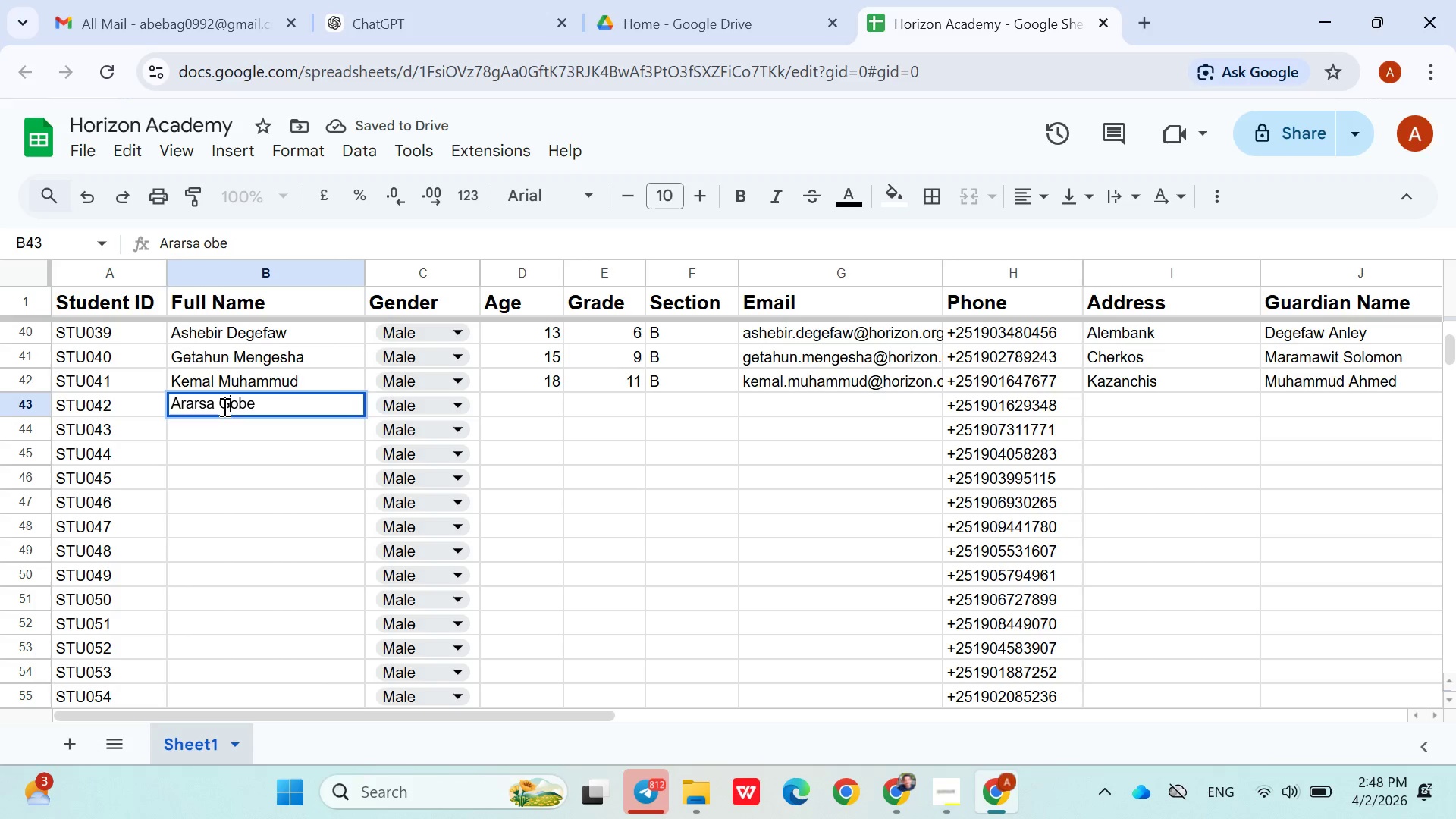 
key(Shift+G)
 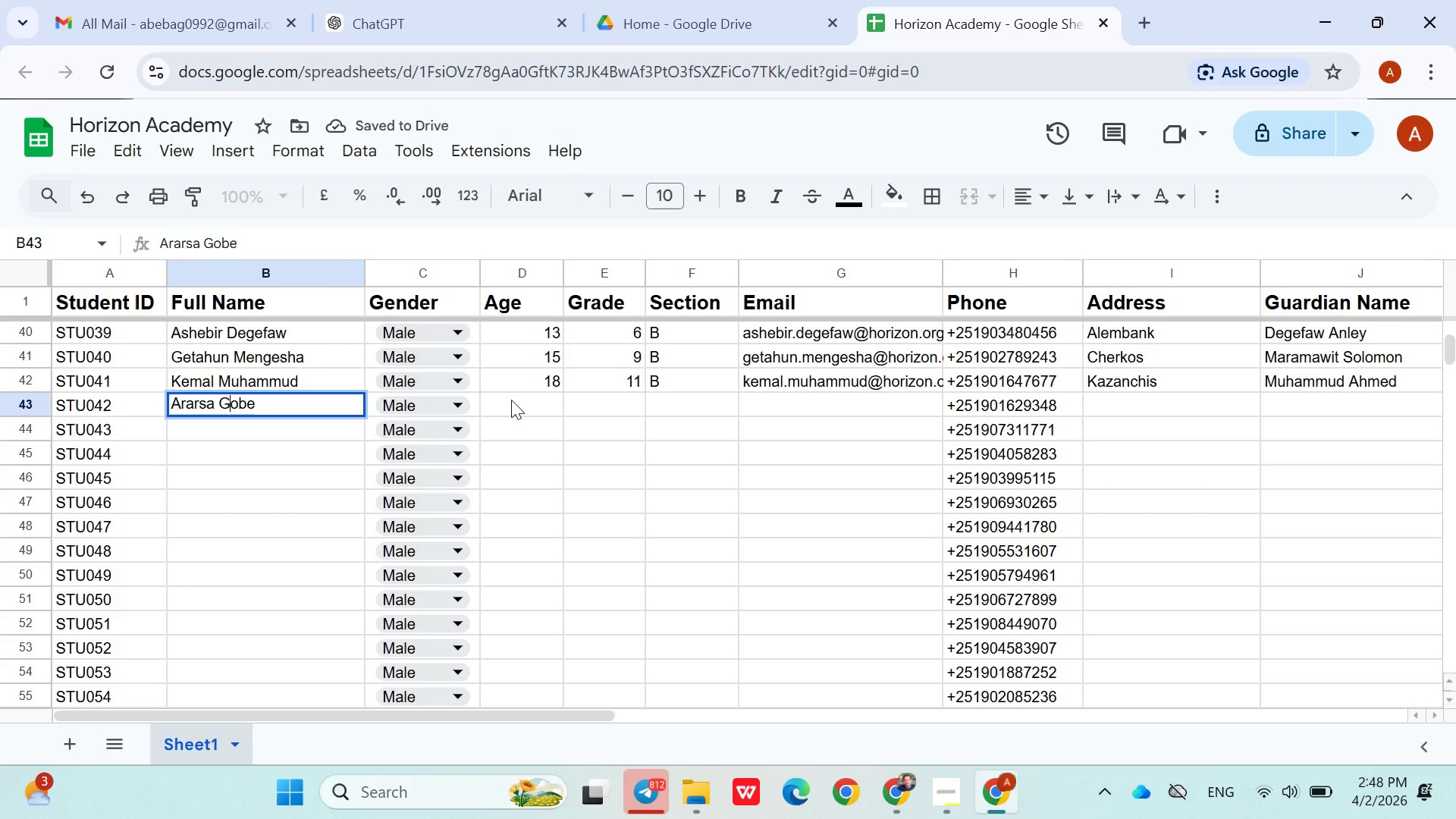 
left_click([511, 400])
 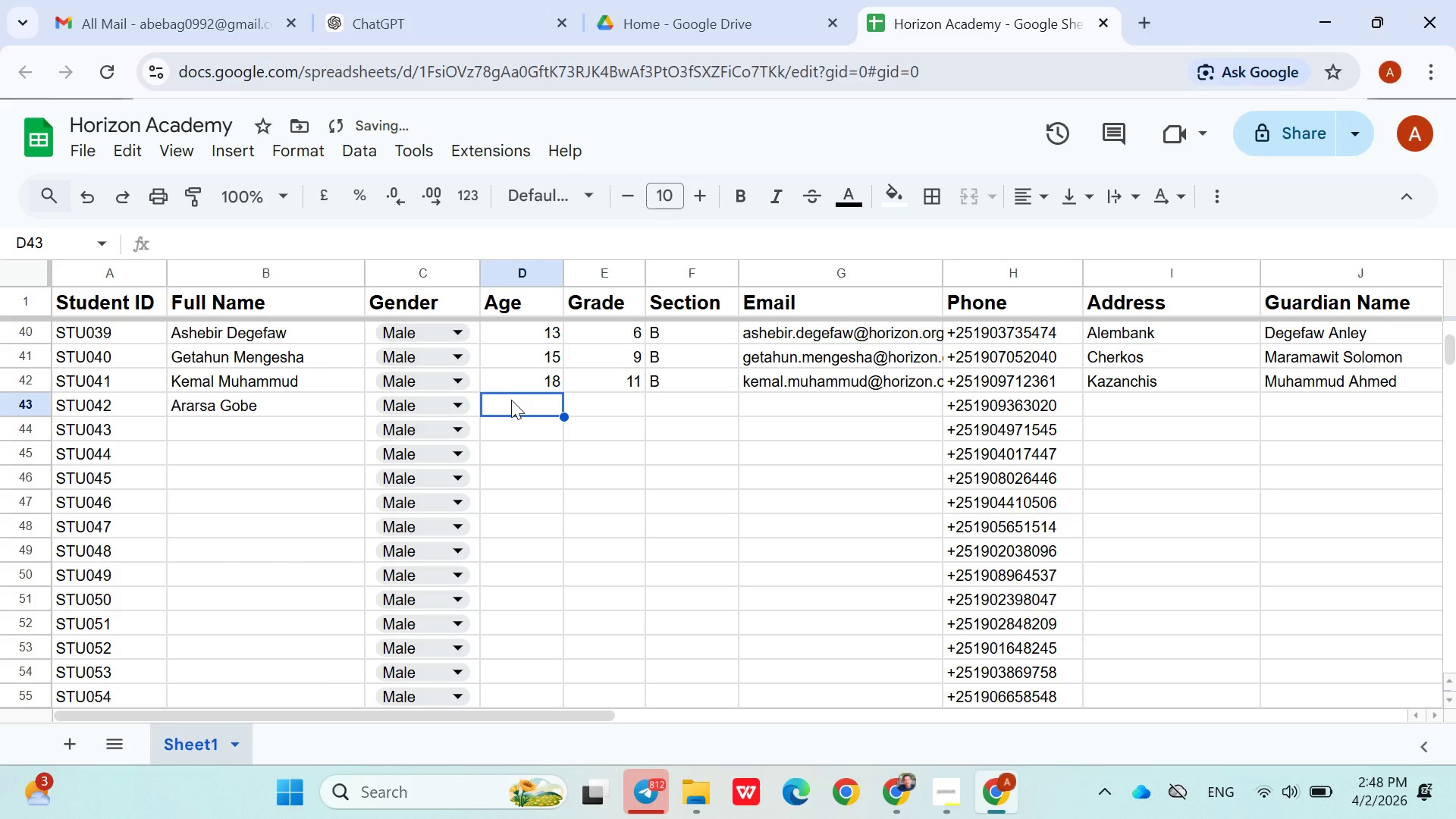 
type(!7)
 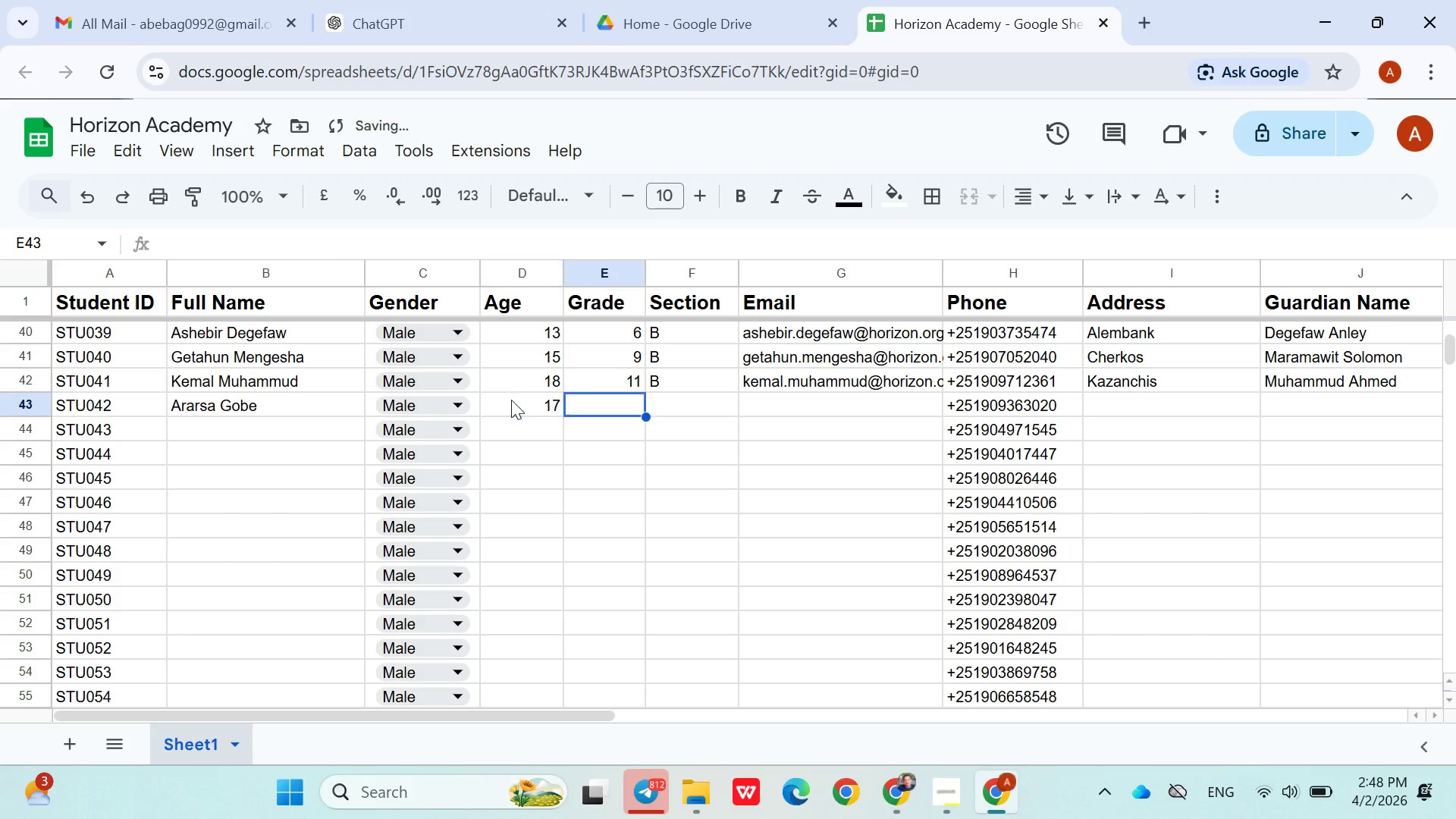 
key(ArrowRight)
 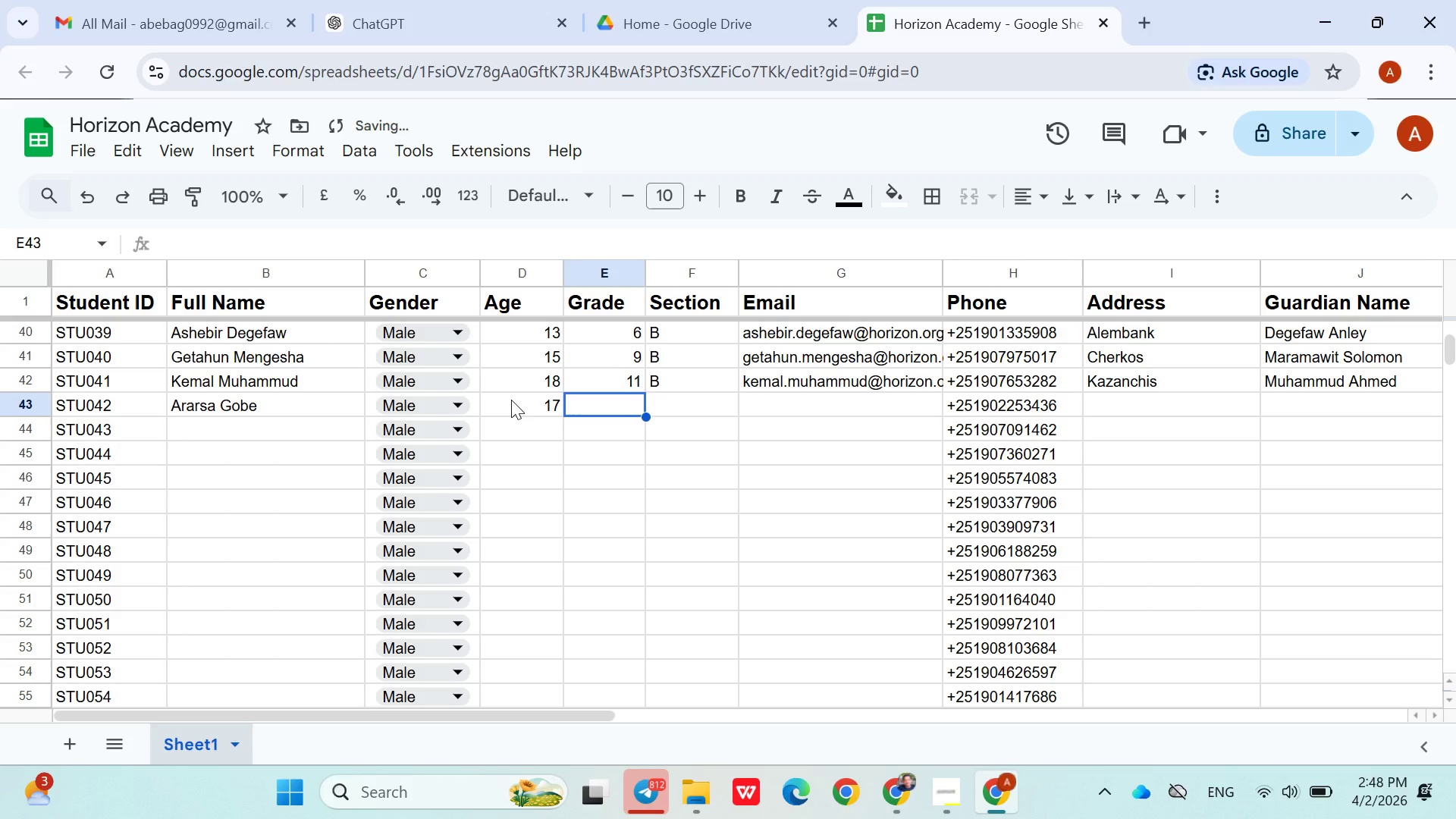 
type(10)
 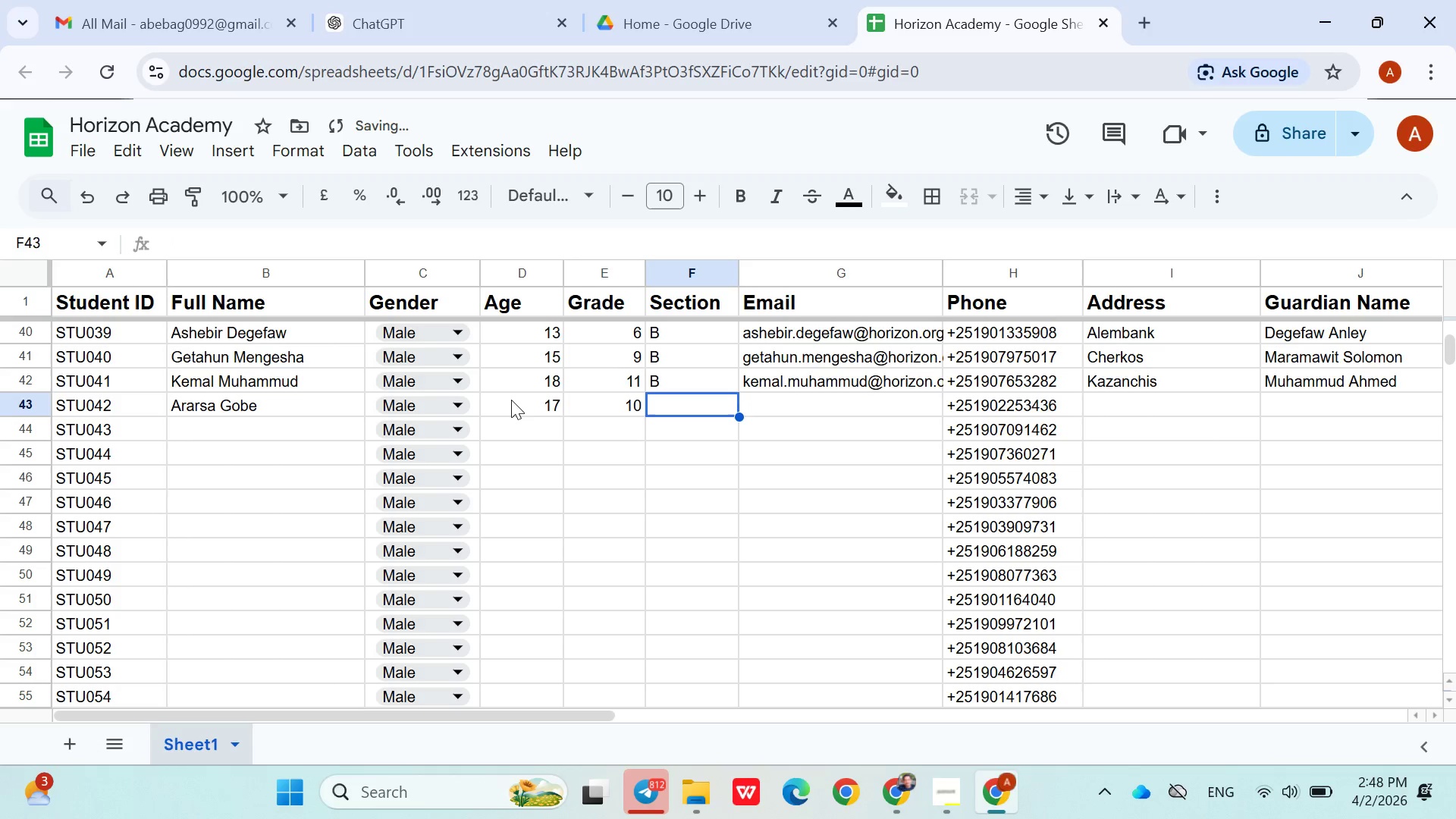 
key(ArrowRight)
 